 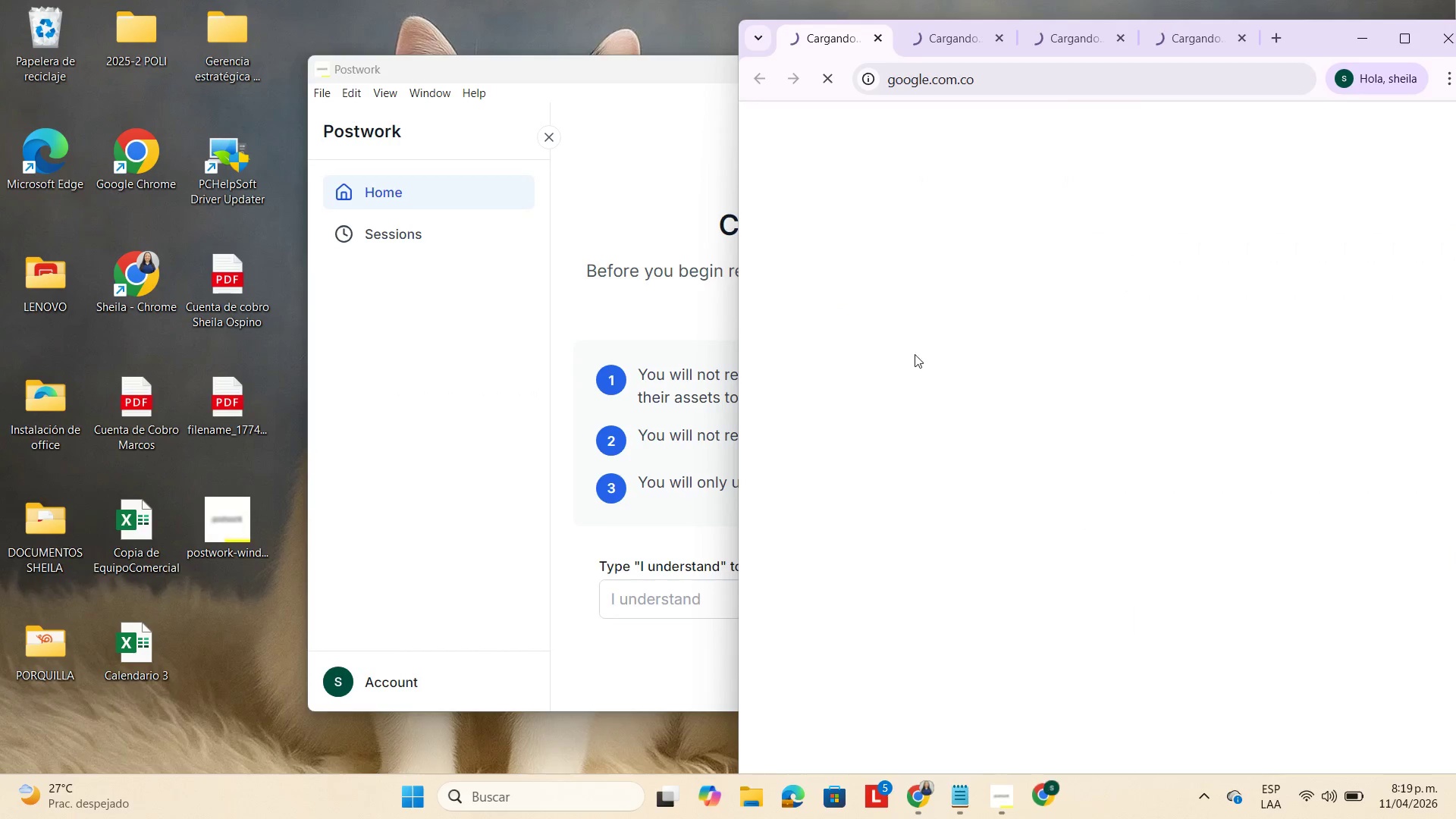 
left_click([1278, 40])
 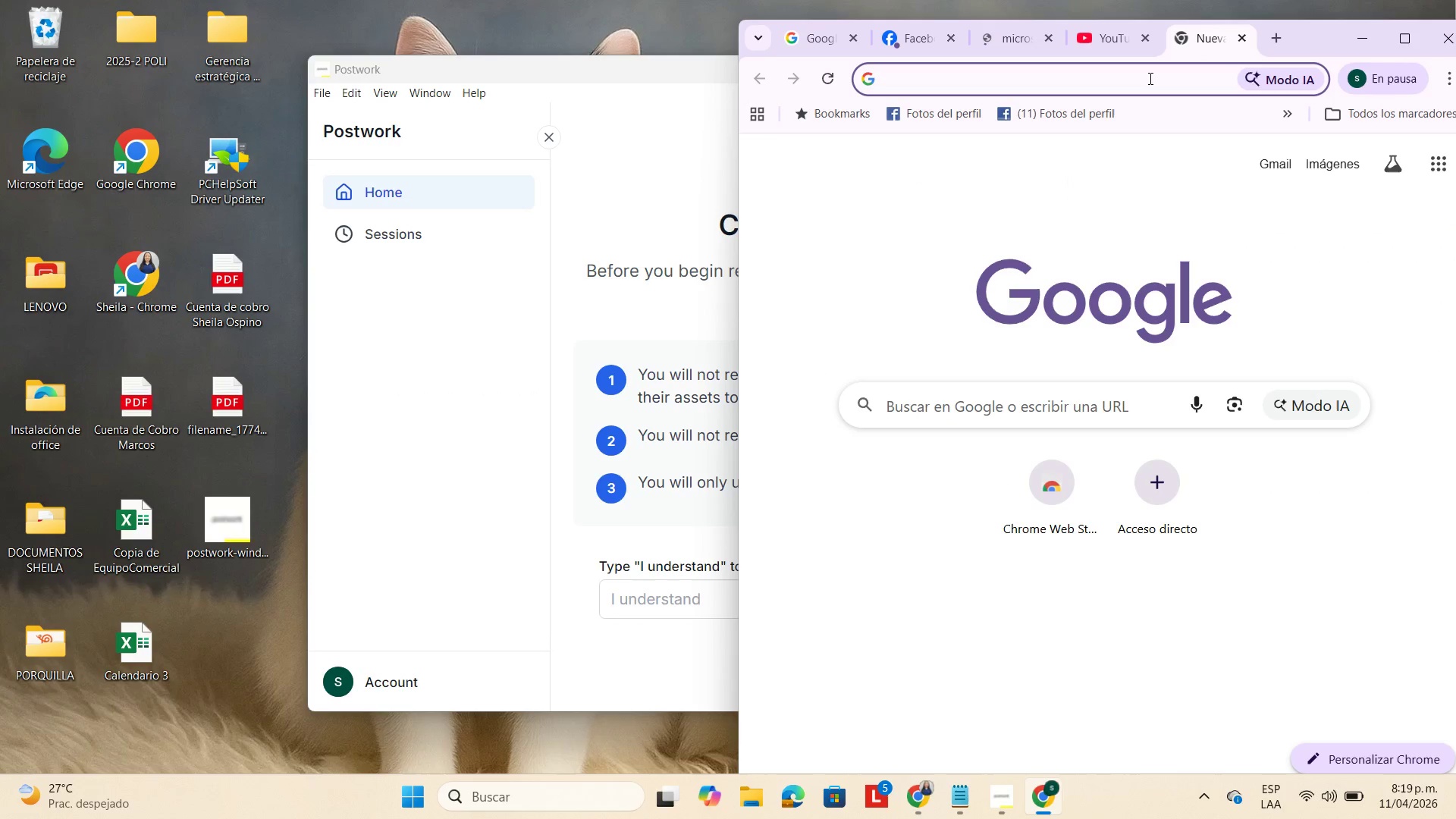 
type(canva)
 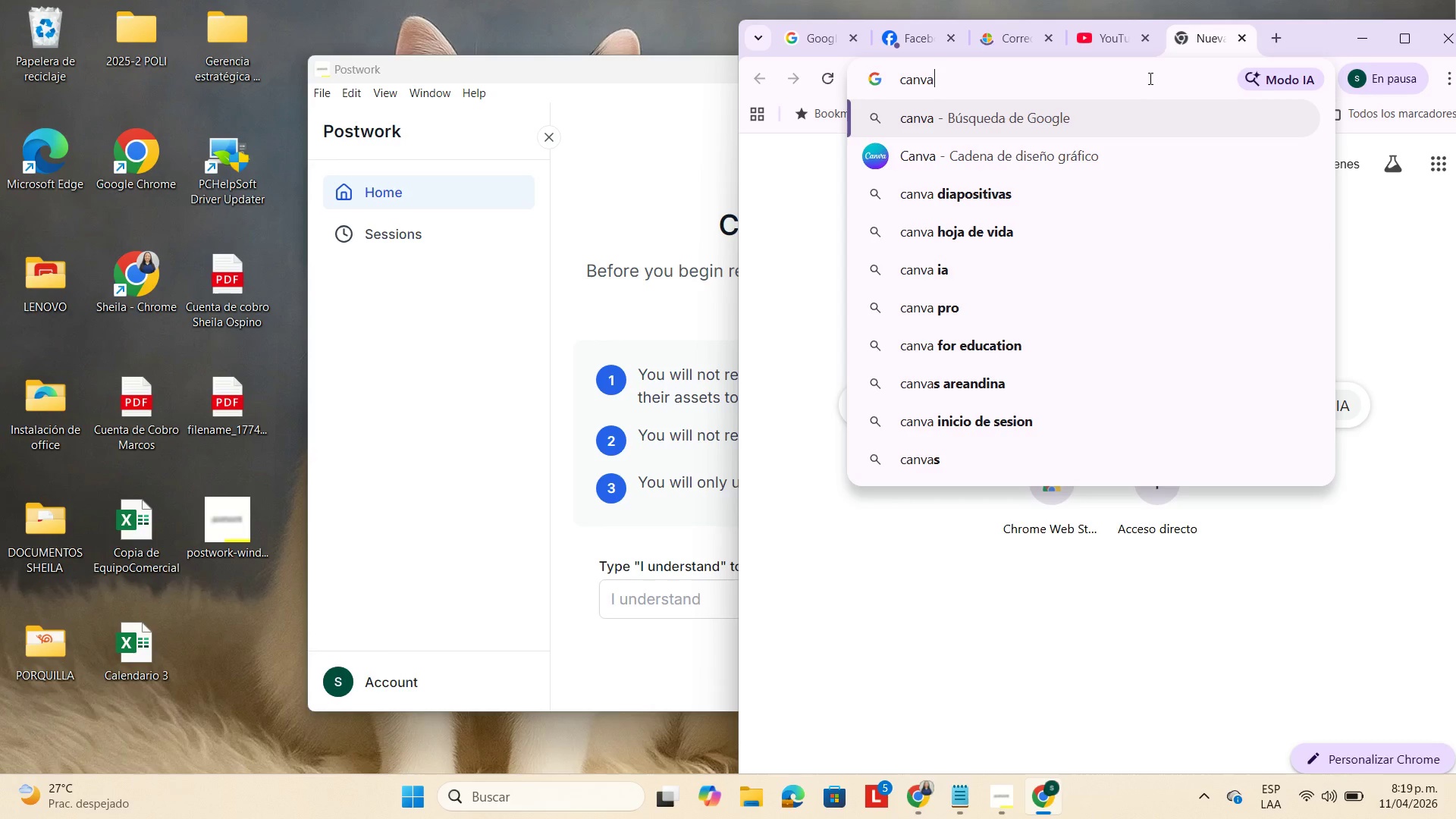 
key(Enter)
 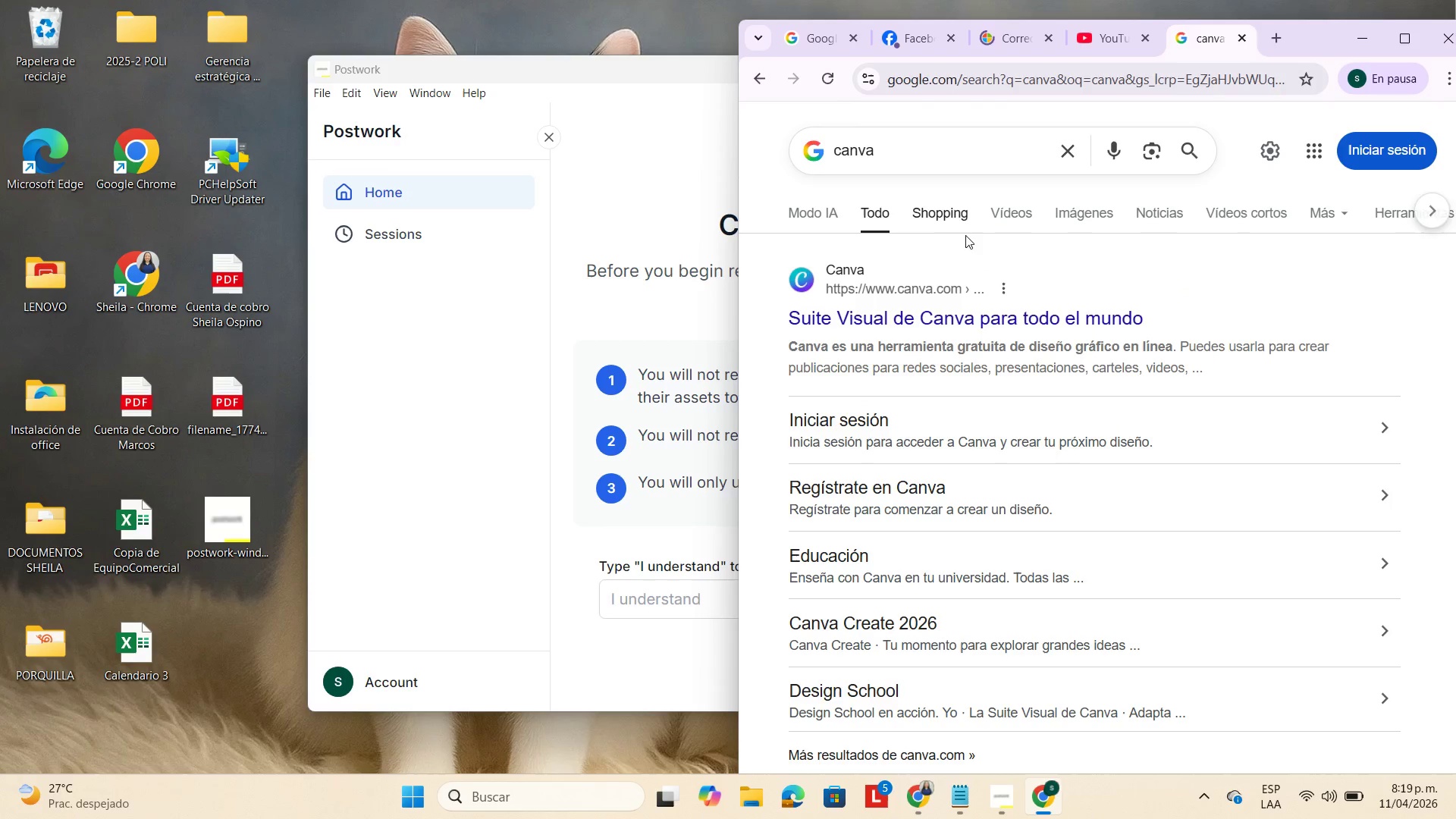 
left_click([1056, 315])
 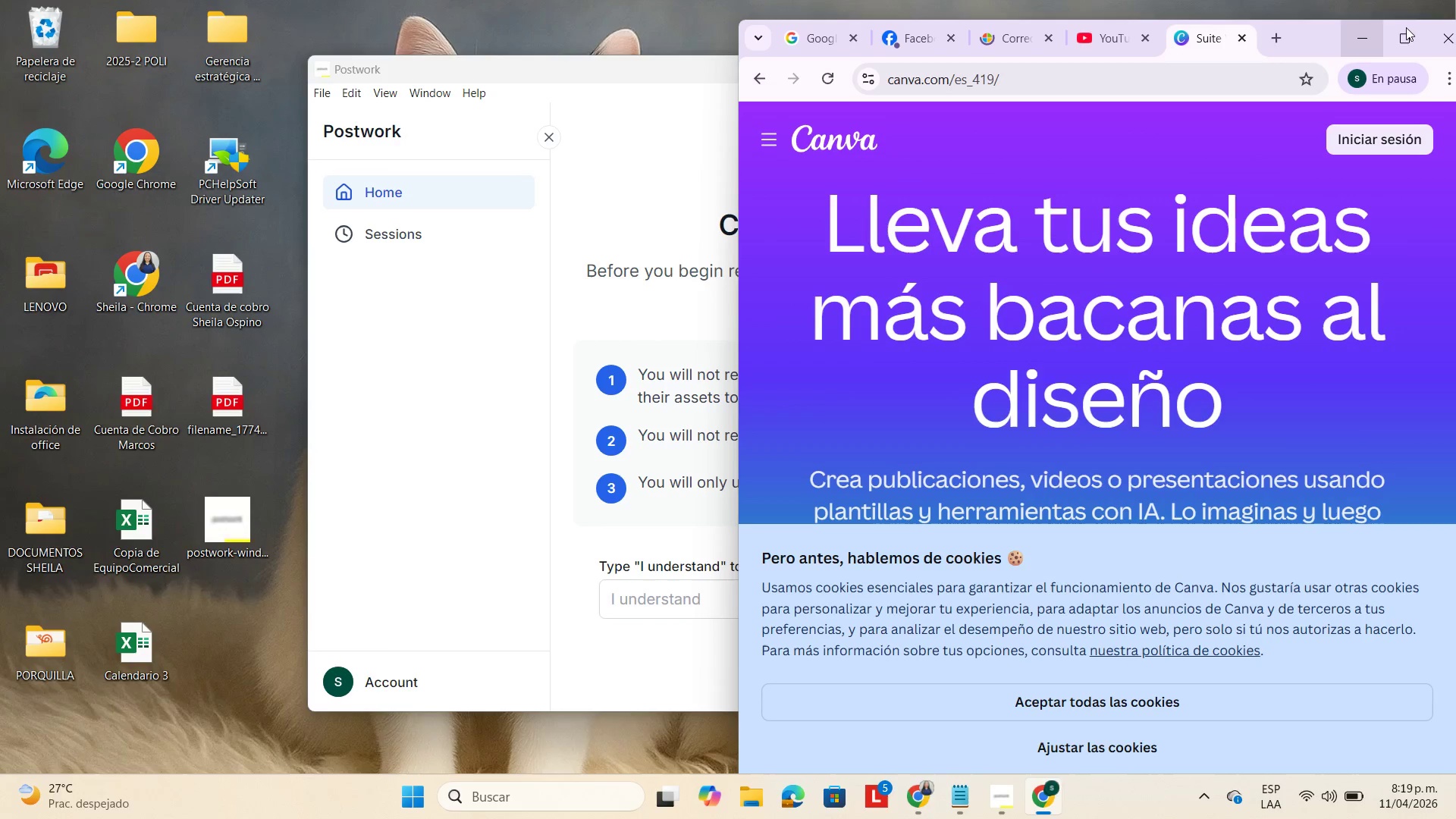 
left_click([1406, 36])
 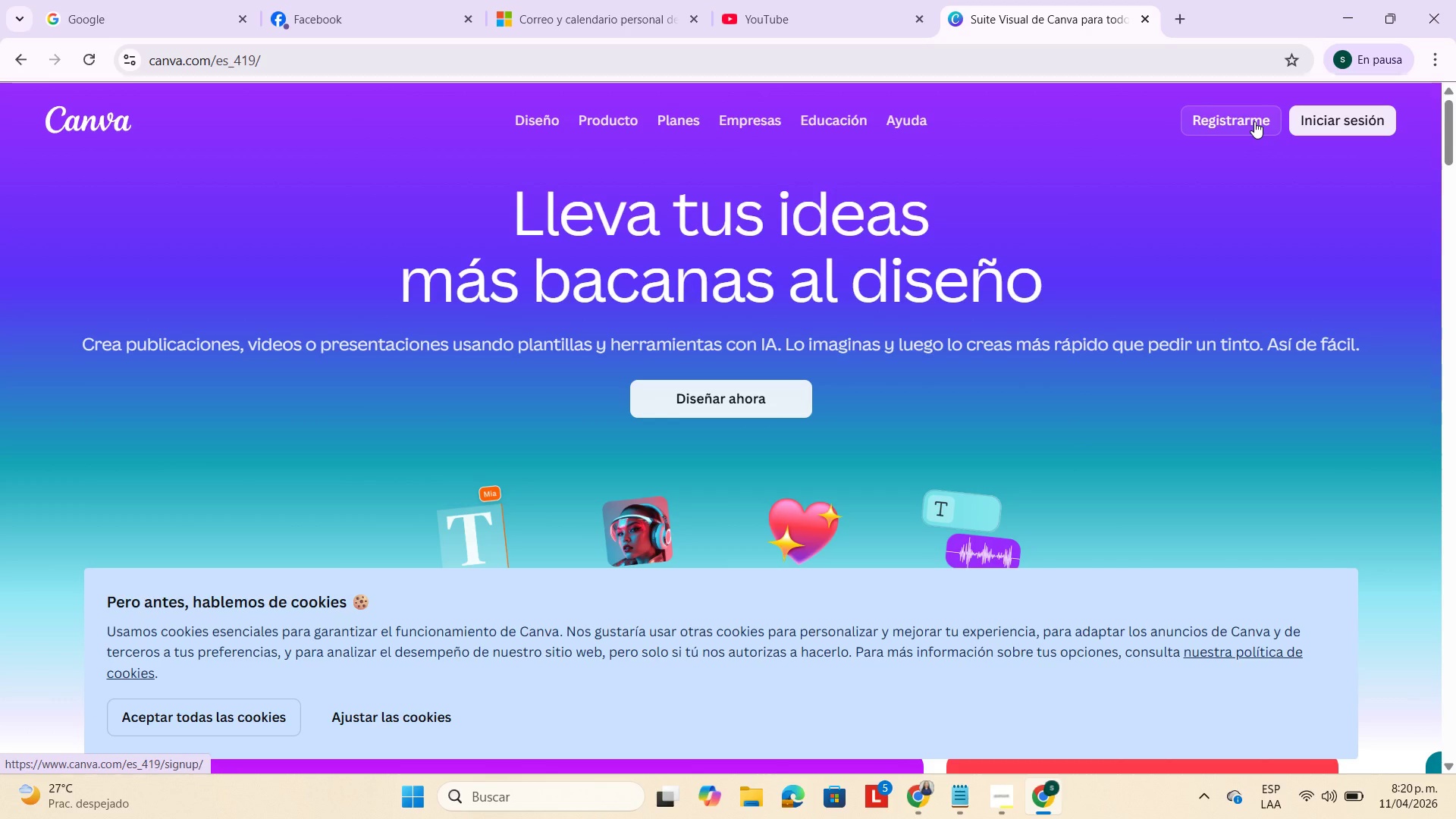 
wait(5.27)
 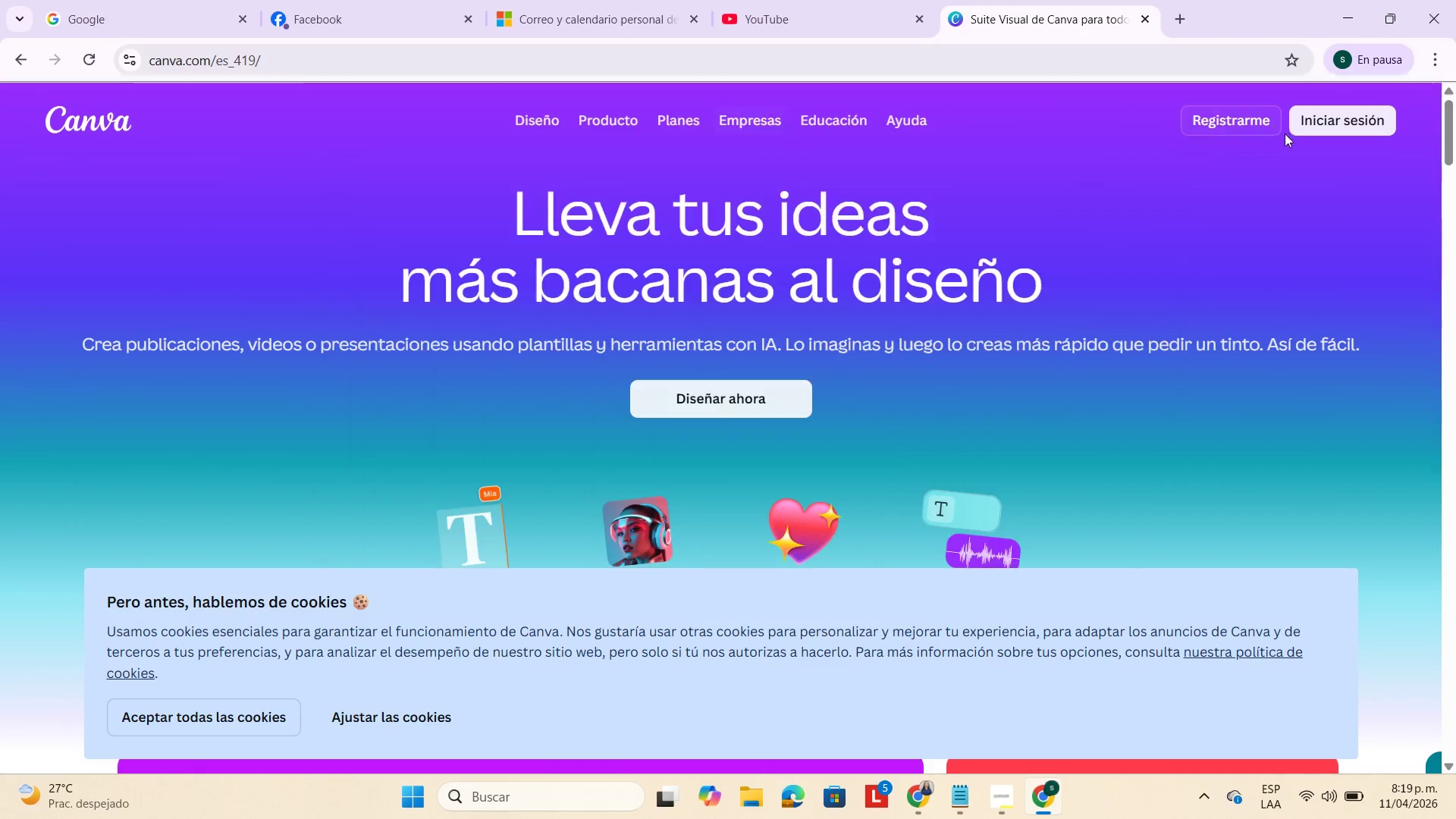 
left_click([1342, 124])
 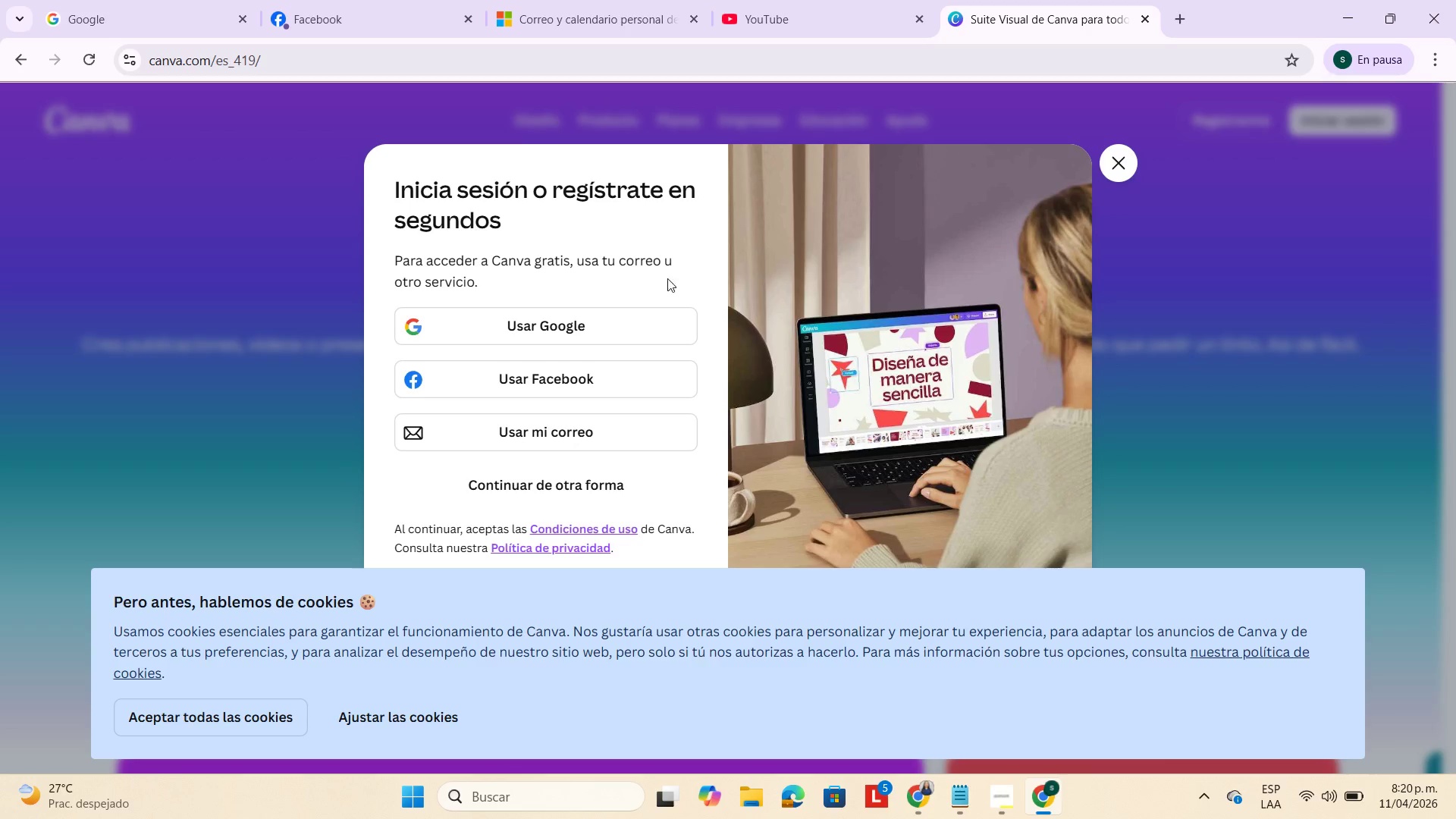 
left_click([604, 315])
 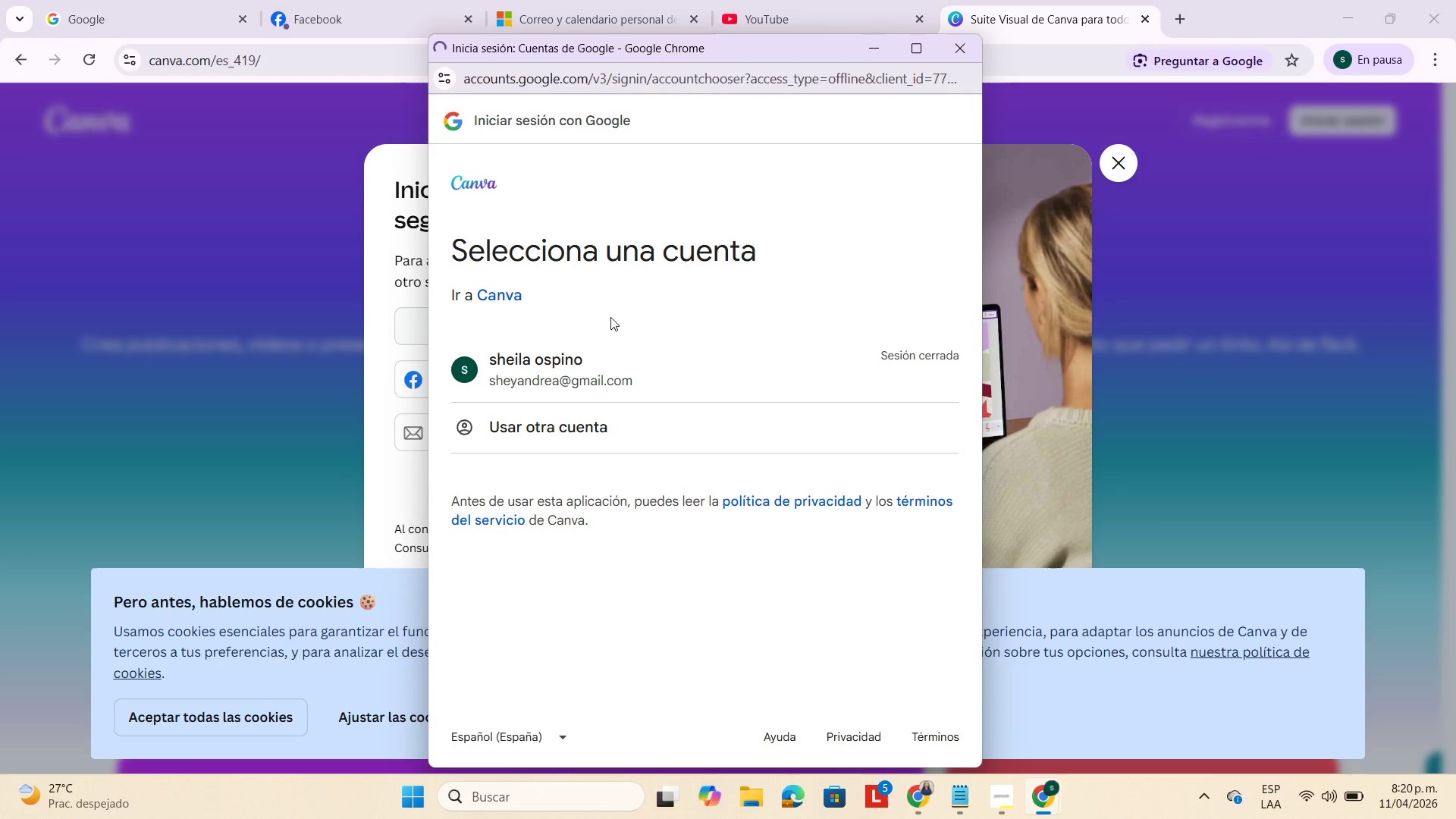 
left_click([592, 358])
 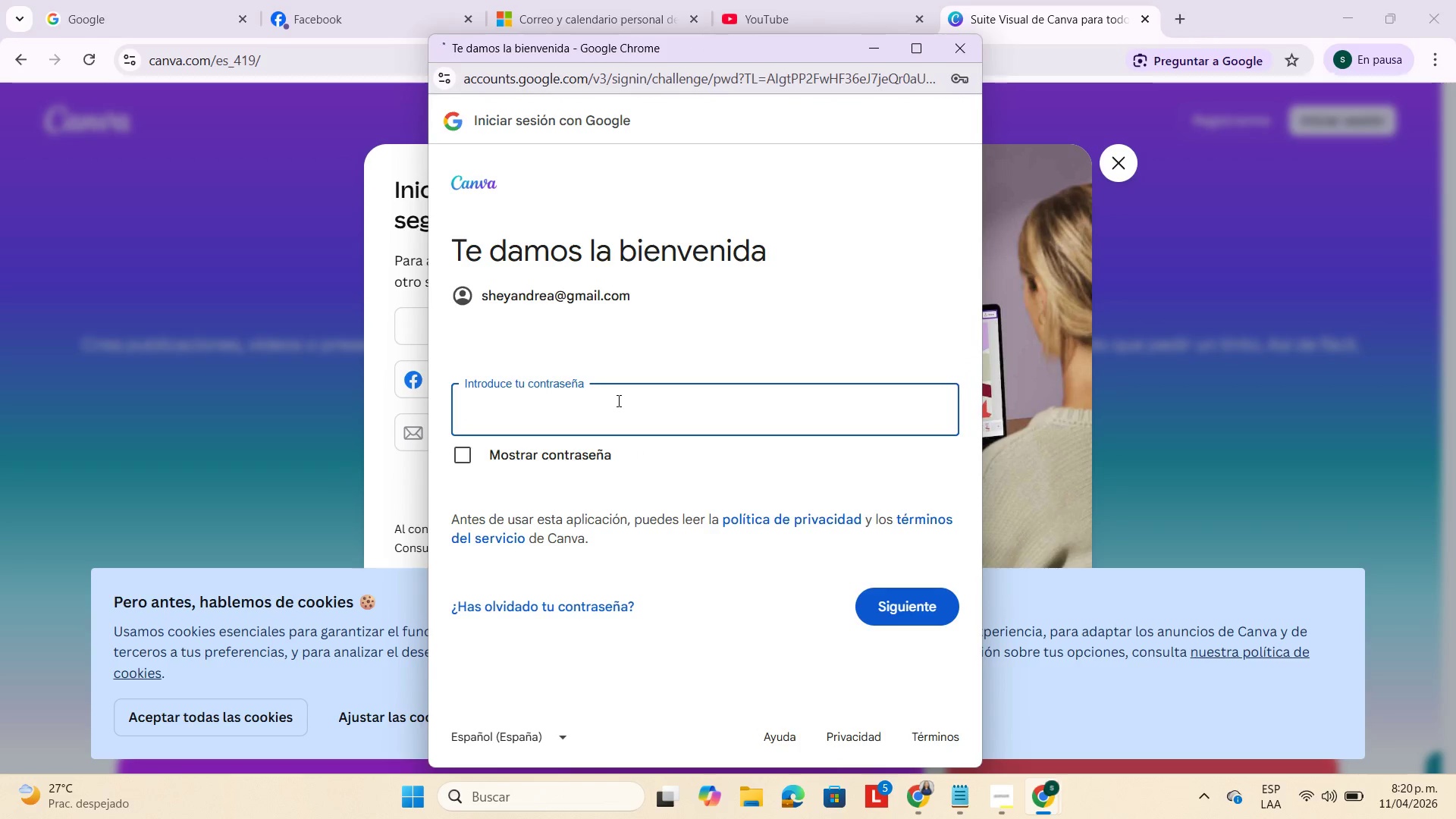 
type([redacted])
key(Backspace)
key(Backspace)
type([redacted])
 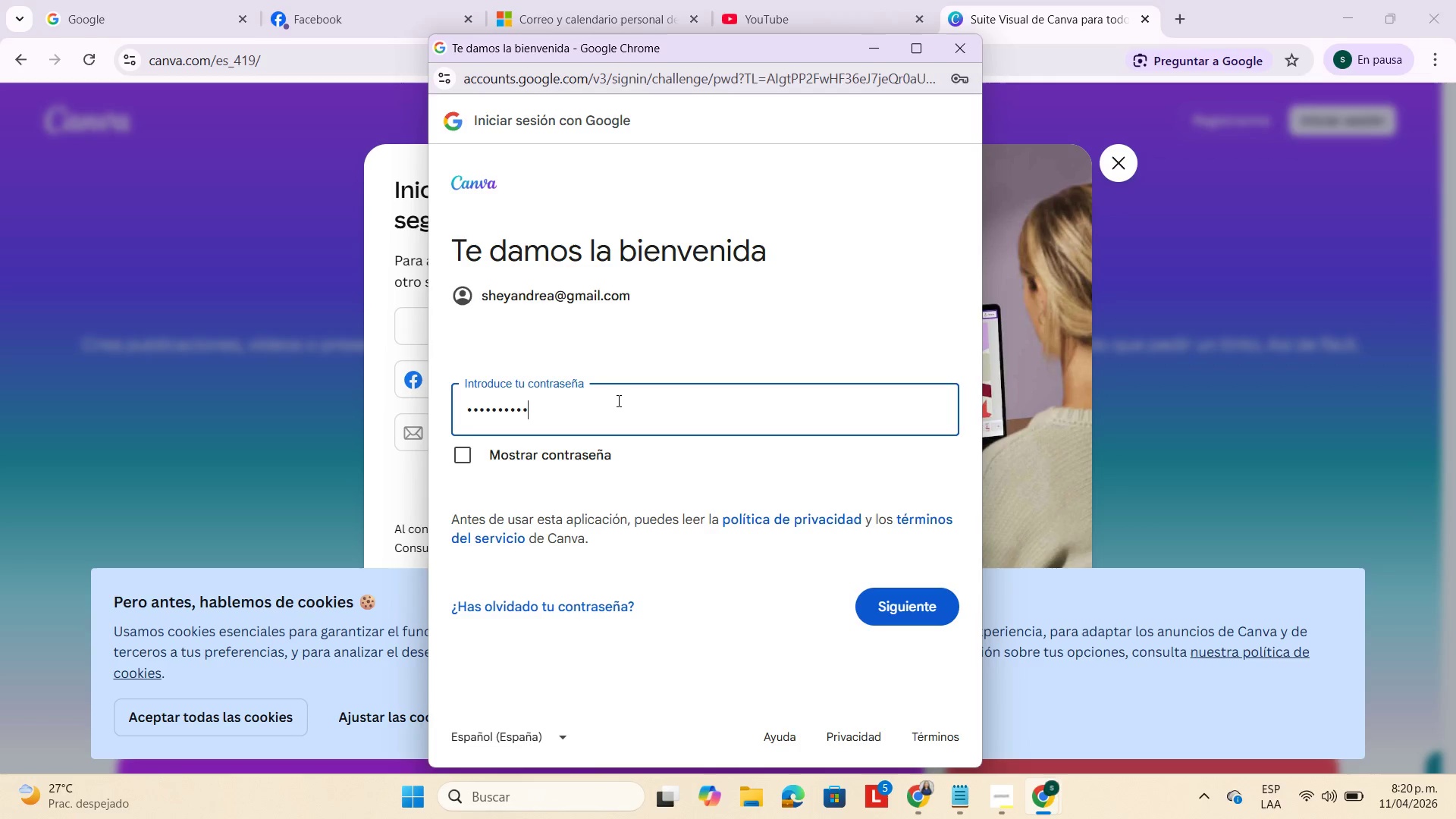 
key(Enter)
 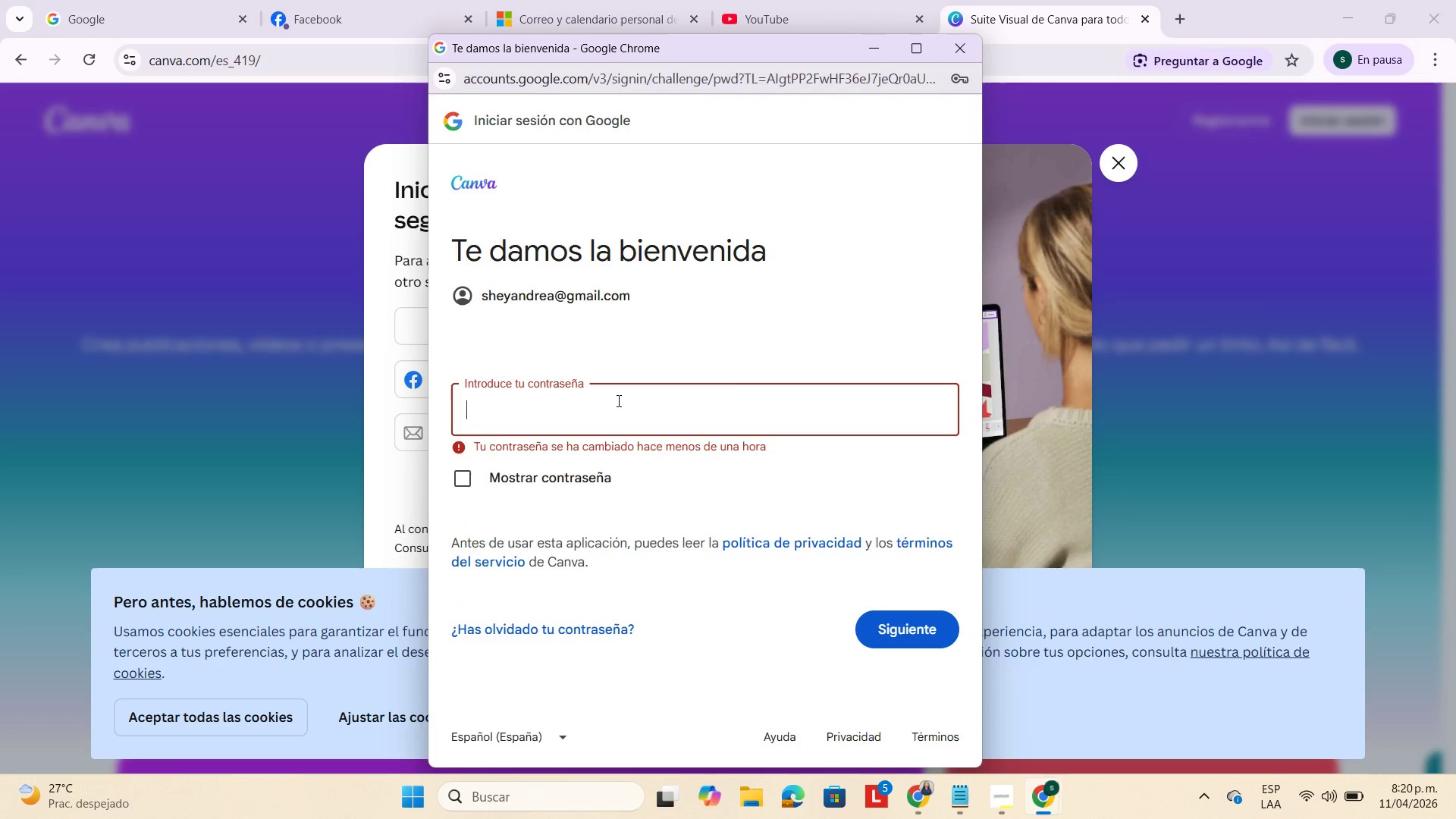 
type([redacted])
 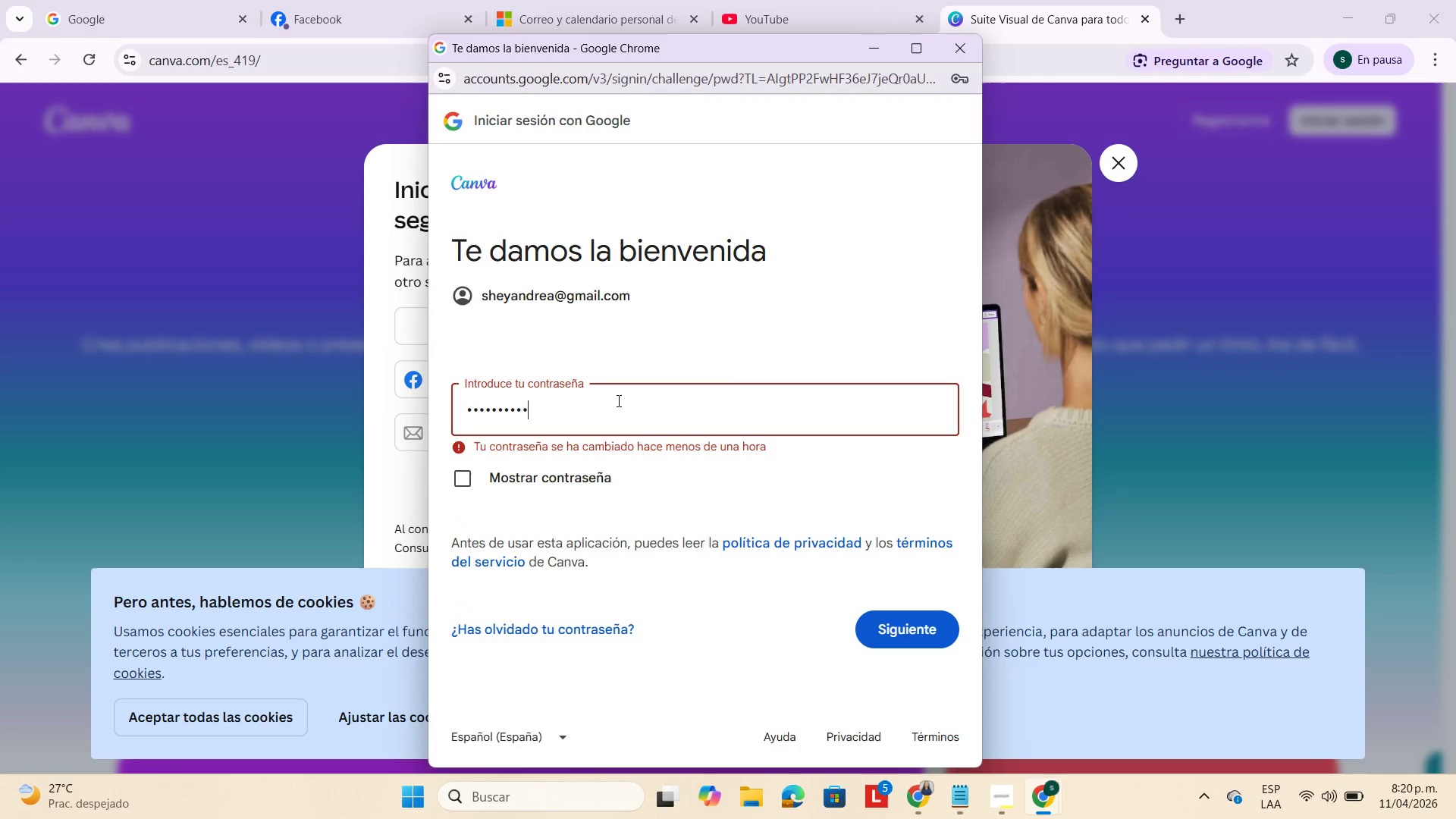 
key(Enter)
 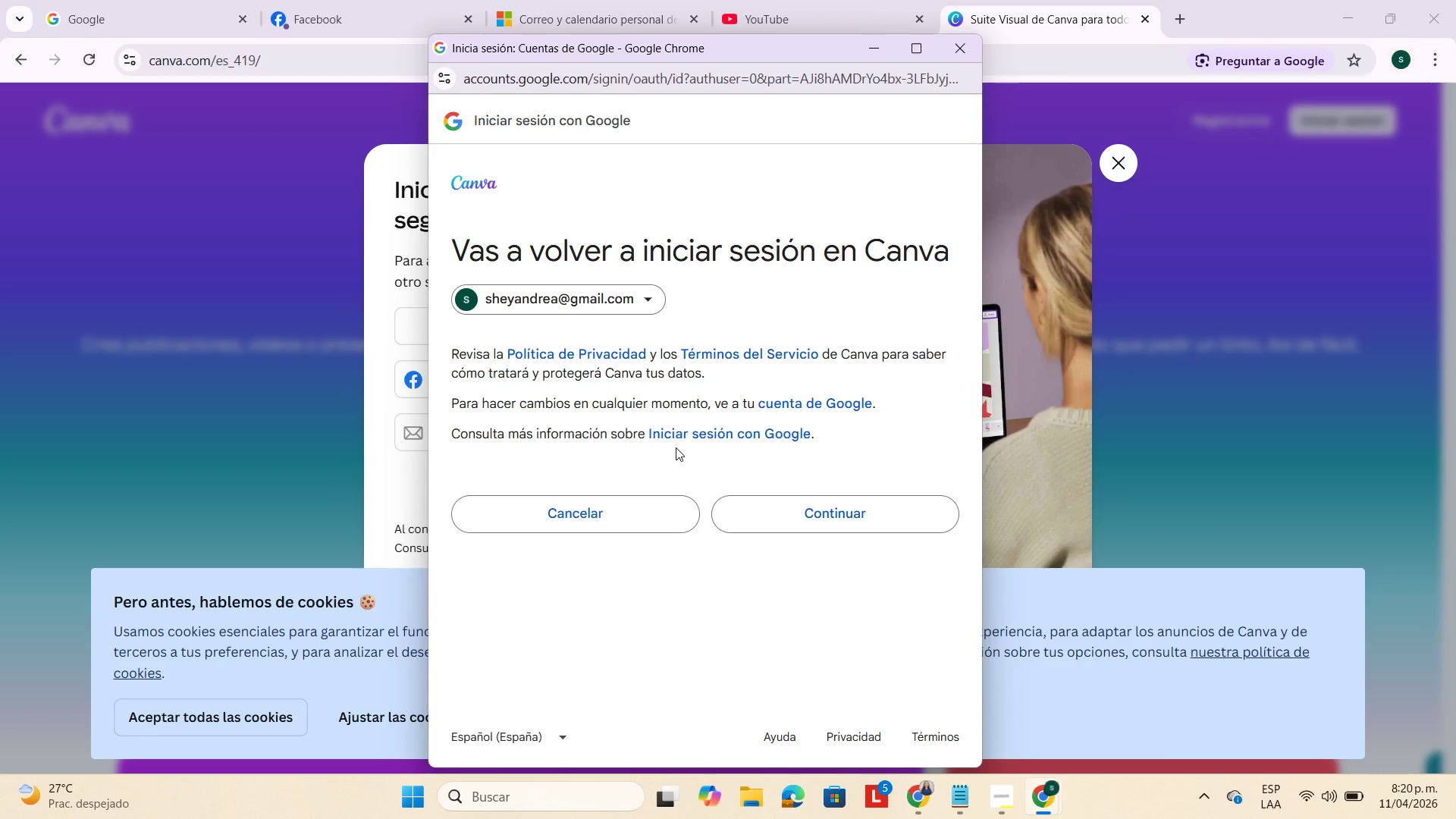 
left_click([821, 513])
 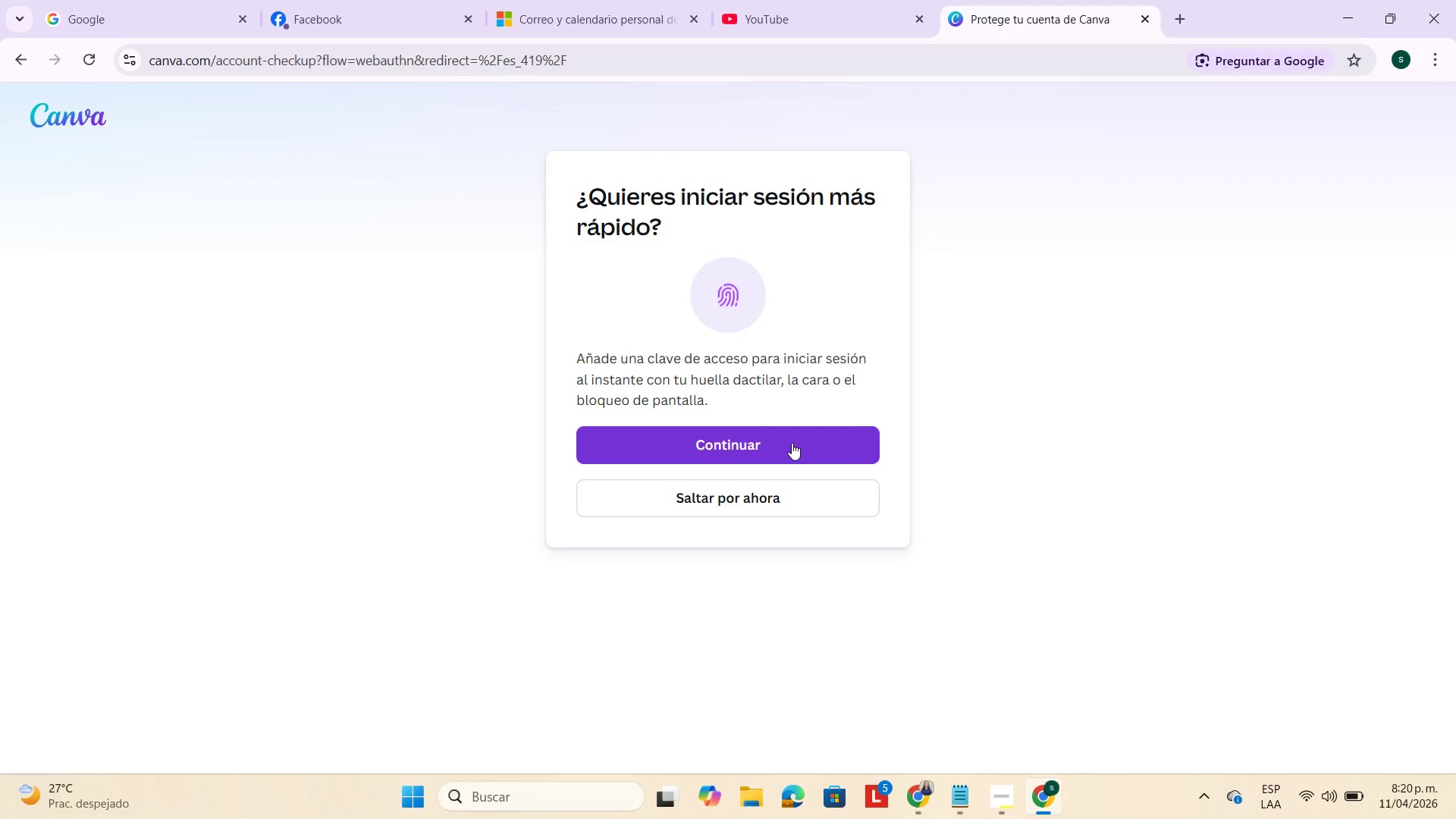 
wait(5.78)
 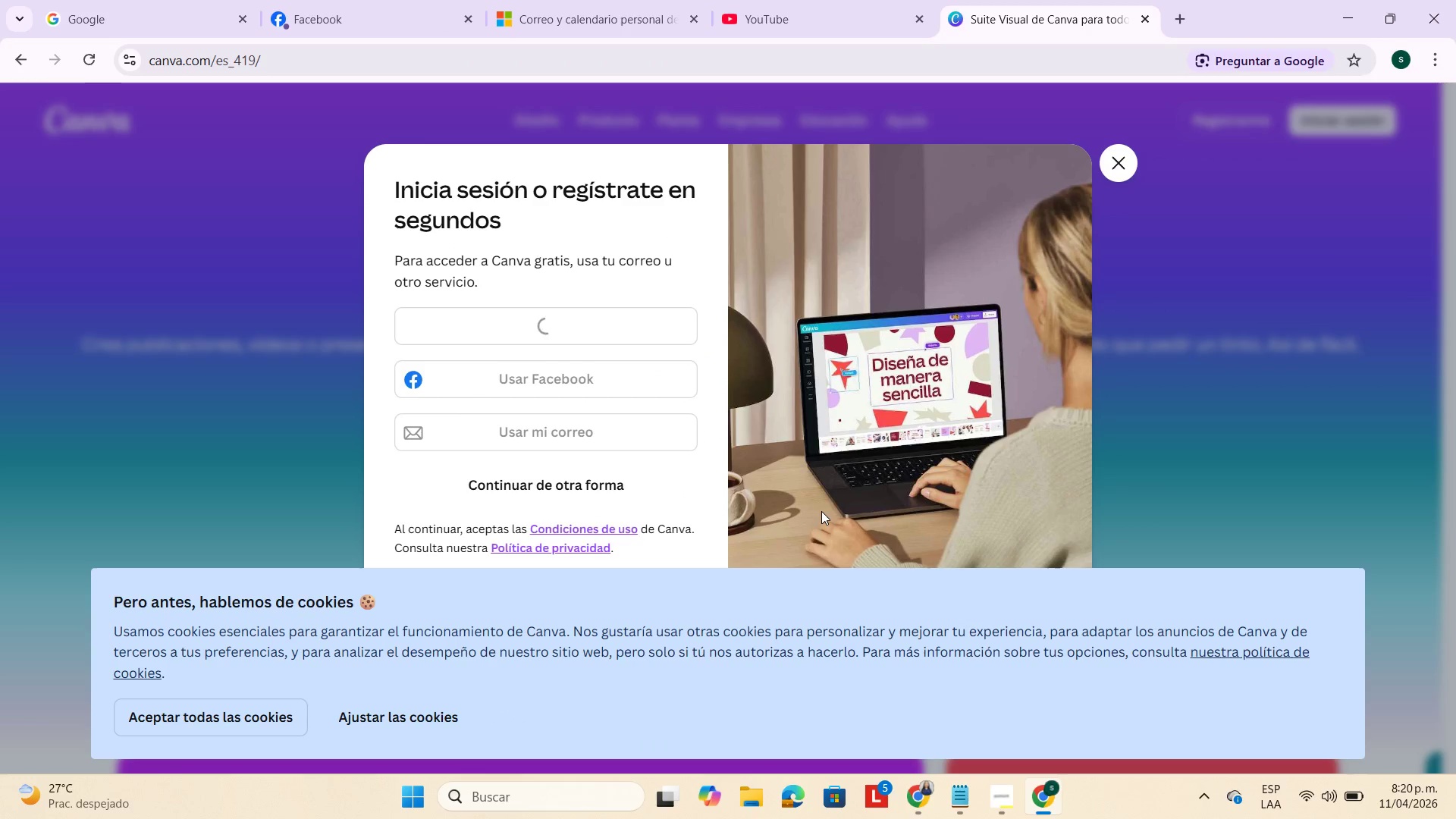 
left_click([784, 491])
 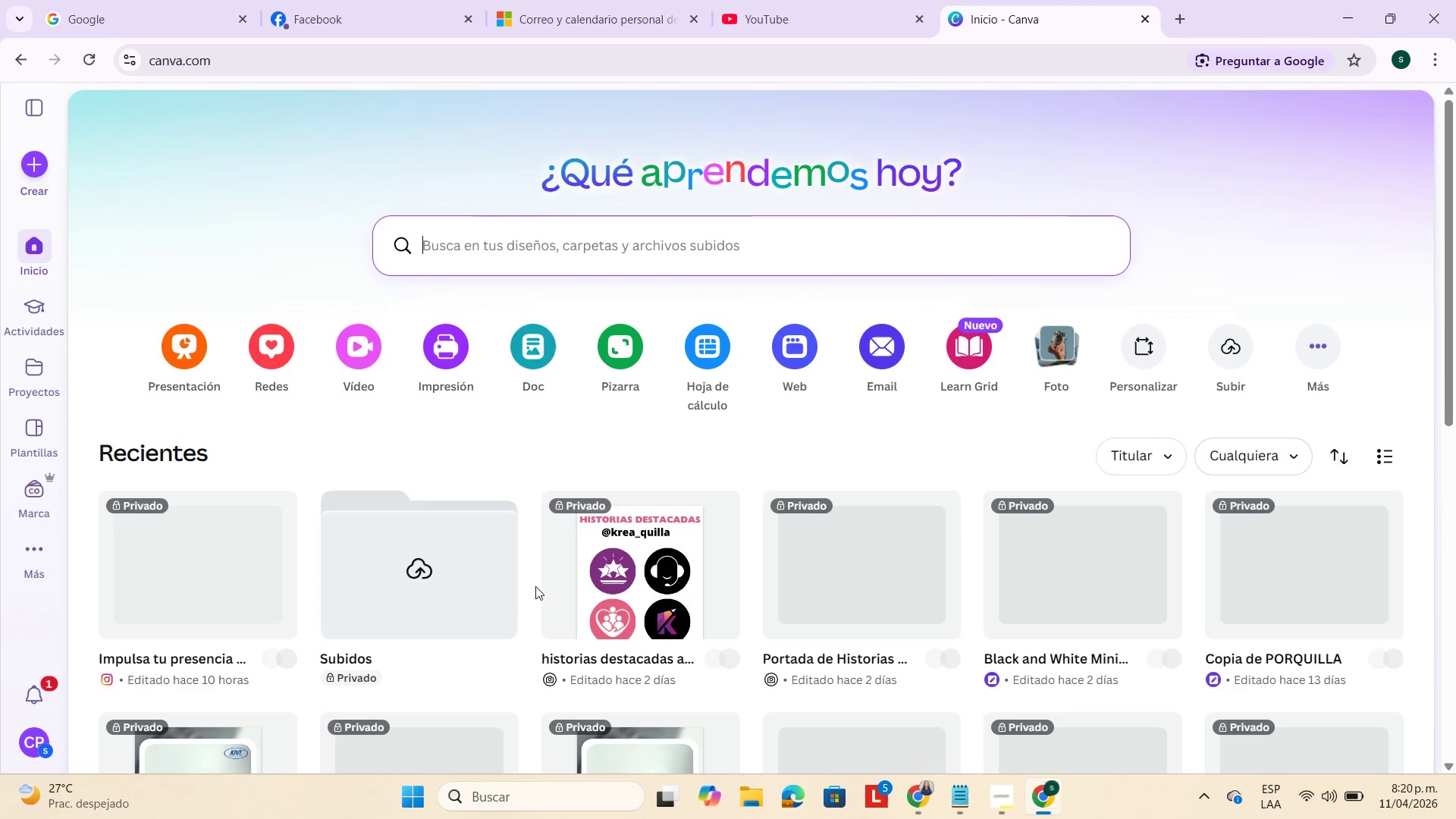 
wait(8.61)
 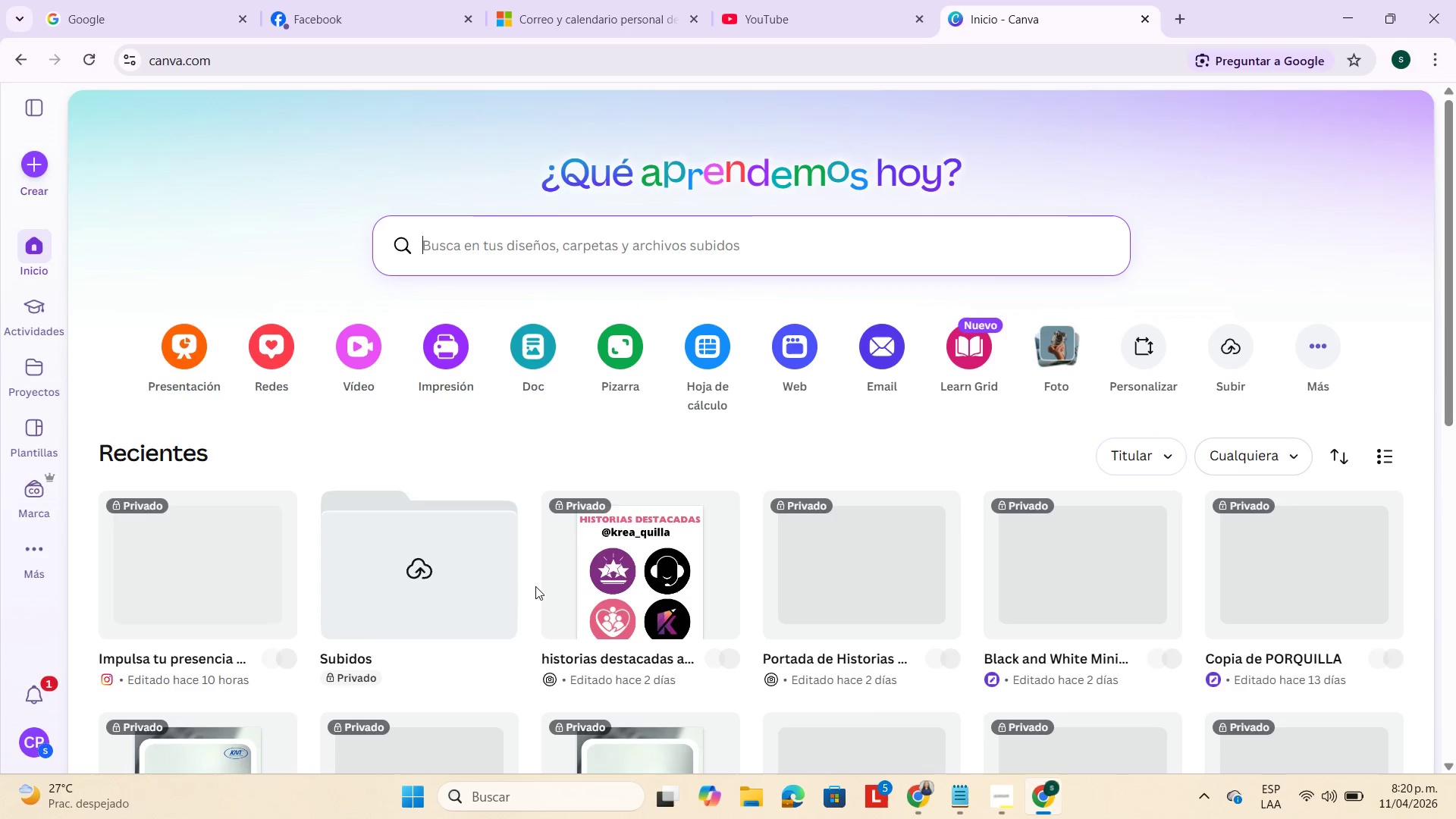 
type(presentaci;in pediatra)
 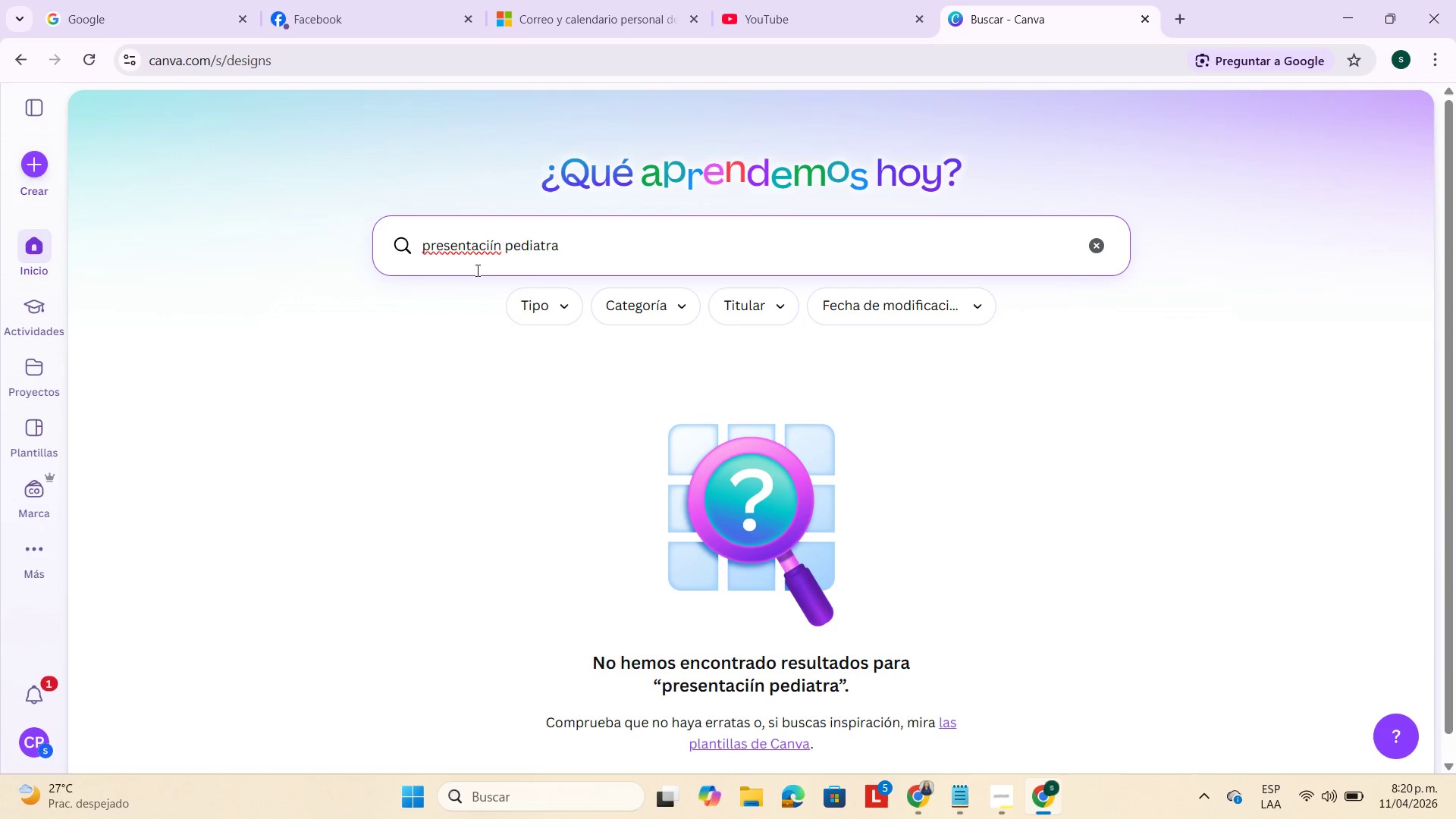 
right_click([463, 245])
 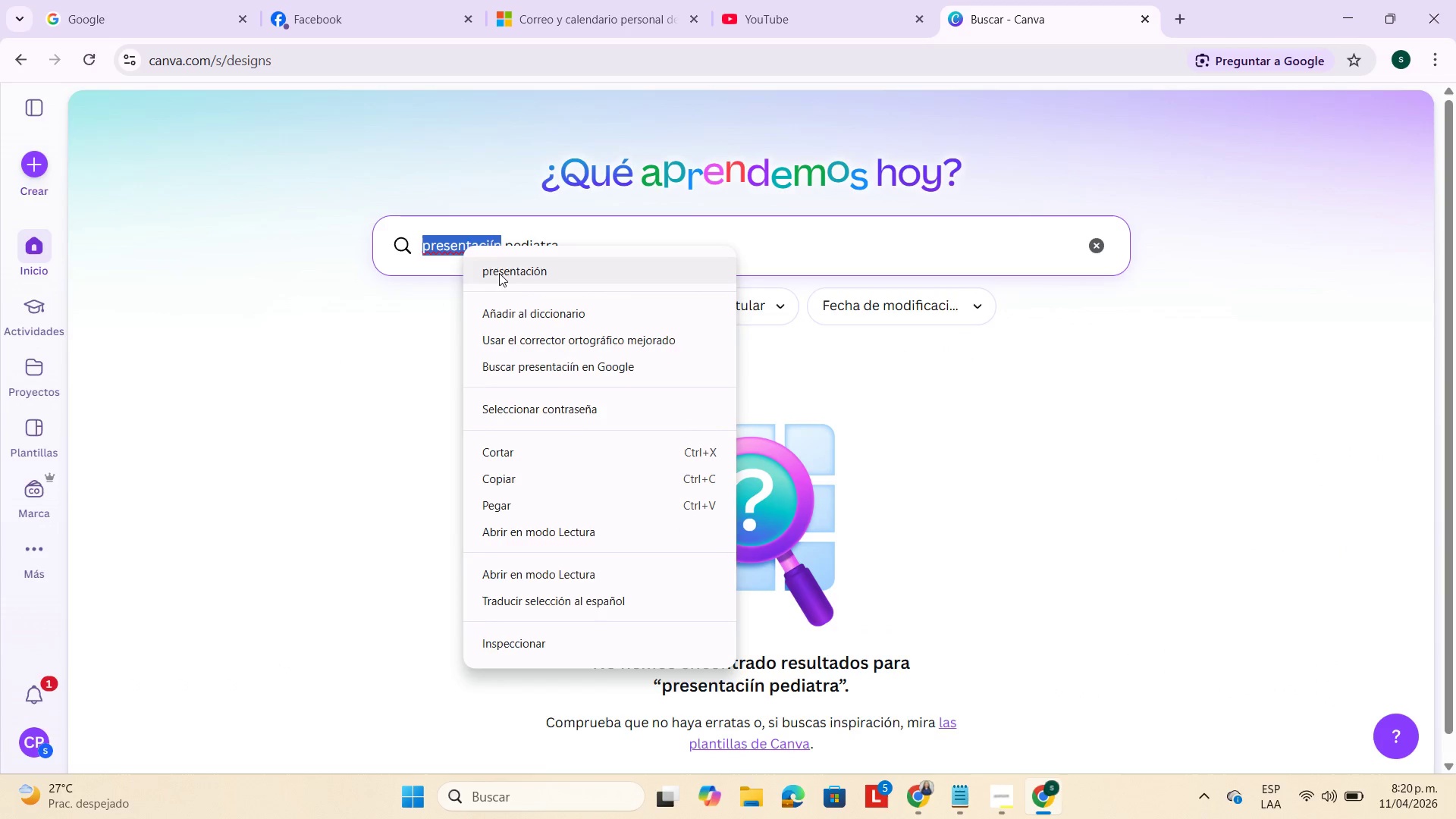 
left_click_drag(start_coordinate=[501, 274], to_coordinate=[519, 267])
 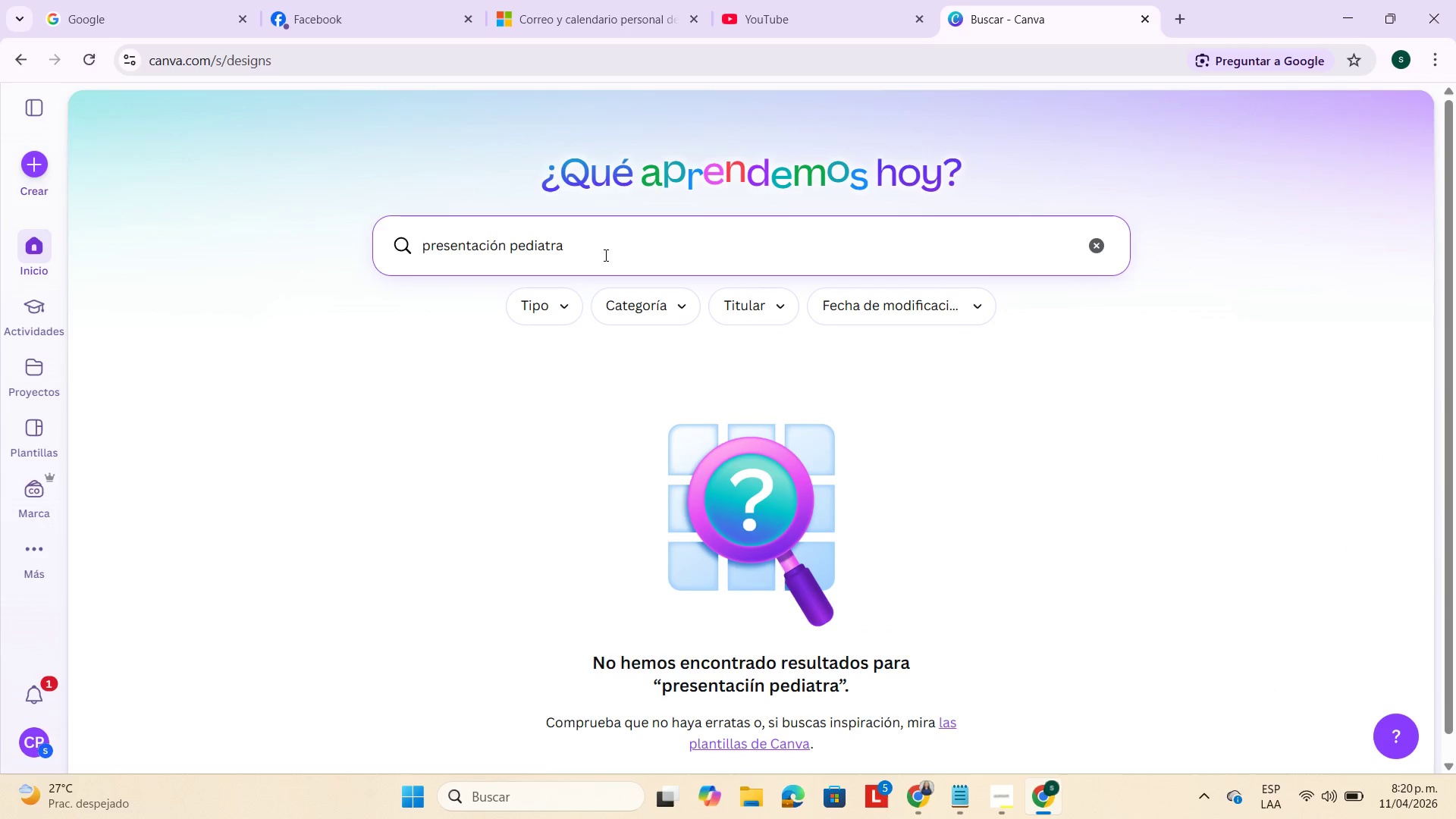 
left_click([604, 255])
 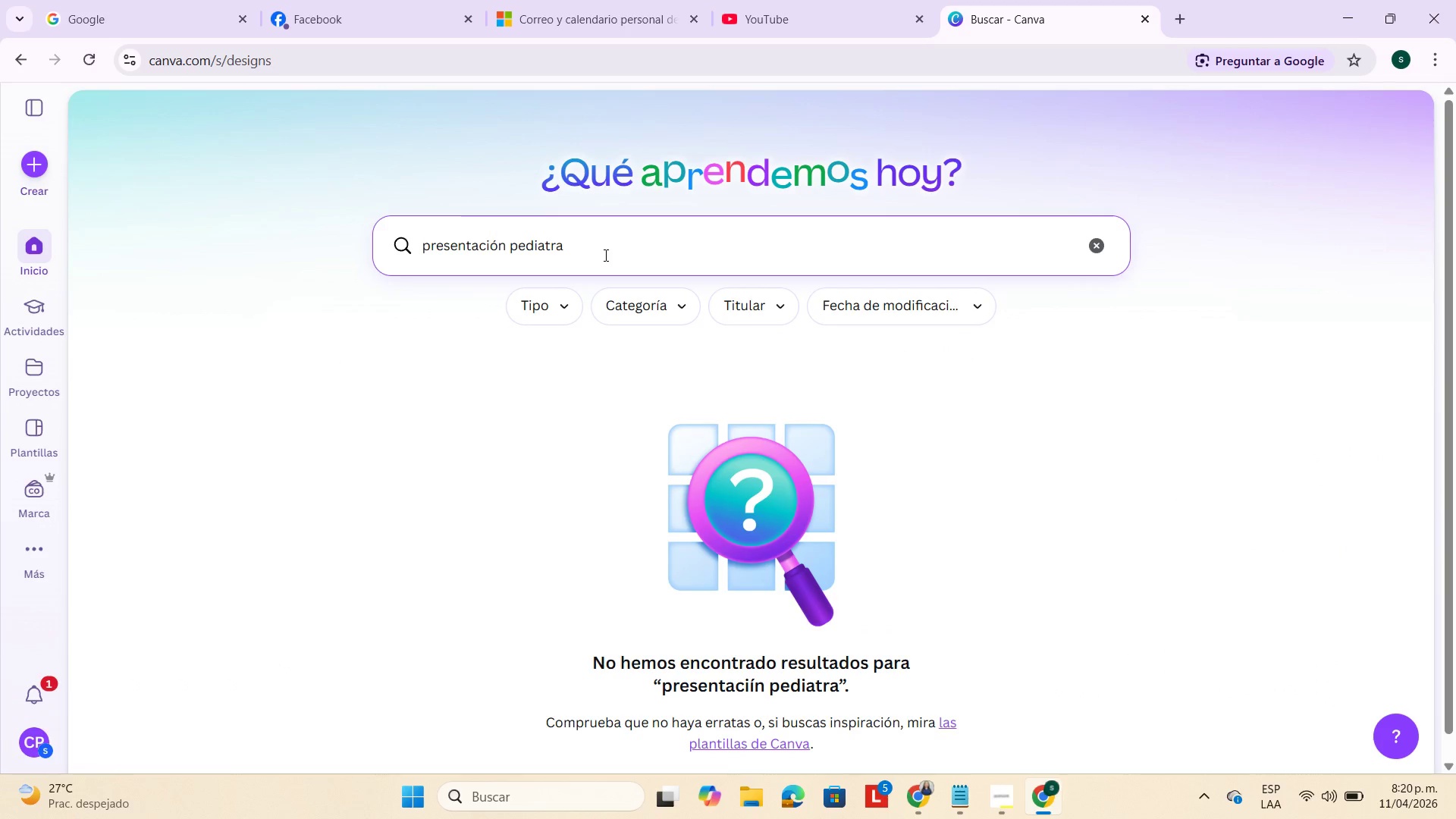 
key(Enter)
 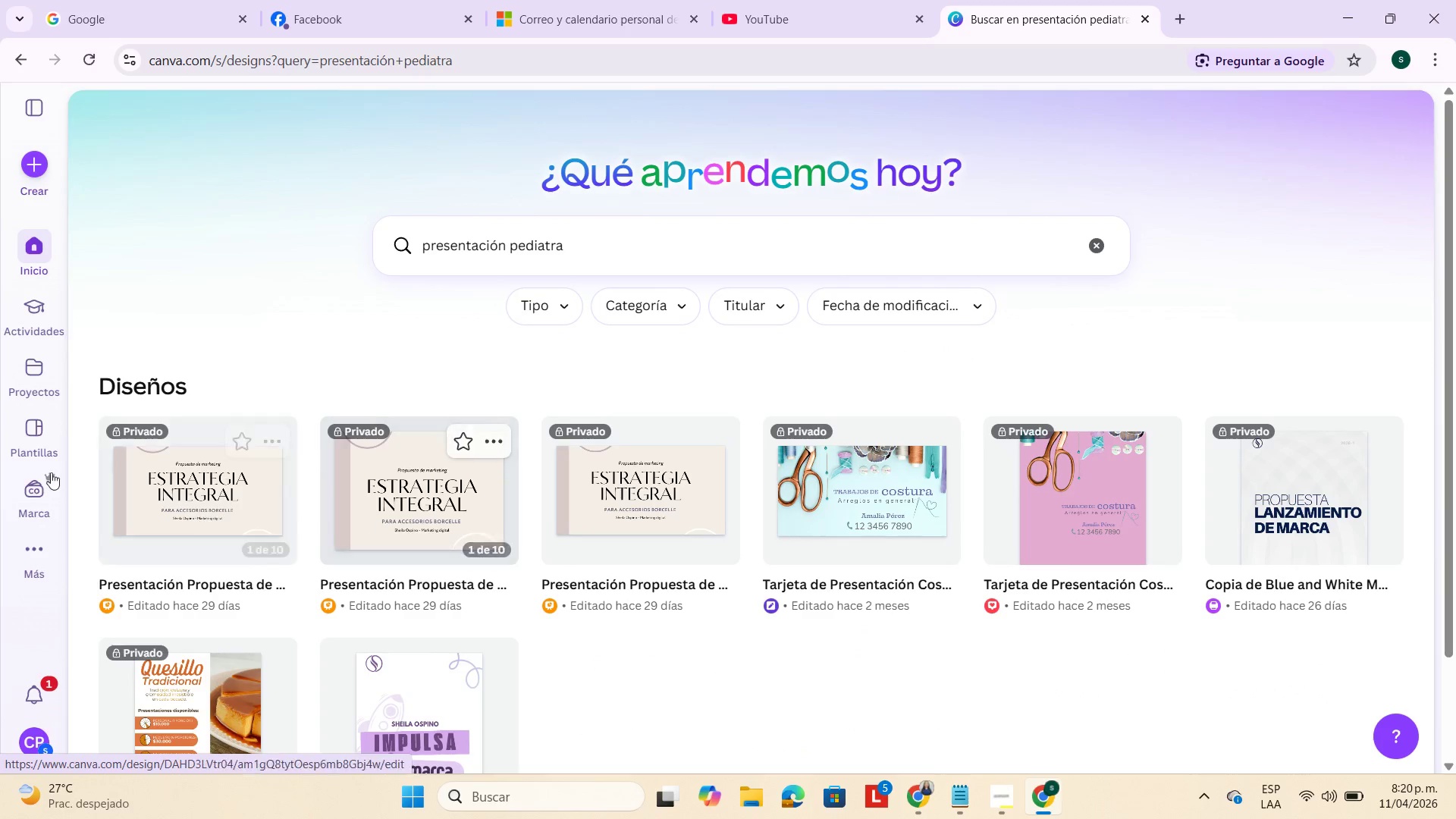 
left_click_drag(start_coordinate=[613, 239], to_coordinate=[324, 242])
 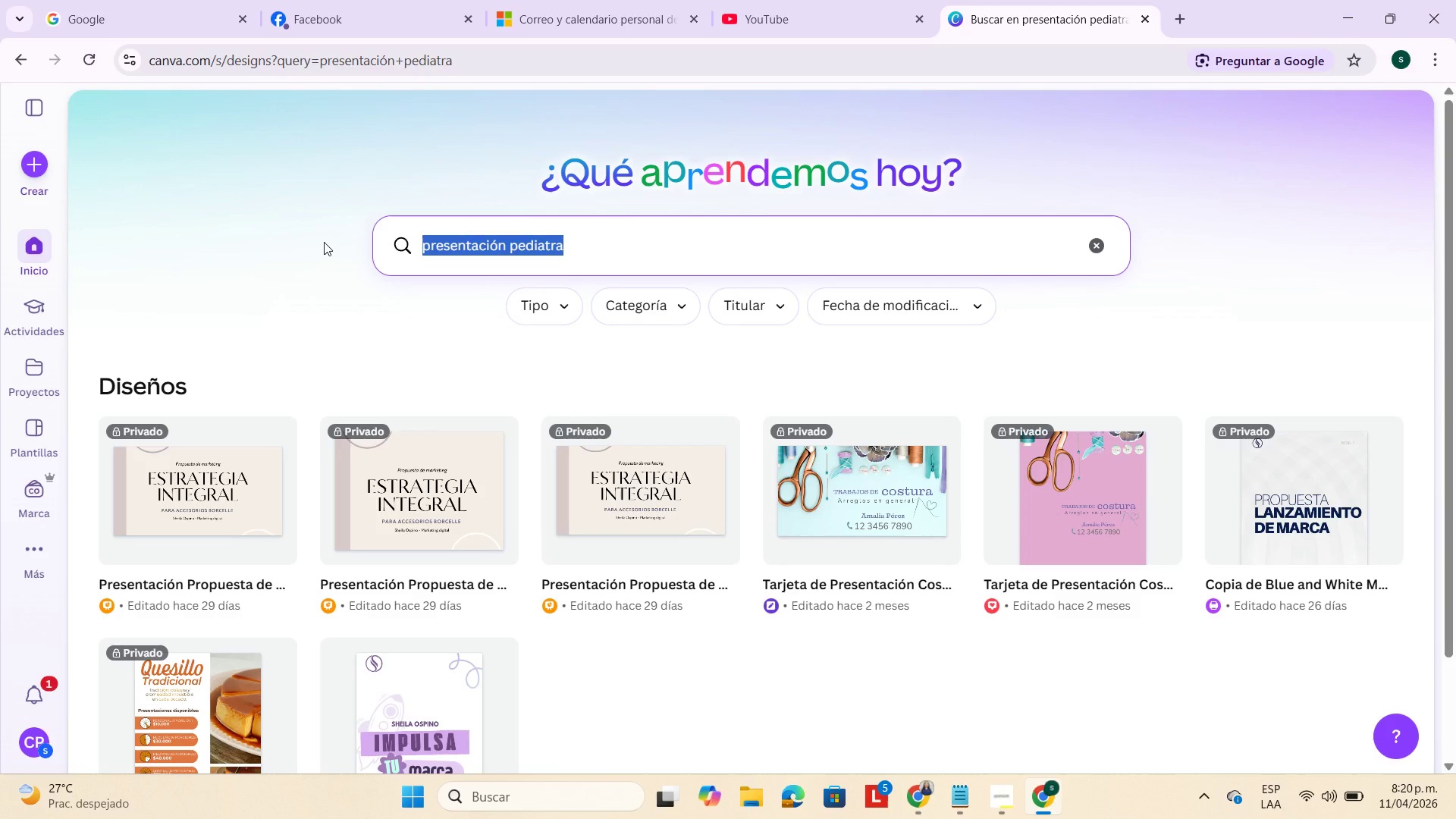 
key(Control+C)
 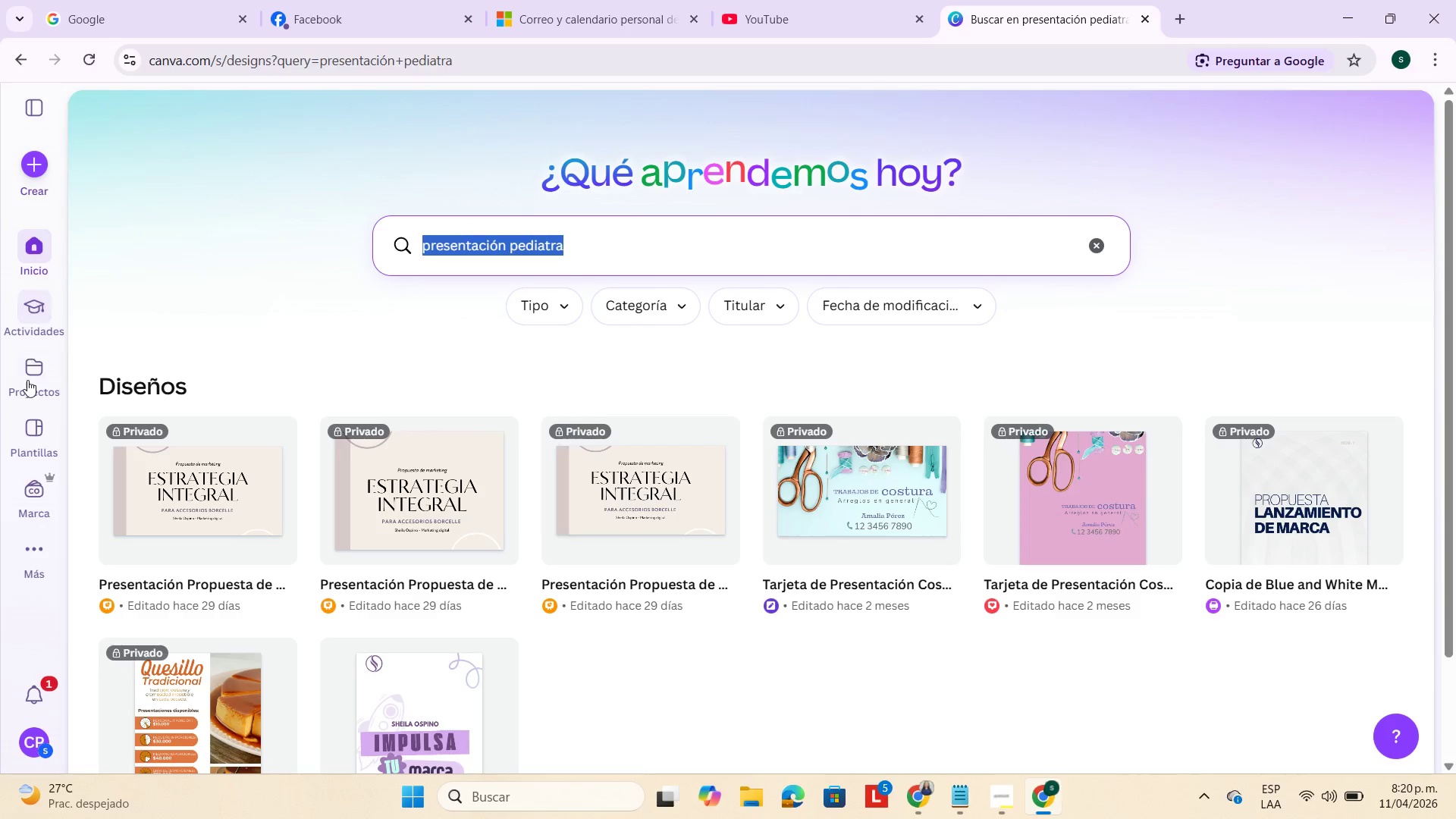 
left_click_drag(start_coordinate=[27, 382], to_coordinate=[32, 382])
 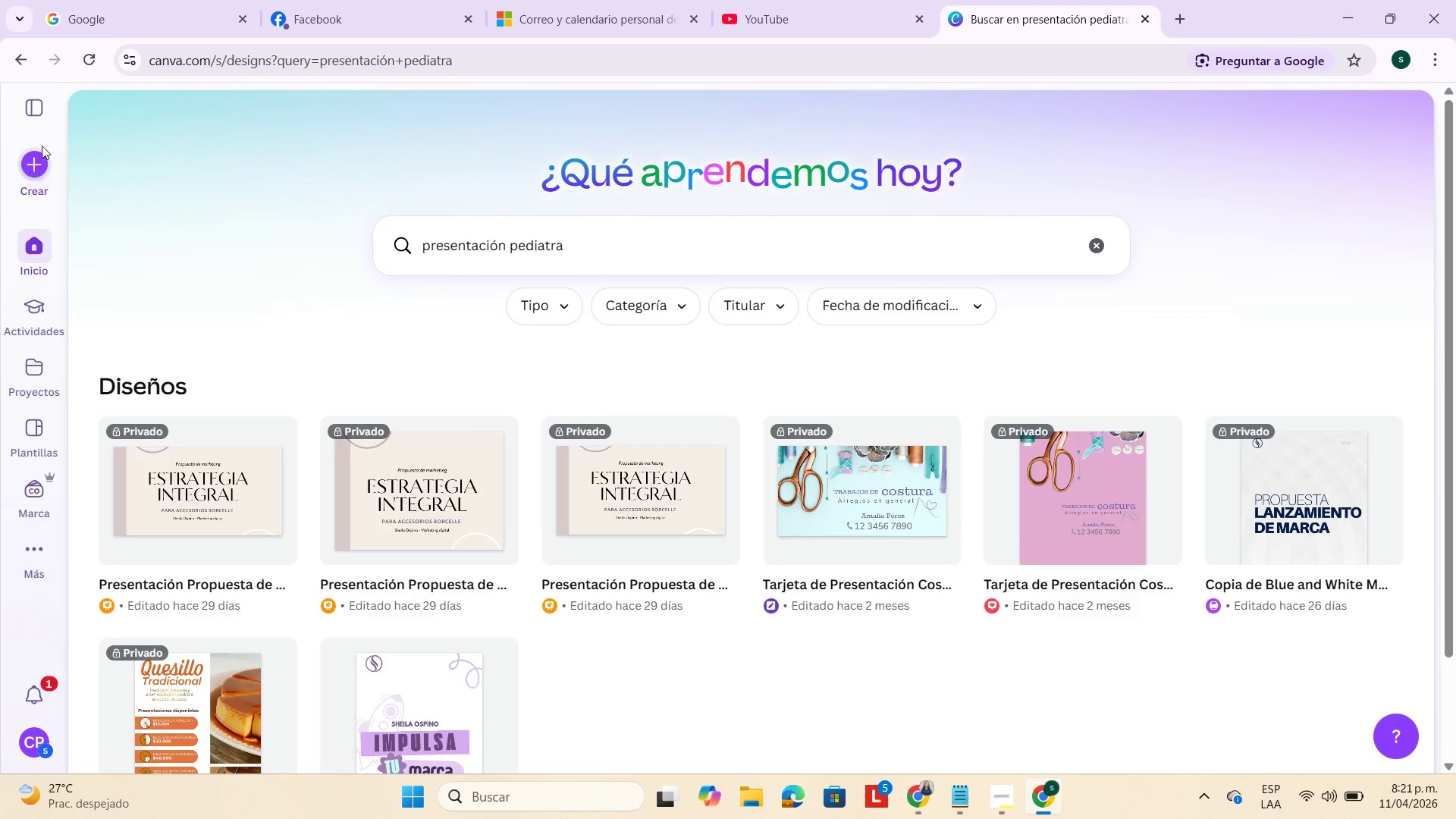 
left_click([31, 164])
 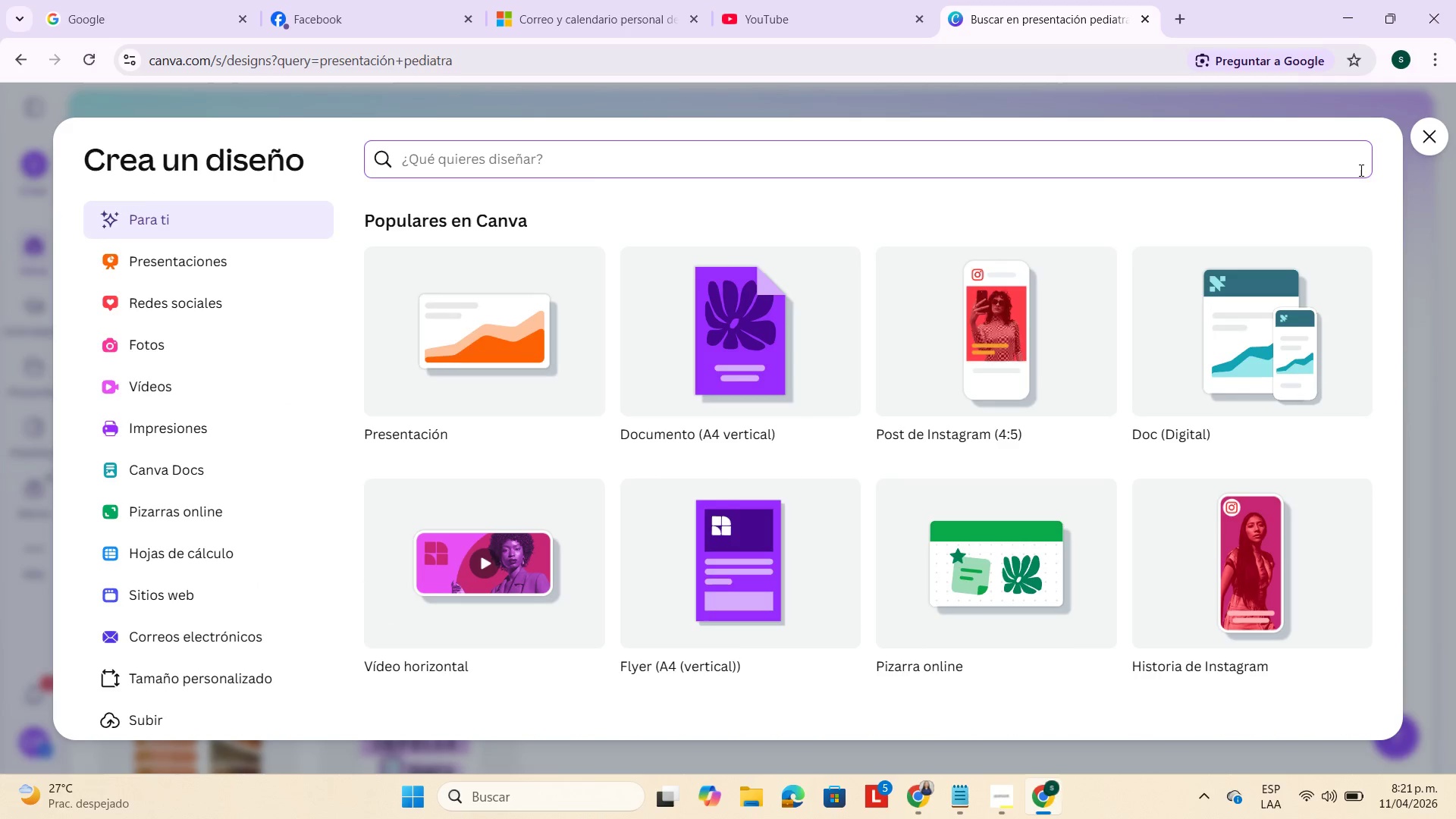 
double_click([1431, 138])
 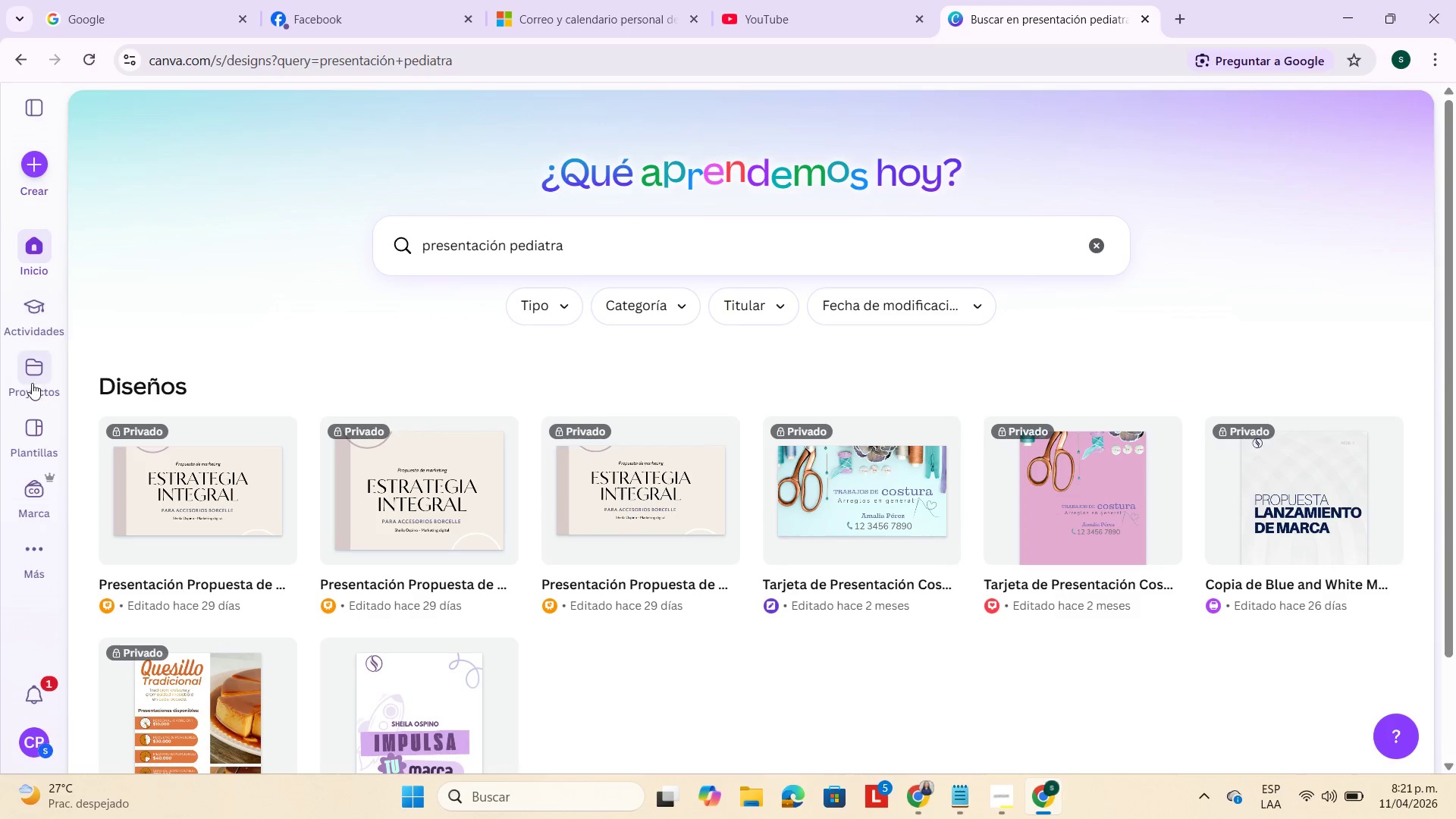 
wait(6.49)
 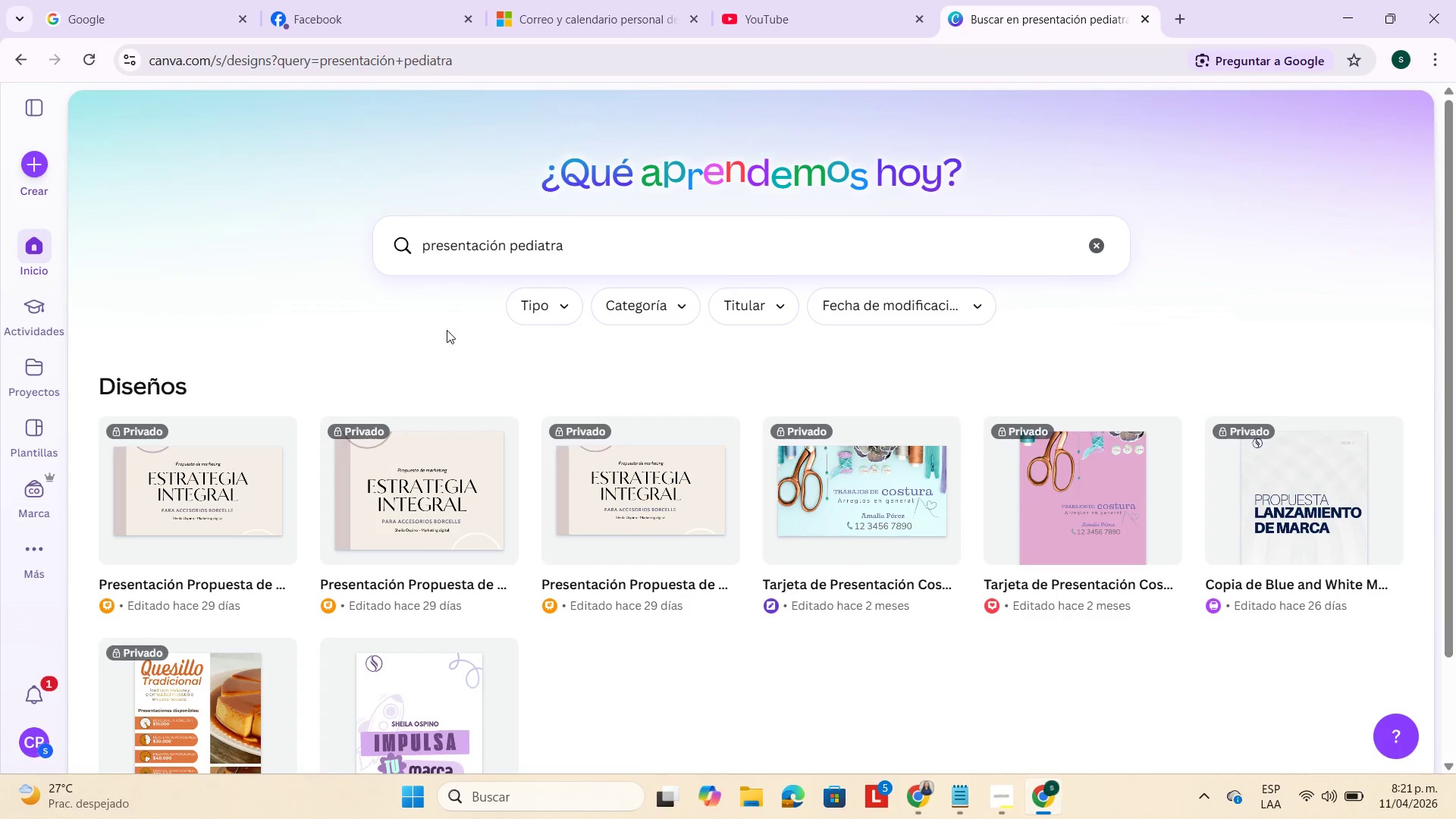 
left_click([572, 240])
 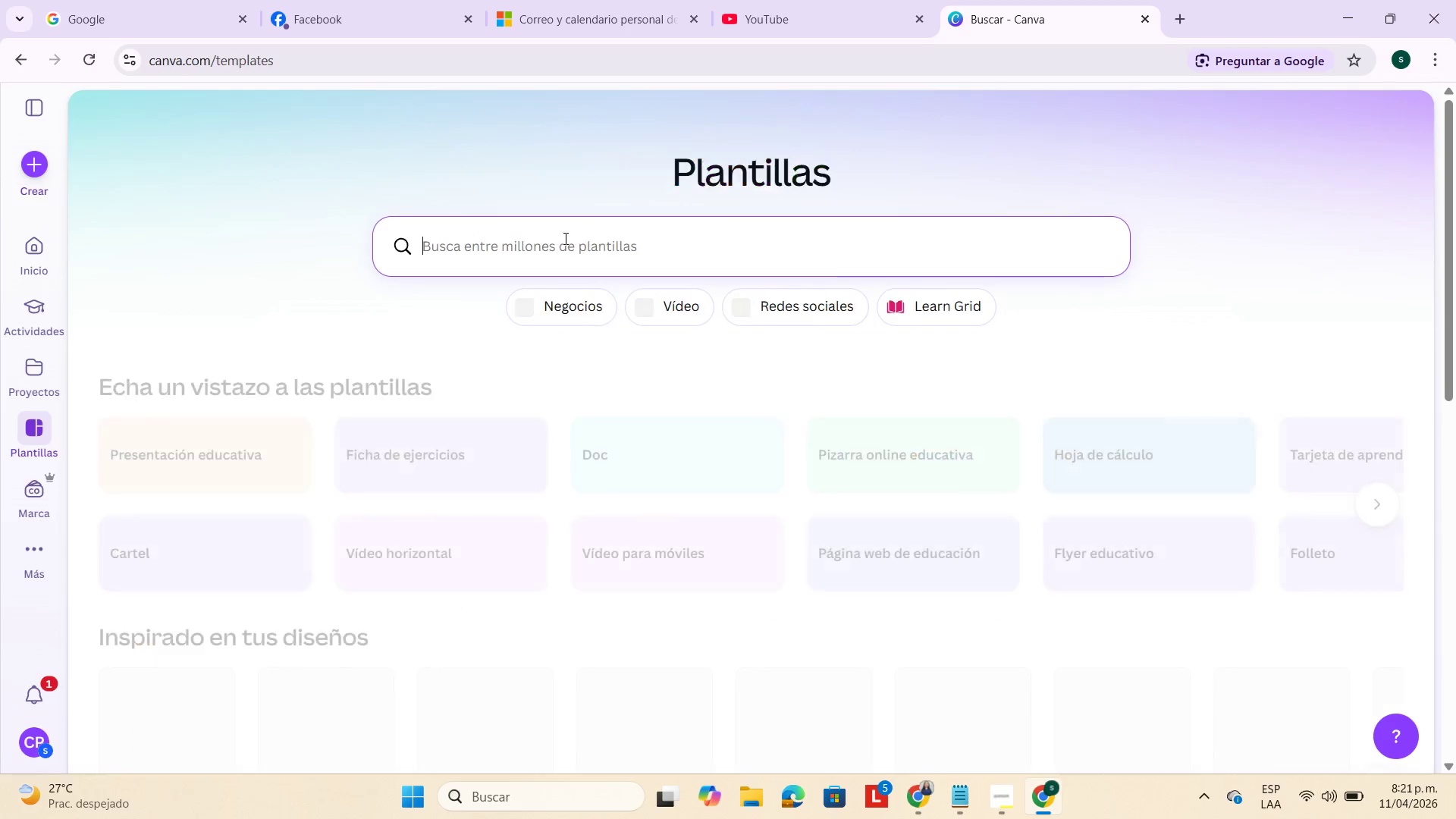 
key(Control+V)
 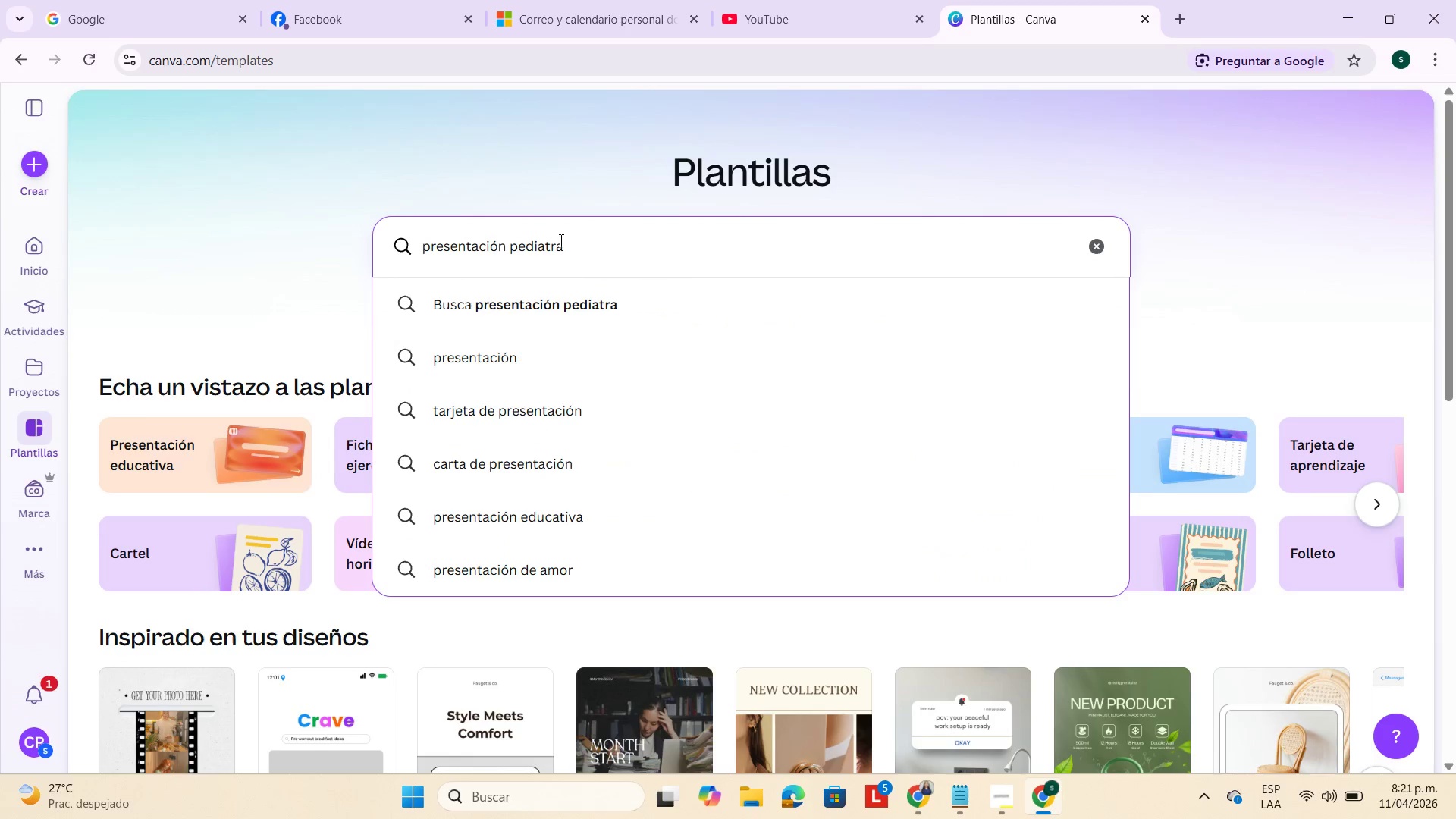 
key(Enter)
 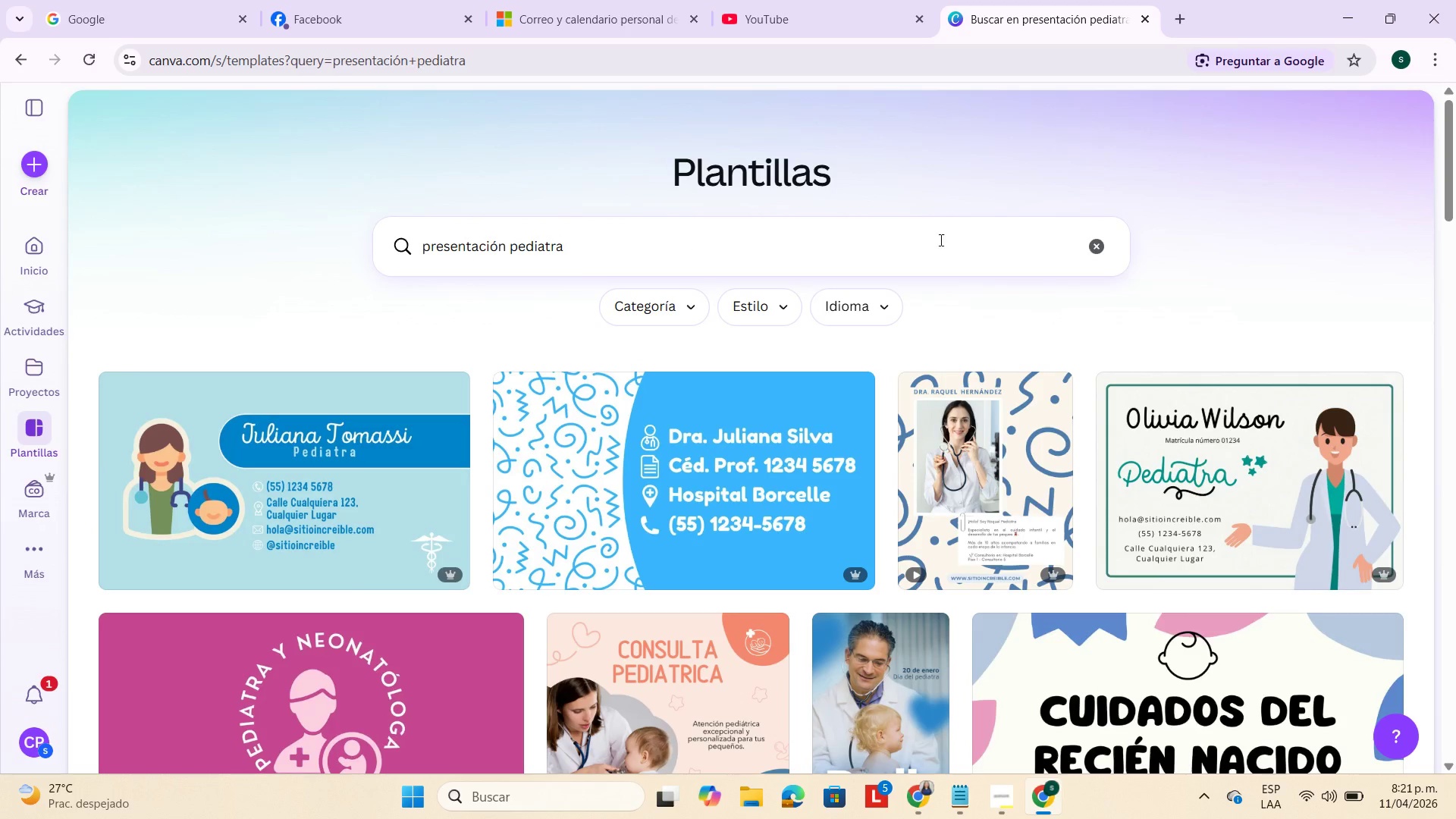 
scroll: coordinate [1082, 457], scroll_direction: down, amount: 17.0
 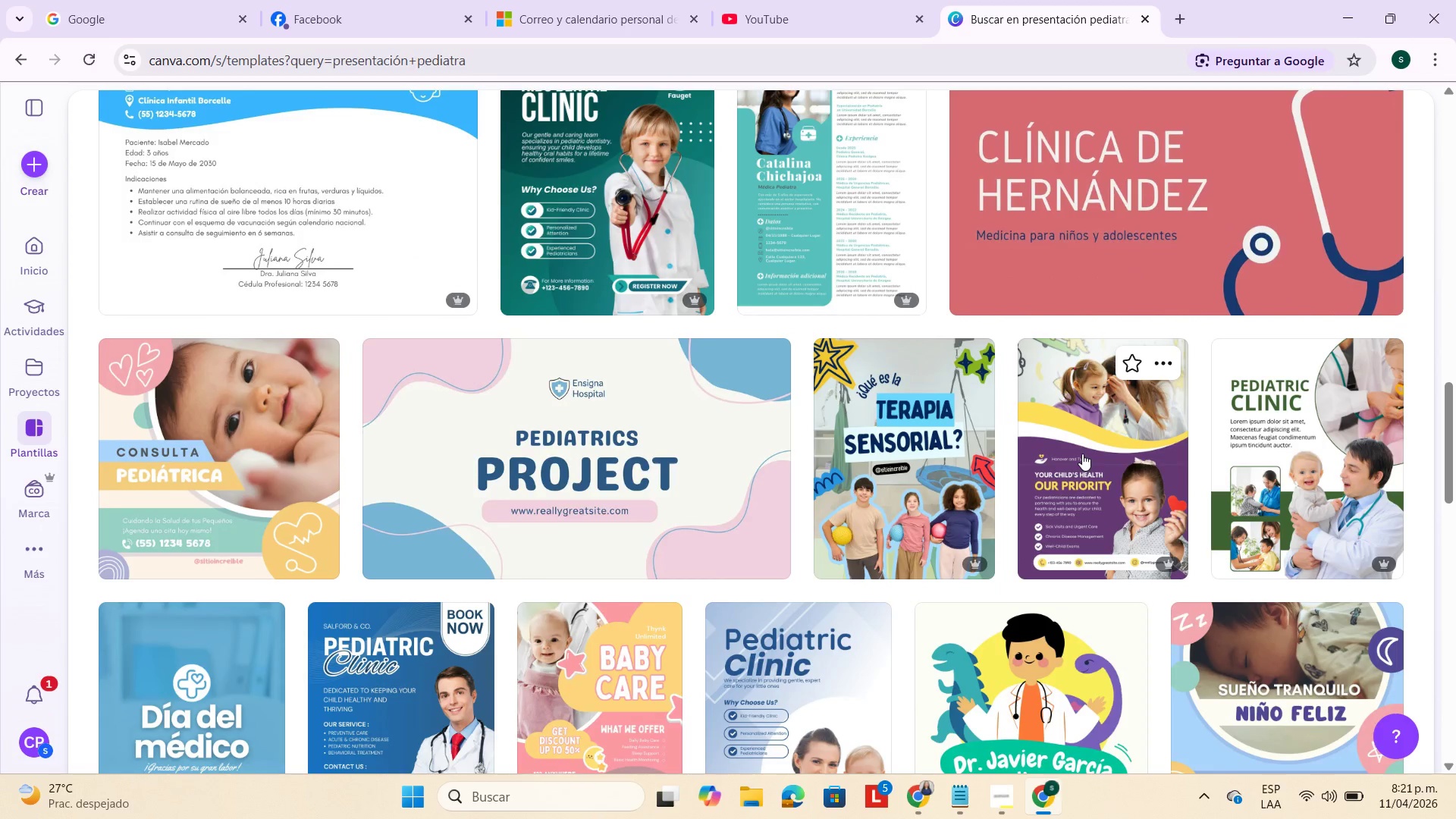 
scroll: coordinate [1094, 443], scroll_direction: down, amount: 16.0
 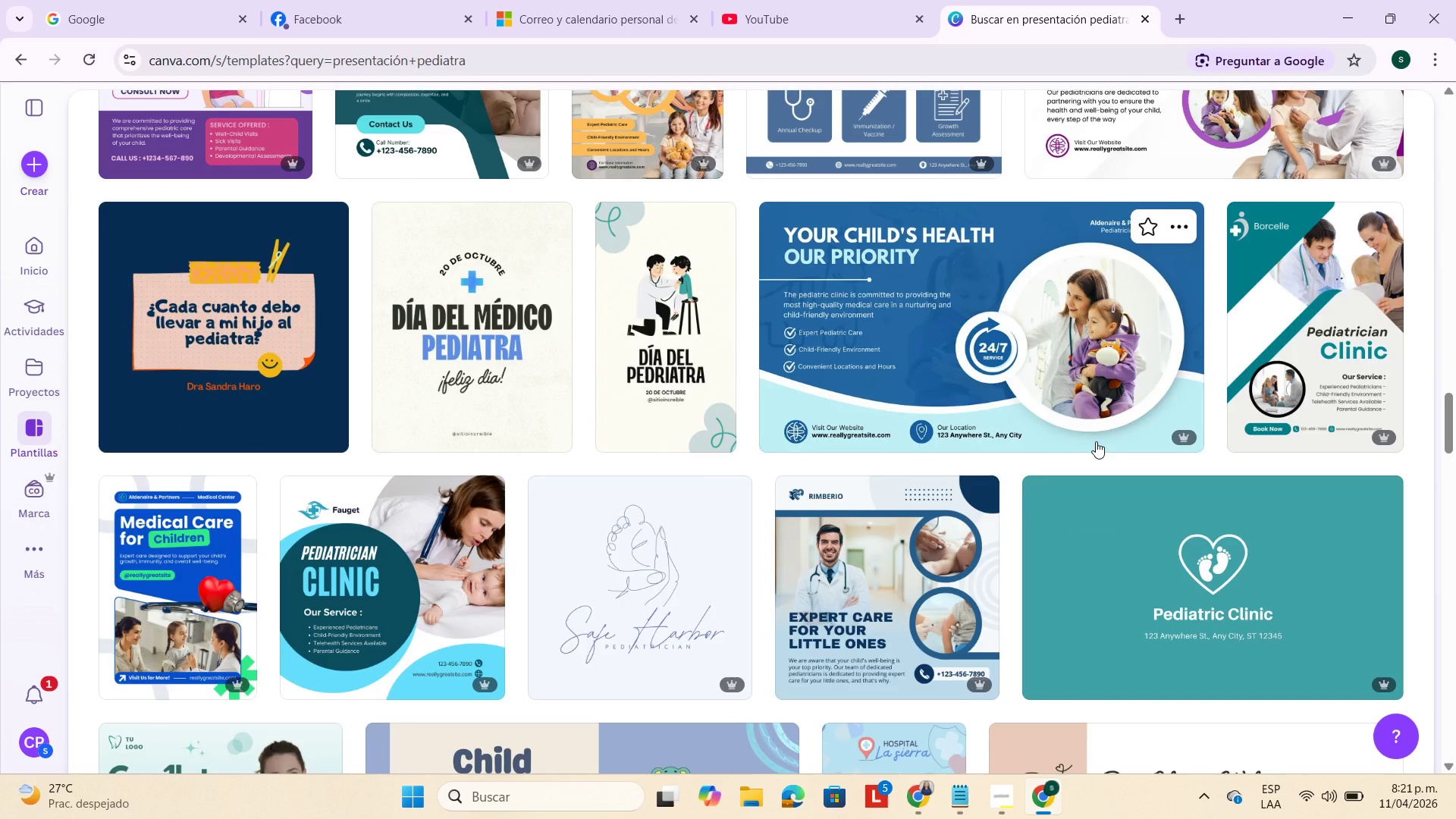 
scroll: coordinate [1107, 438], scroll_direction: down, amount: 14.0
 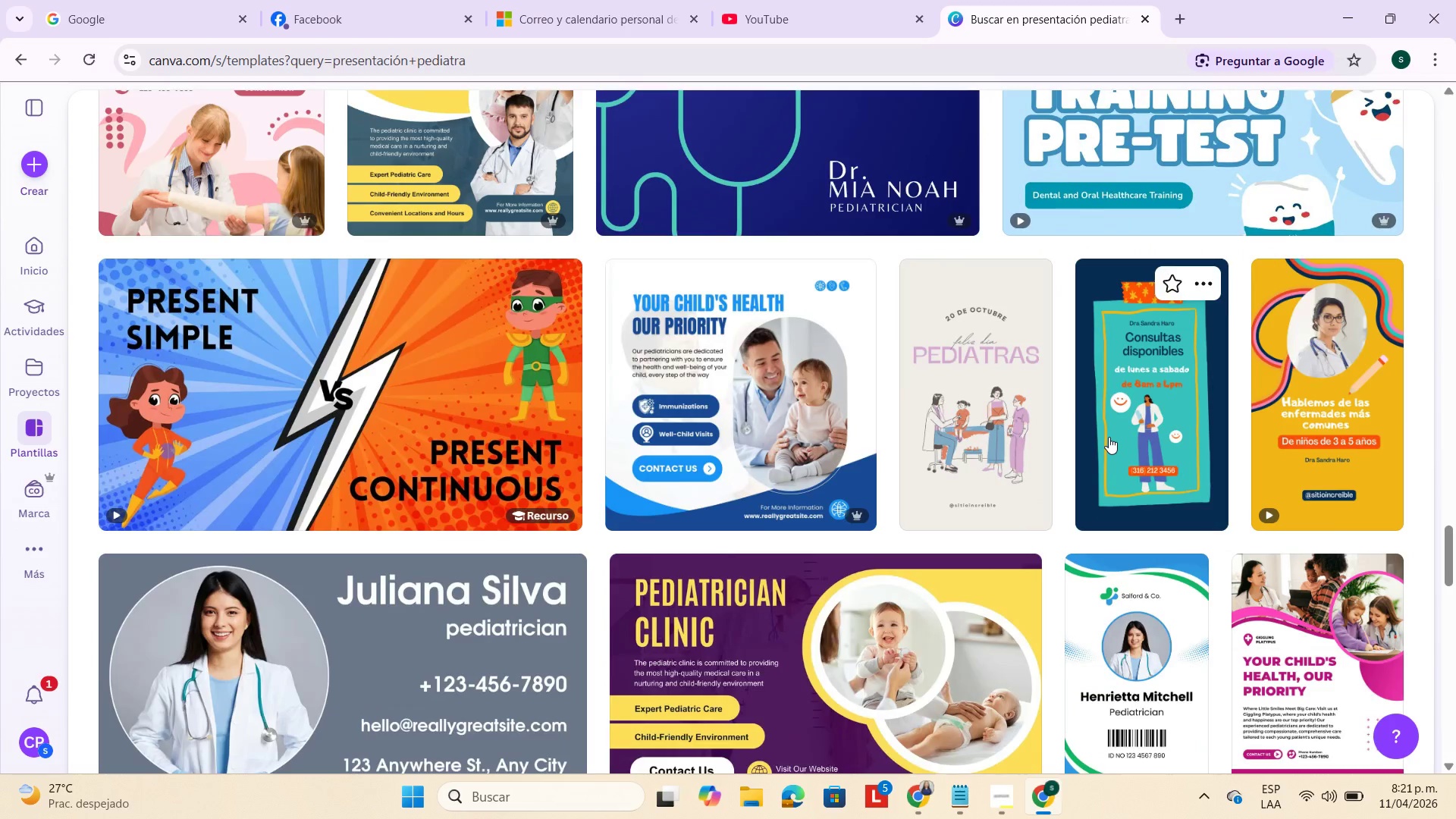 
scroll: coordinate [1125, 431], scroll_direction: down, amount: 16.0
 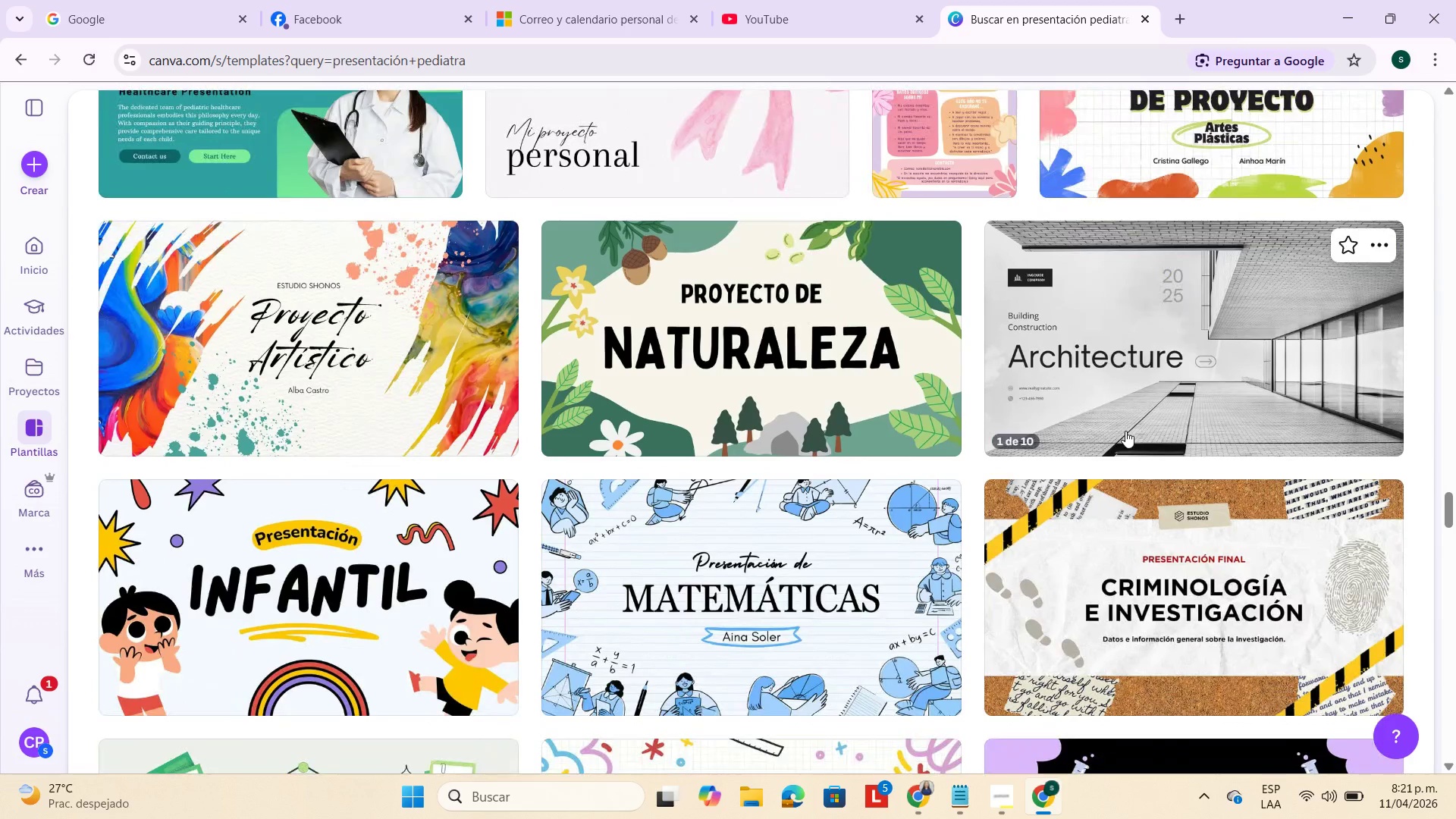 
scroll: coordinate [1126, 426], scroll_direction: down, amount: 10.0
 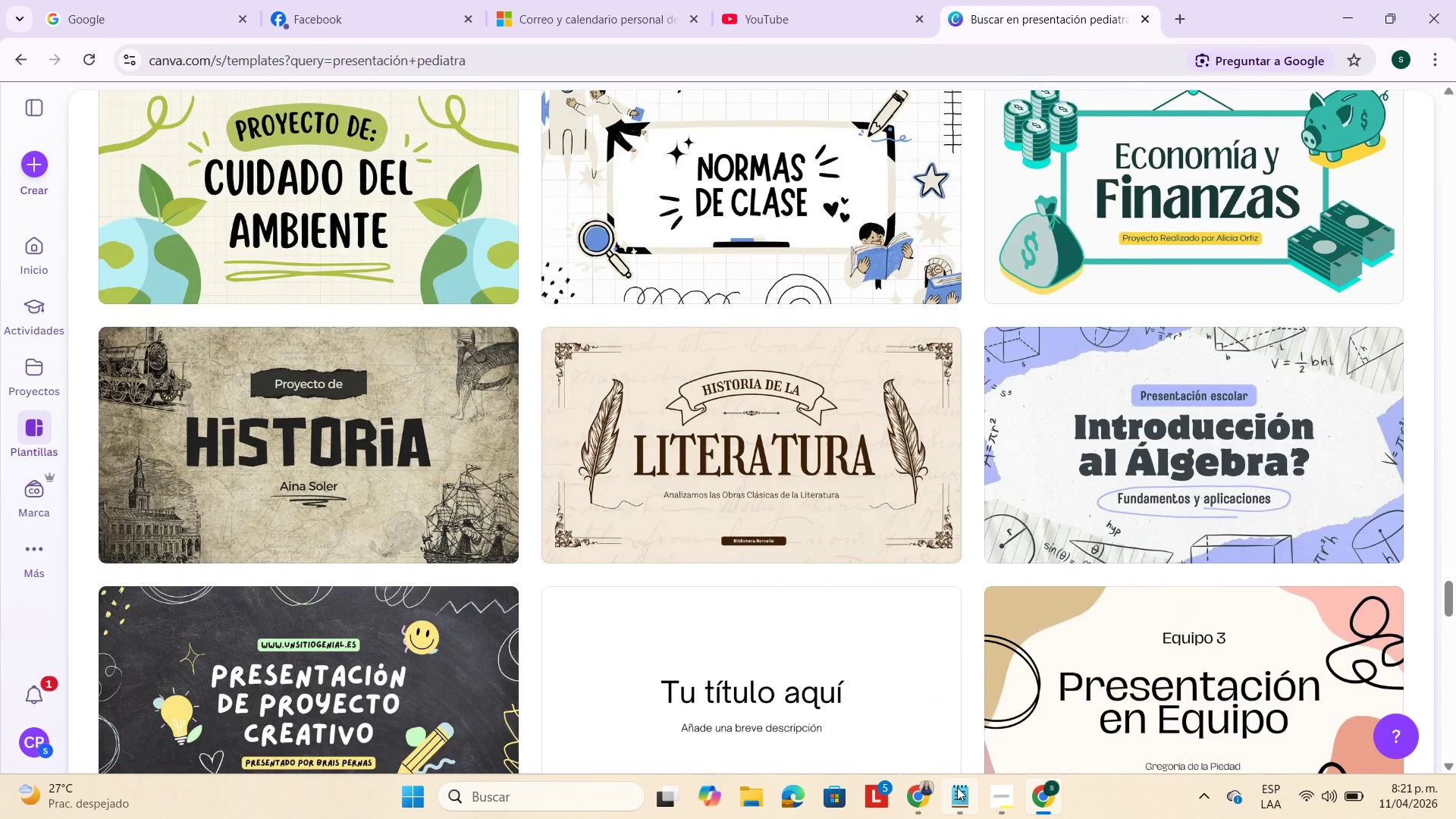 
mouse_move([1017, 799])
 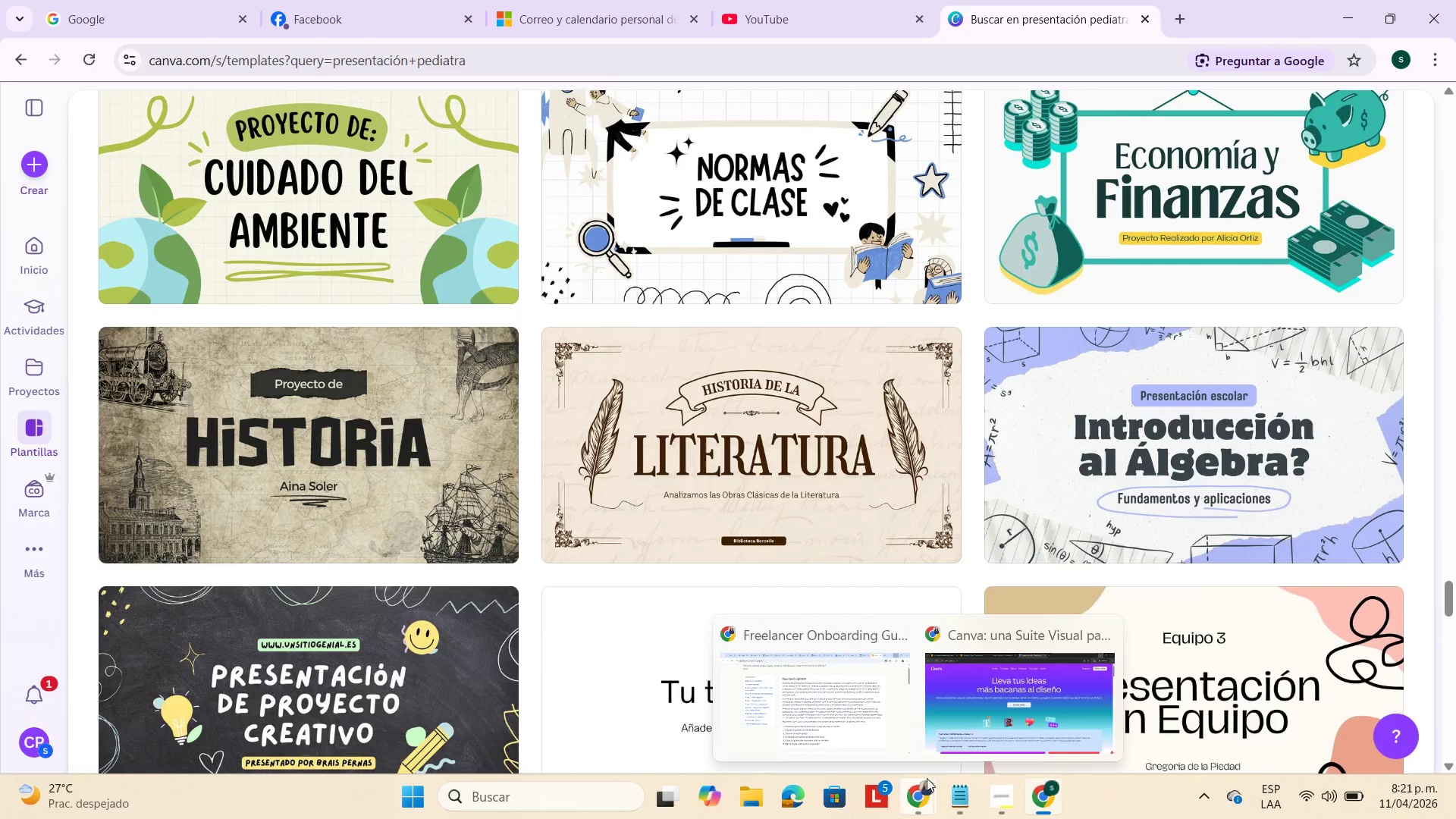 
left_click([984, 693])
 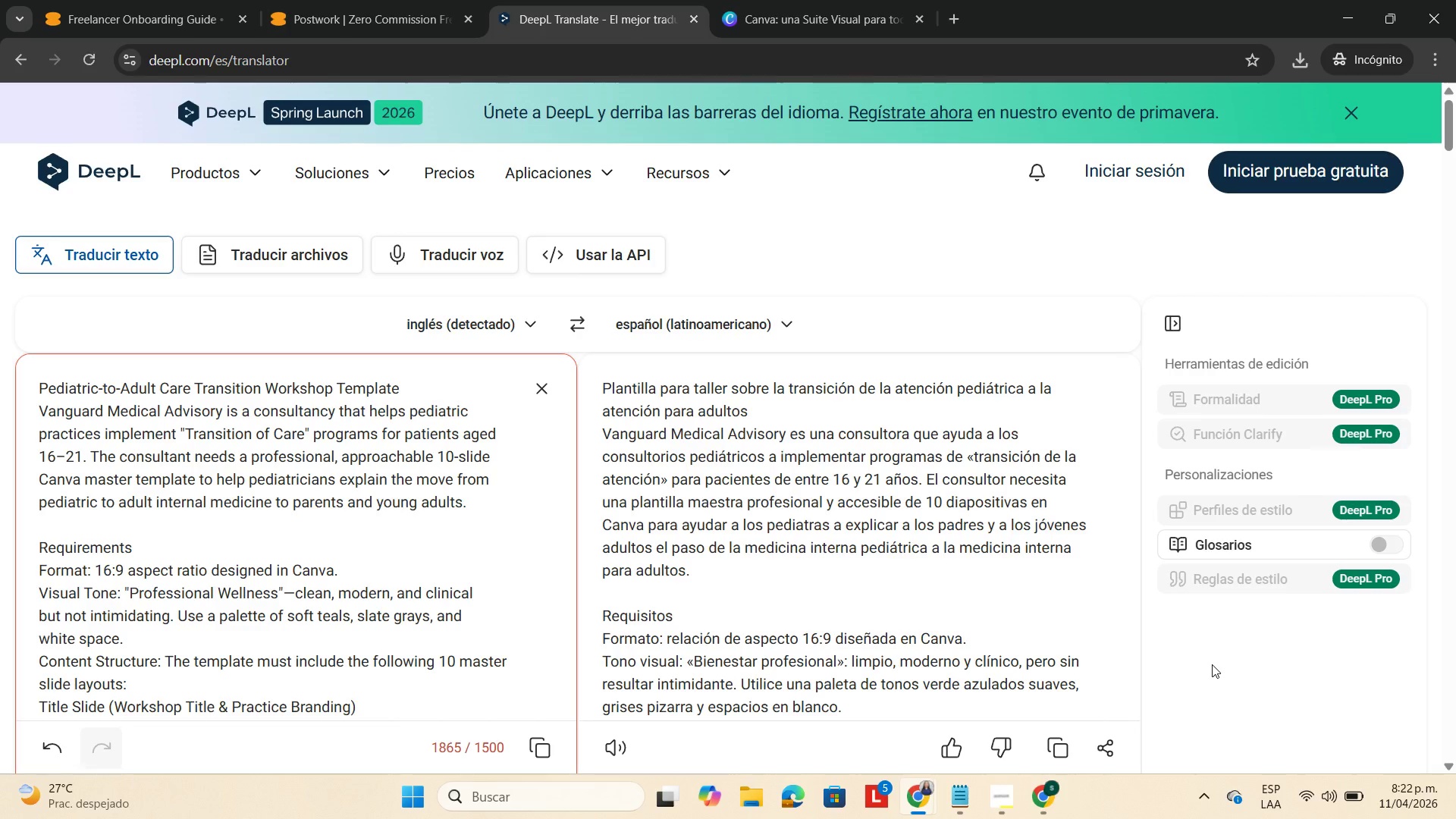 
wait(40.39)
 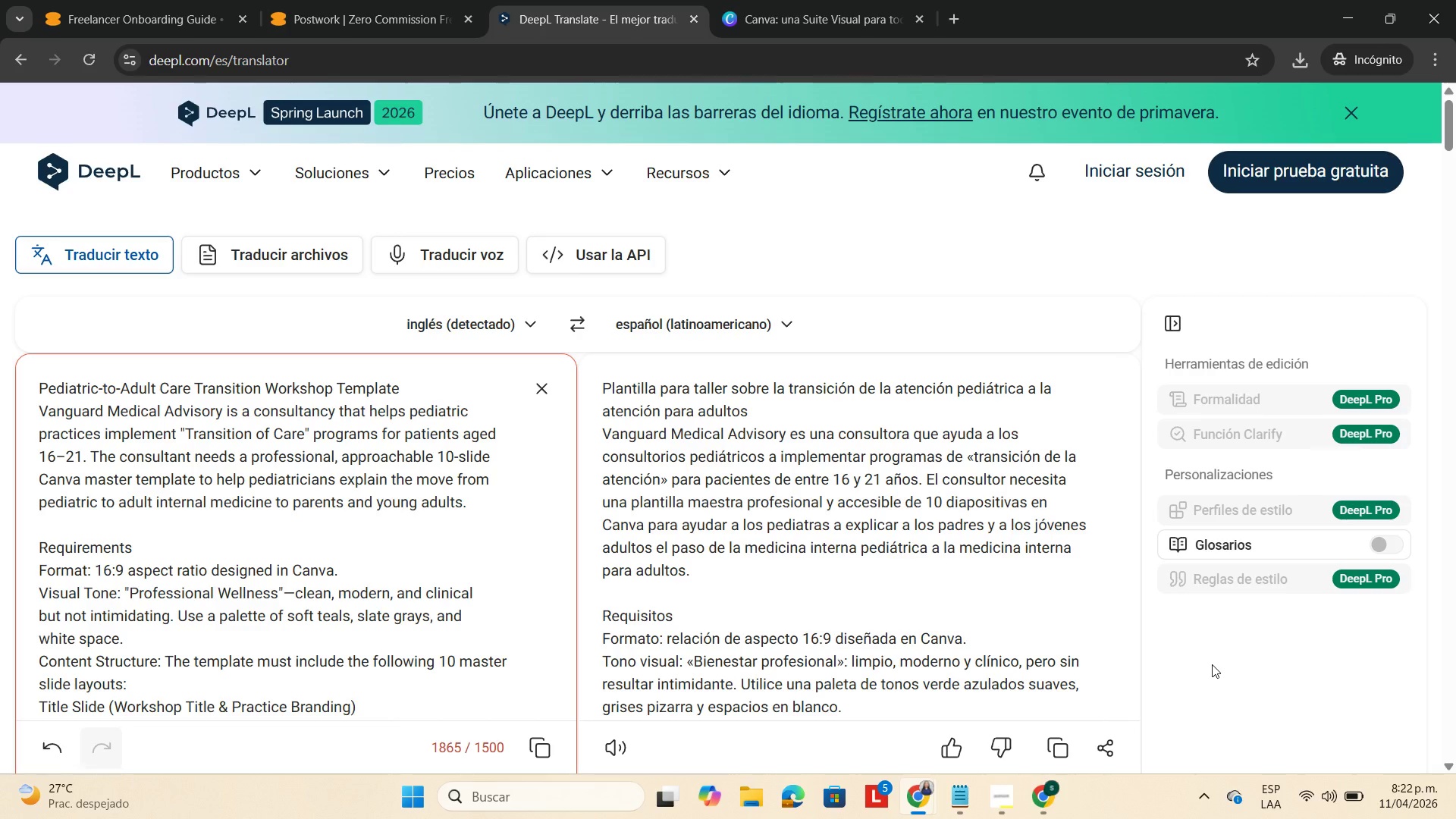 
scroll: coordinate [948, 582], scroll_direction: down, amount: 5.0
 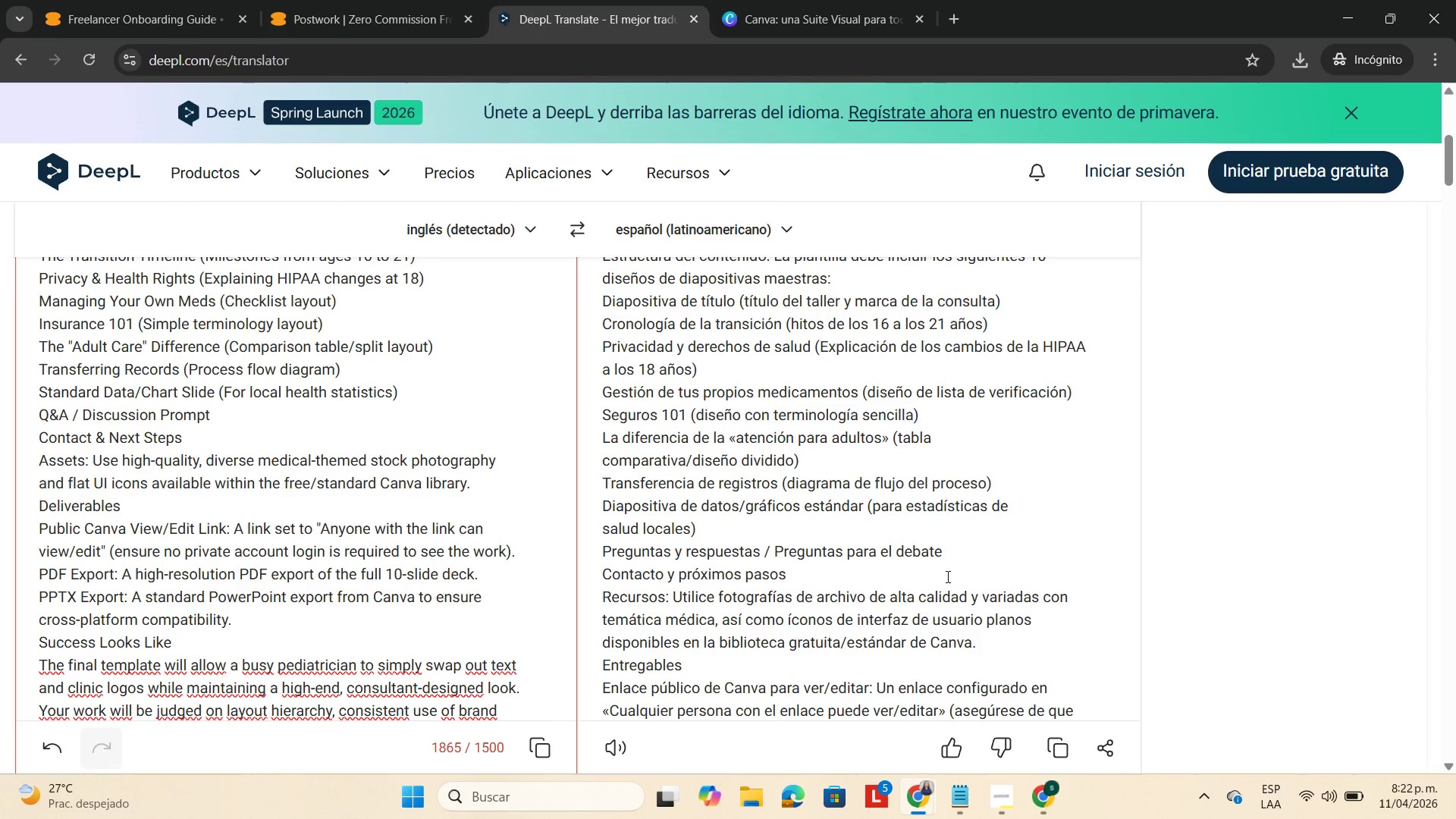 
scroll: coordinate [946, 576], scroll_direction: up, amount: 1.0
 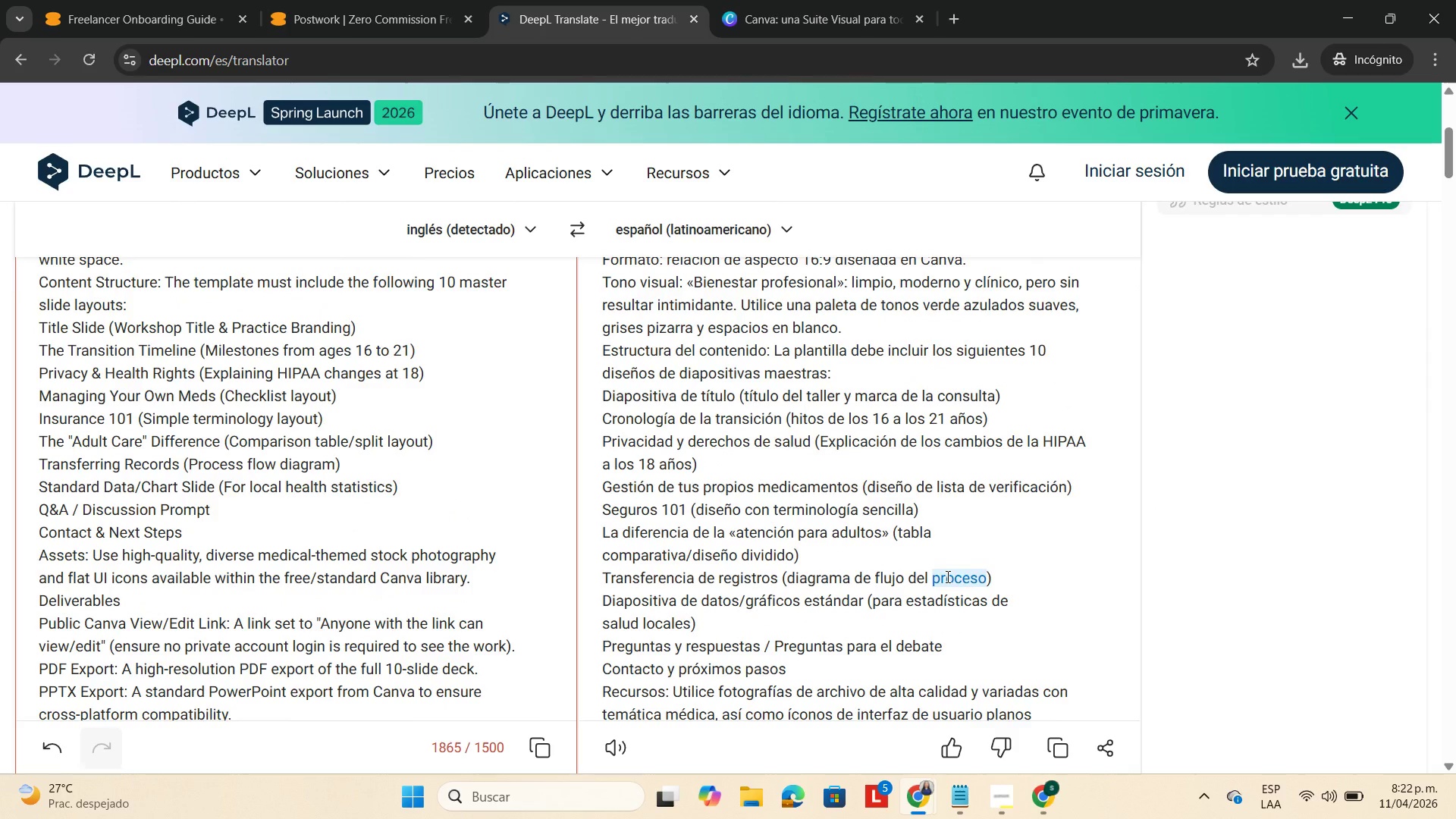 
wait(13.48)
 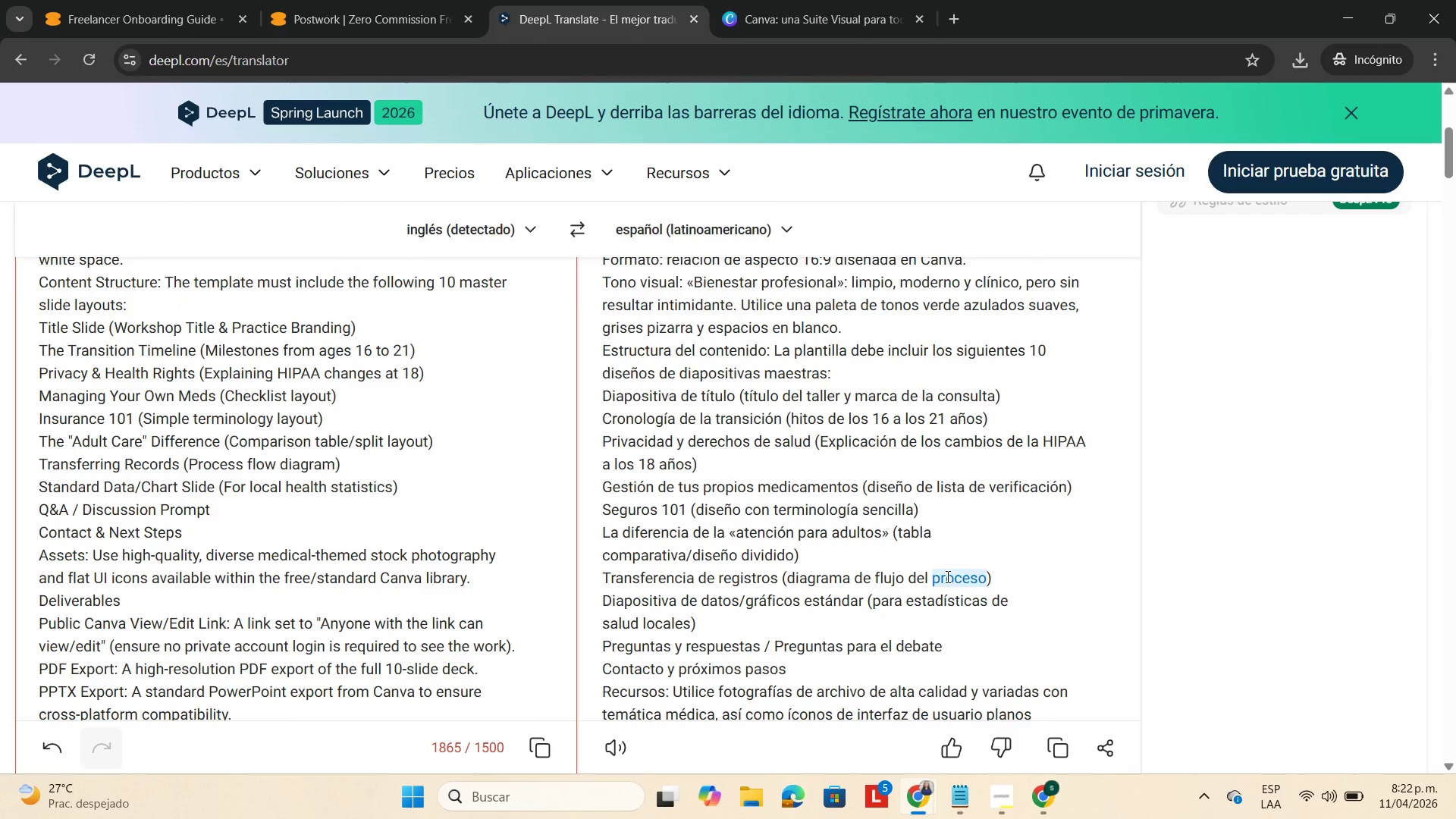 
scroll: coordinate [931, 569], scroll_direction: down, amount: 4.0
 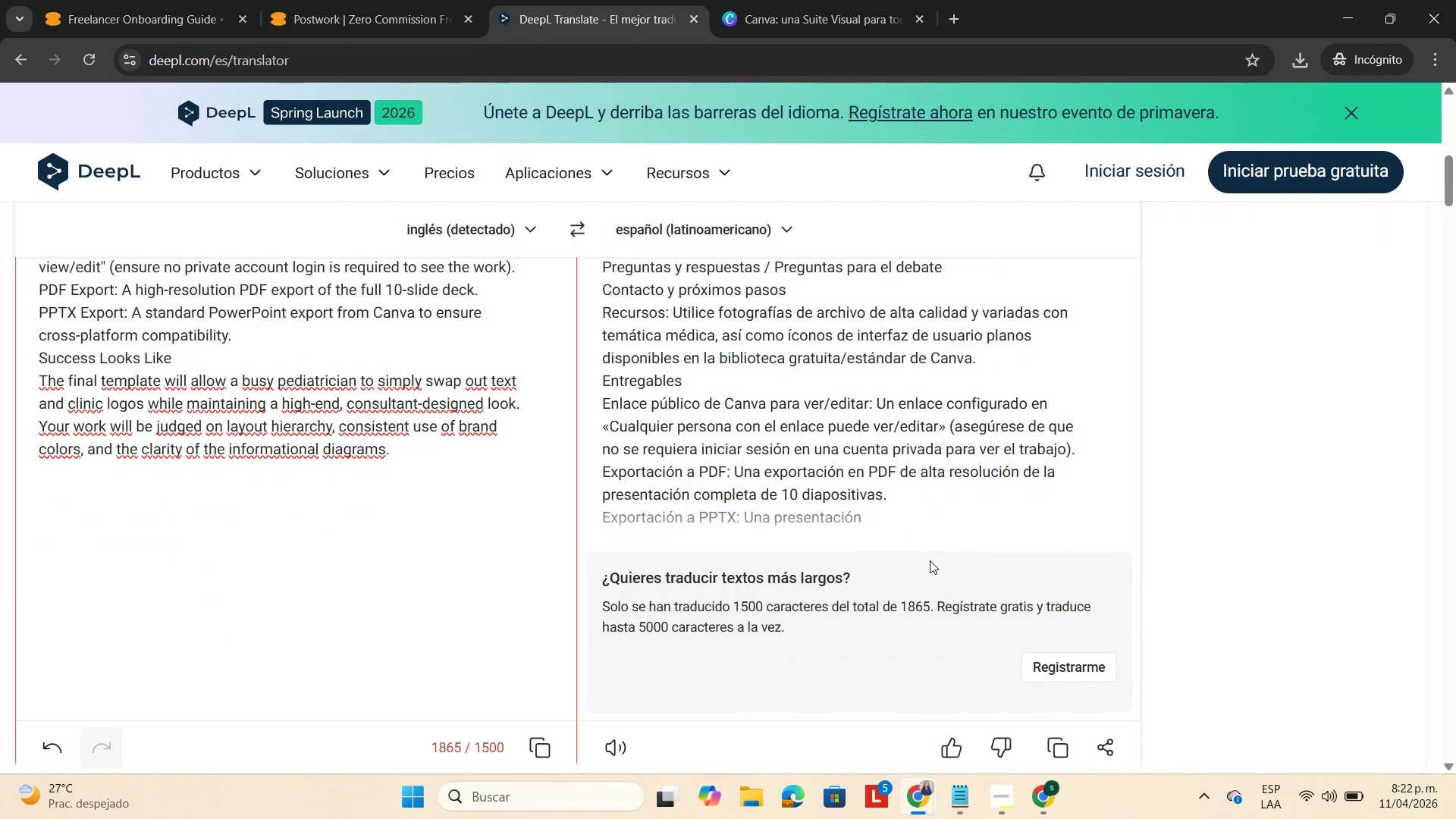 
scroll: coordinate [930, 554], scroll_direction: up, amount: 2.0
 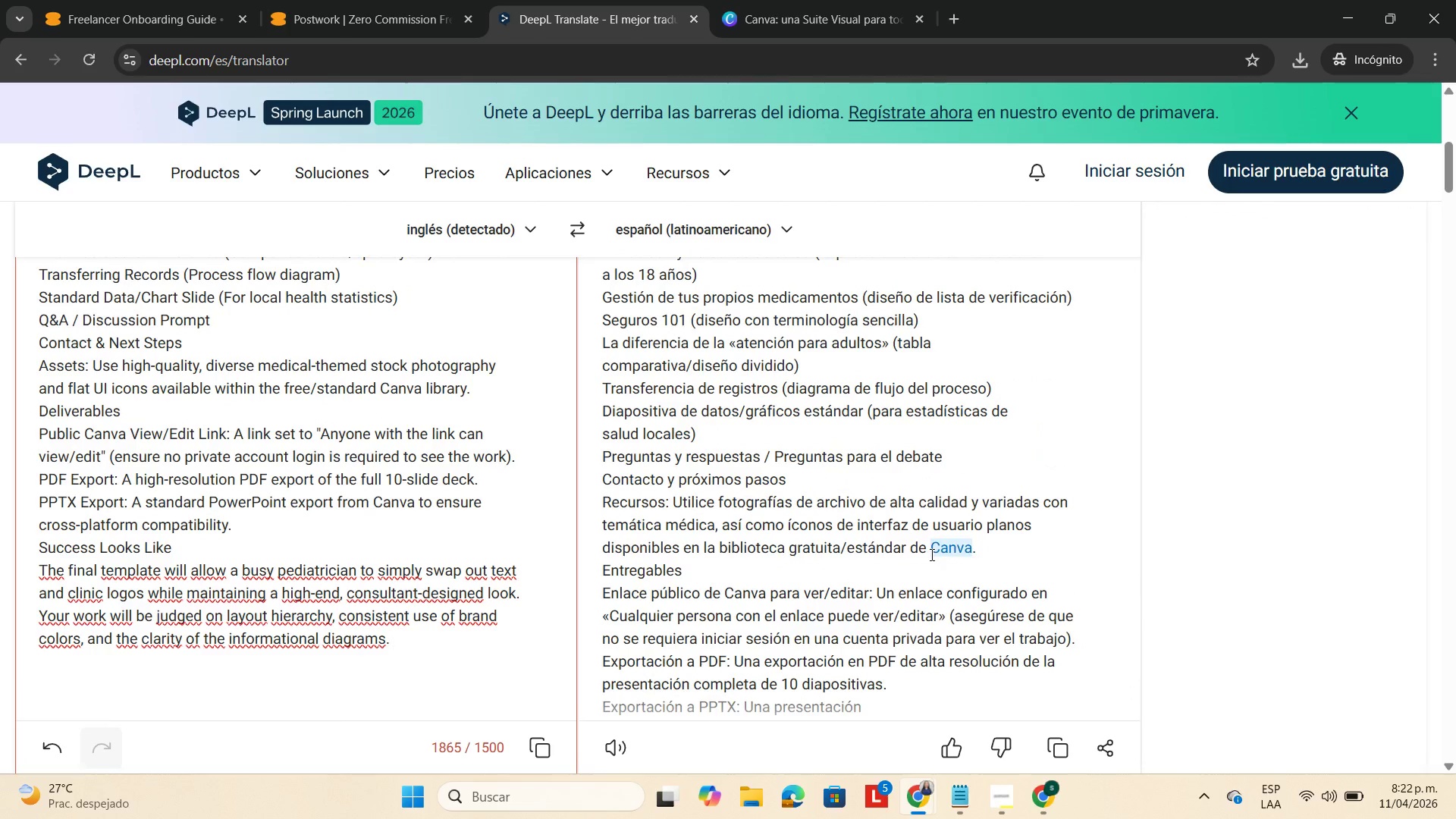 
scroll: coordinate [930, 554], scroll_direction: down, amount: 1.0
 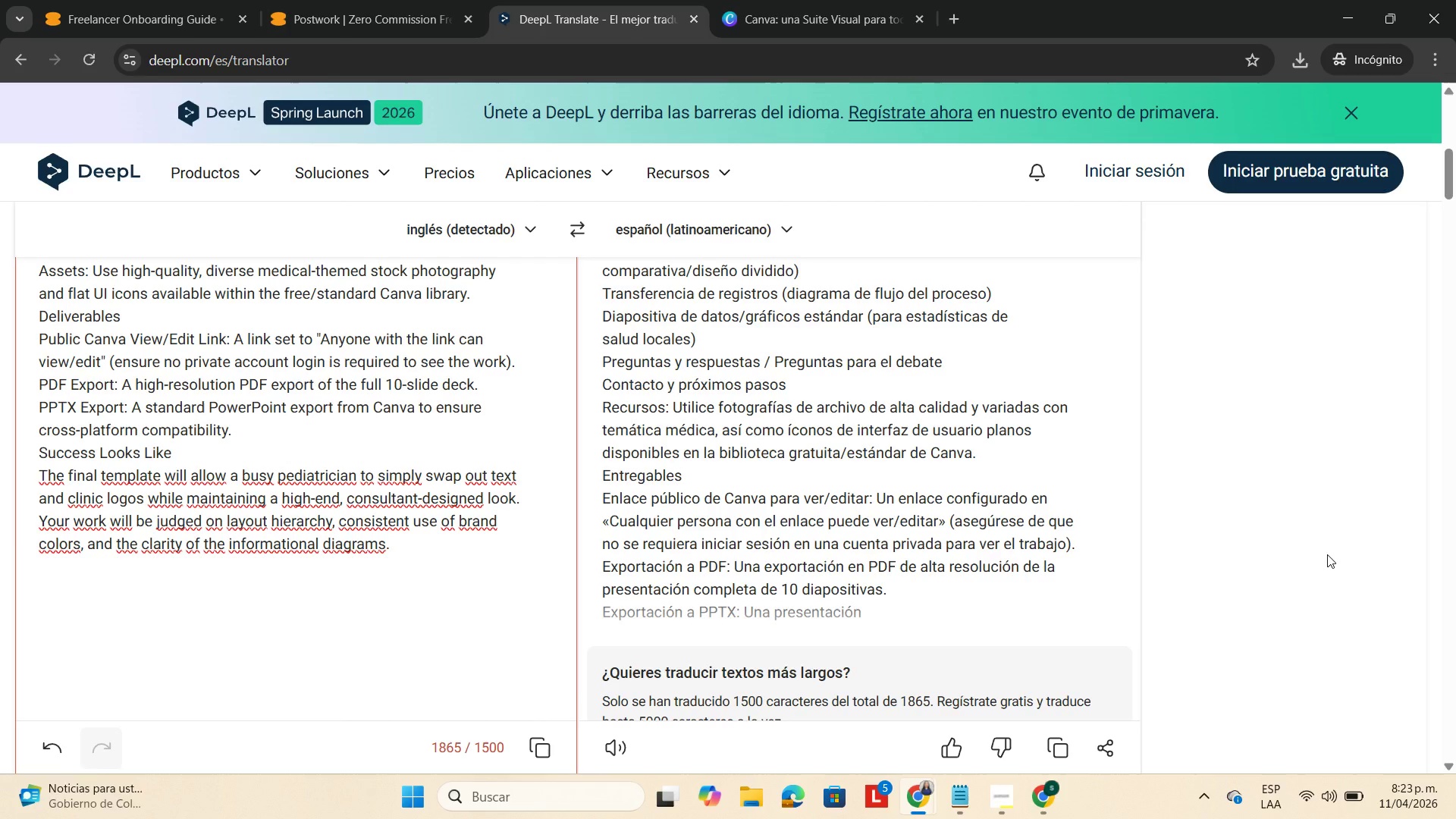 
wait(47.56)
 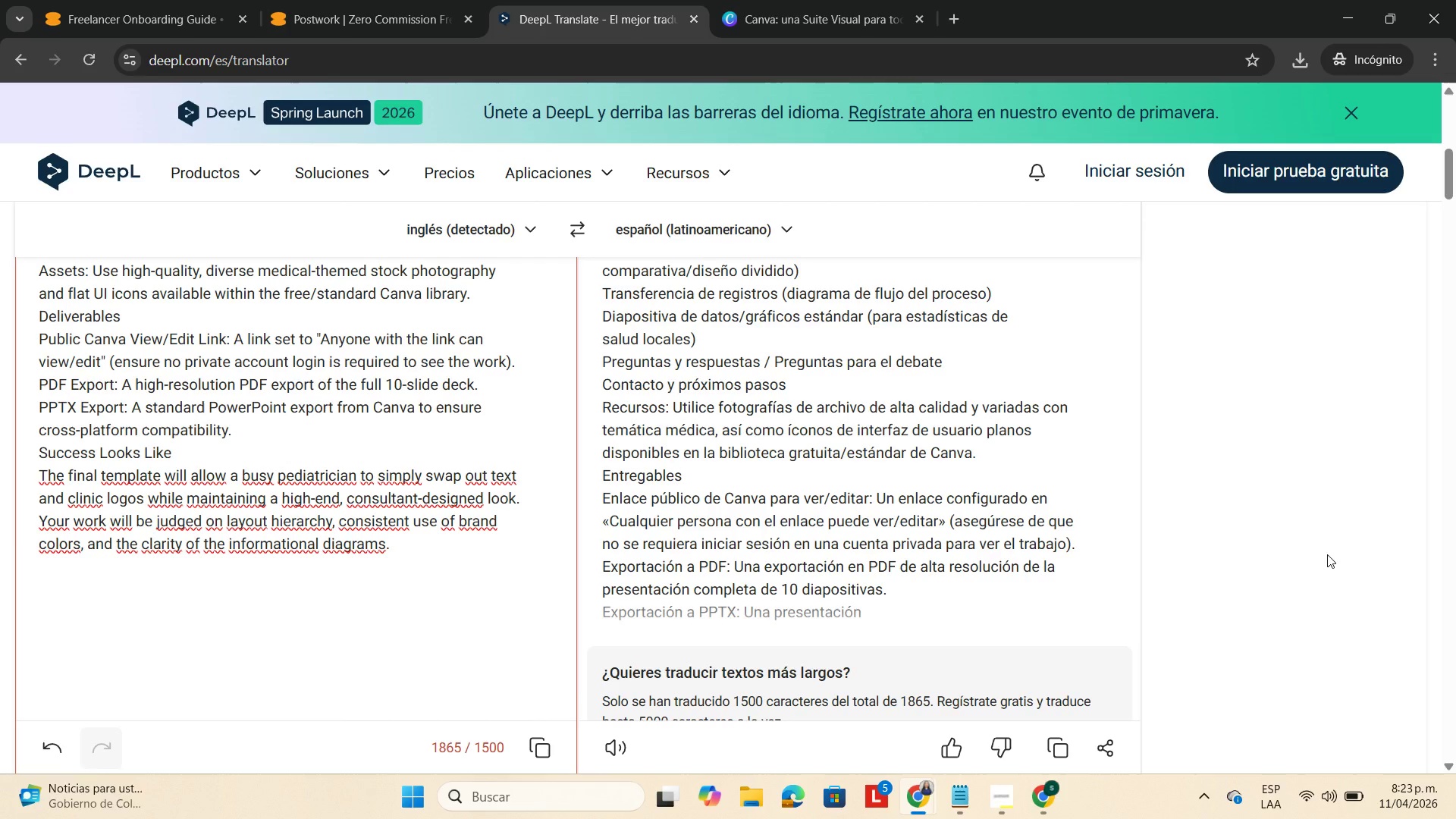 
left_click([1072, 752])
 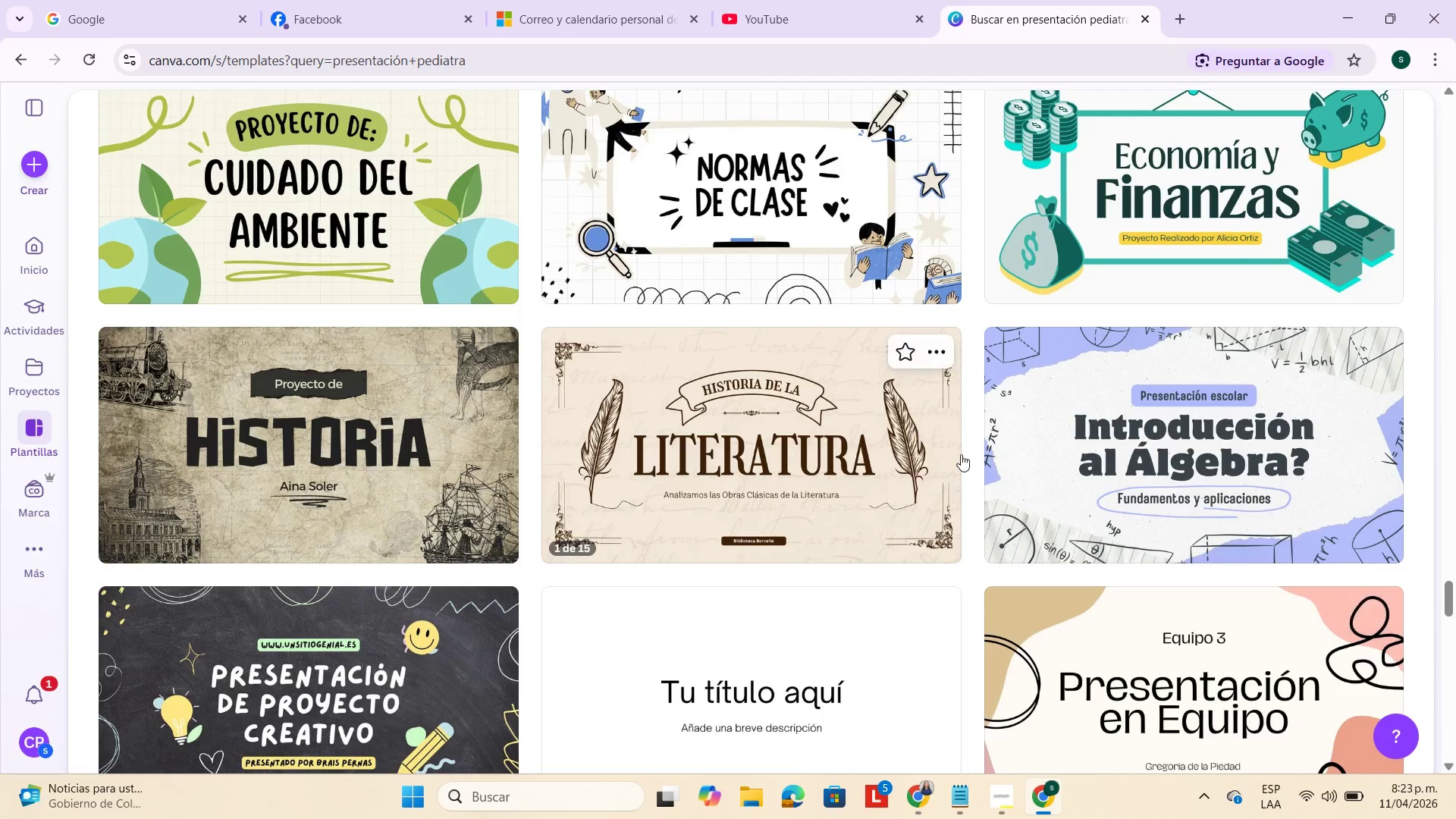 
scroll: coordinate [961, 454], scroll_direction: down, amount: 8.0
 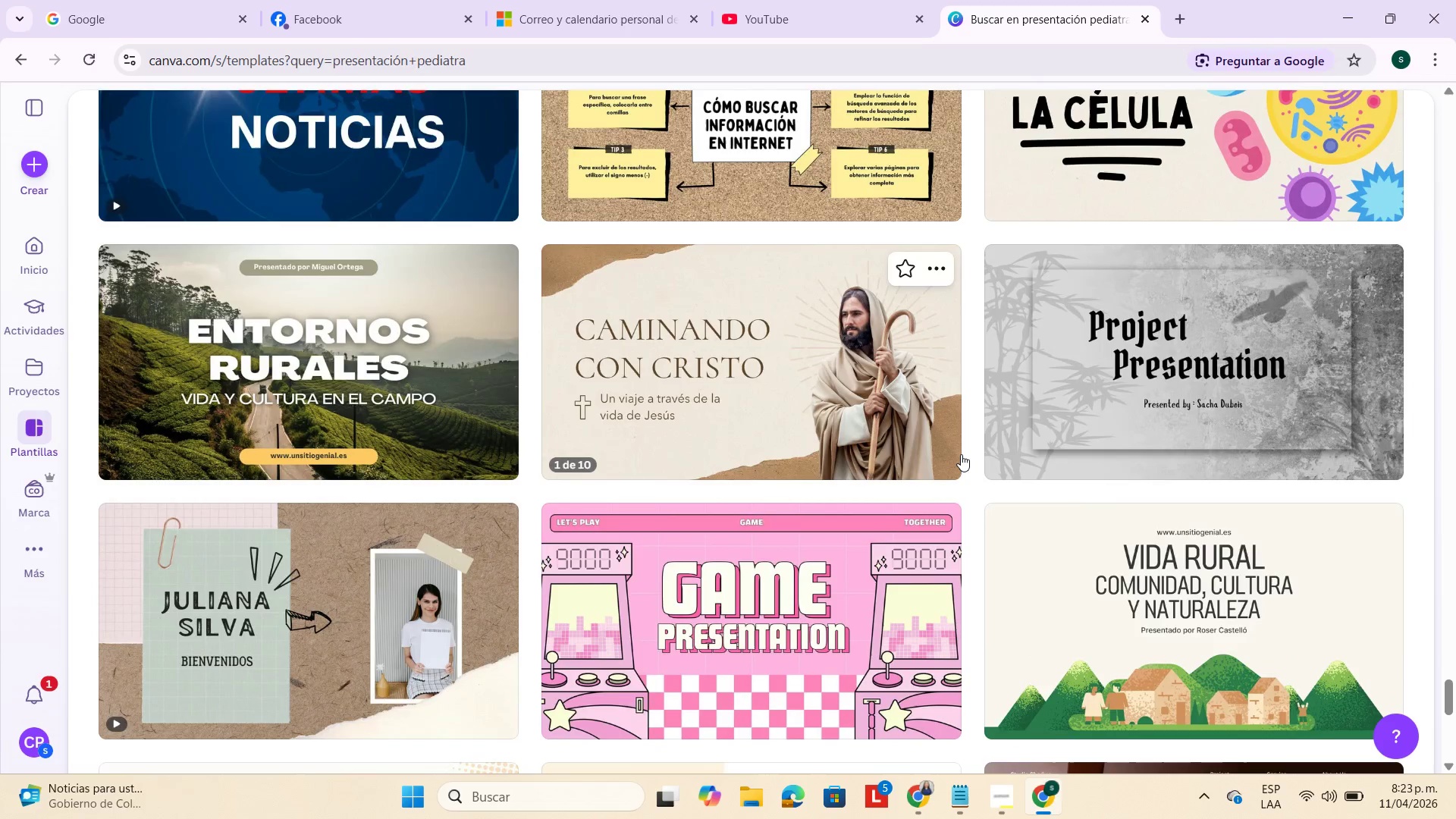 
scroll: coordinate [961, 453], scroll_direction: up, amount: 48.0
 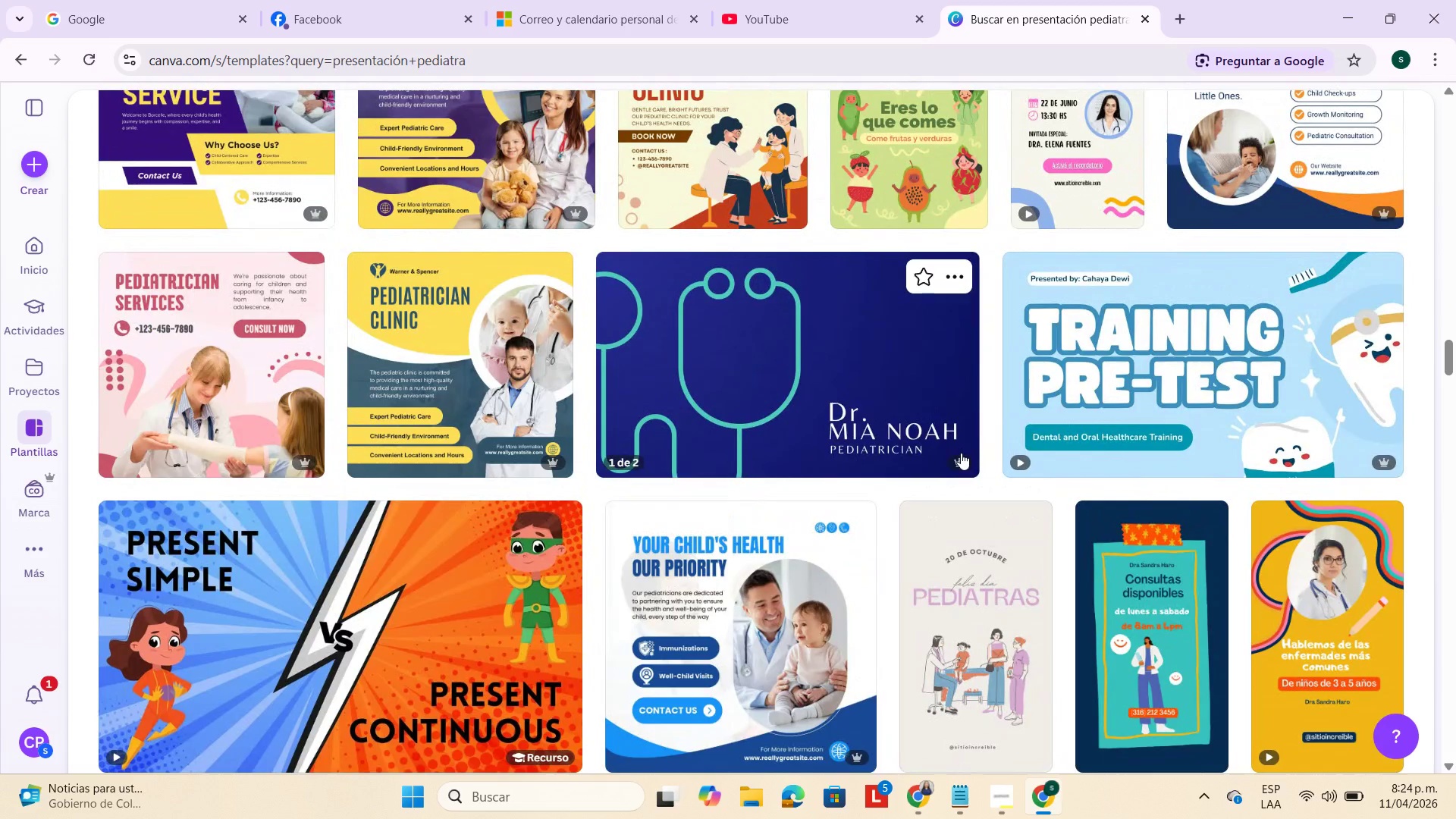 
scroll: coordinate [752, 612], scroll_direction: up, amount: 17.0
 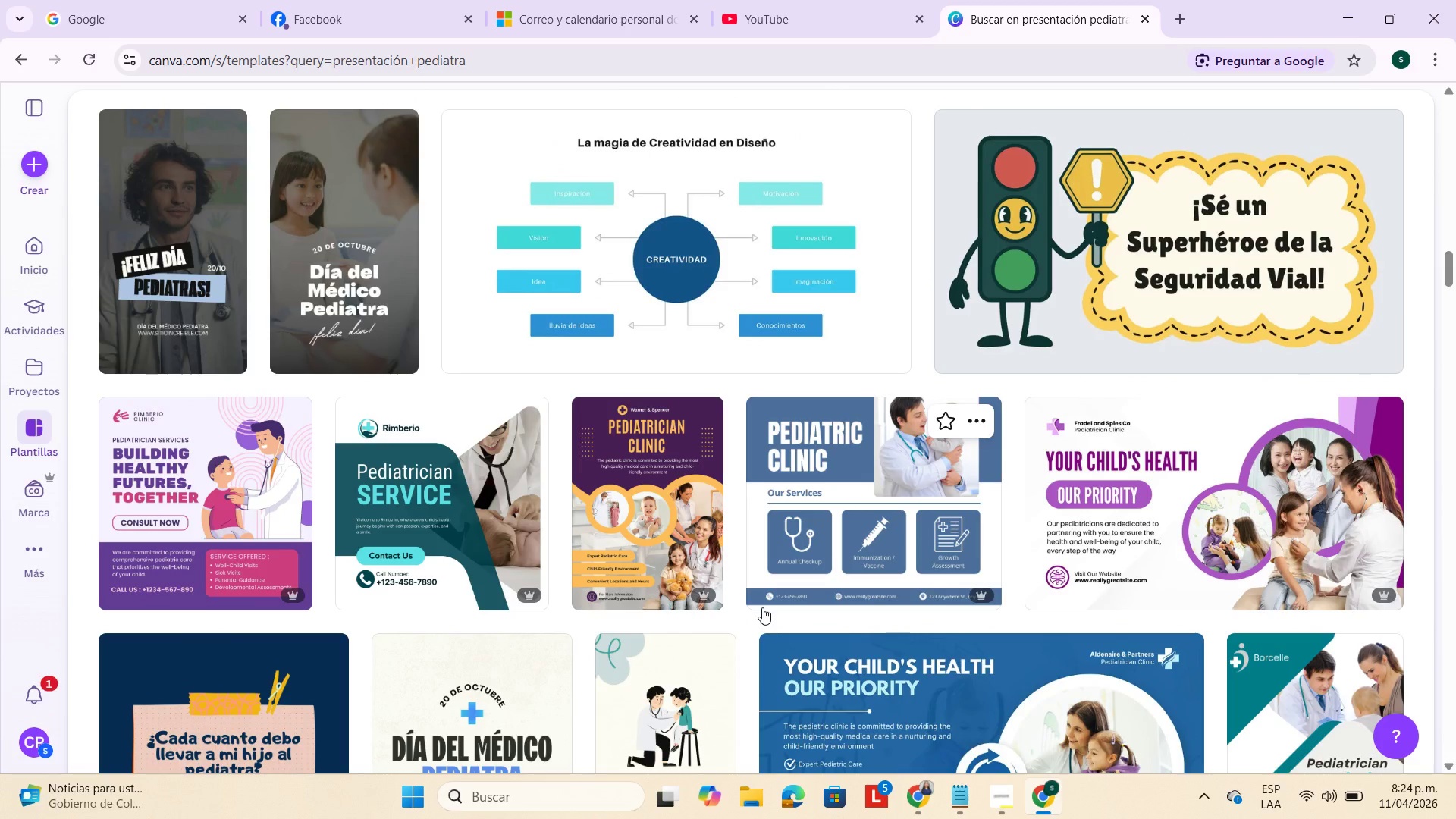 
scroll: coordinate [626, 573], scroll_direction: up, amount: 15.0
 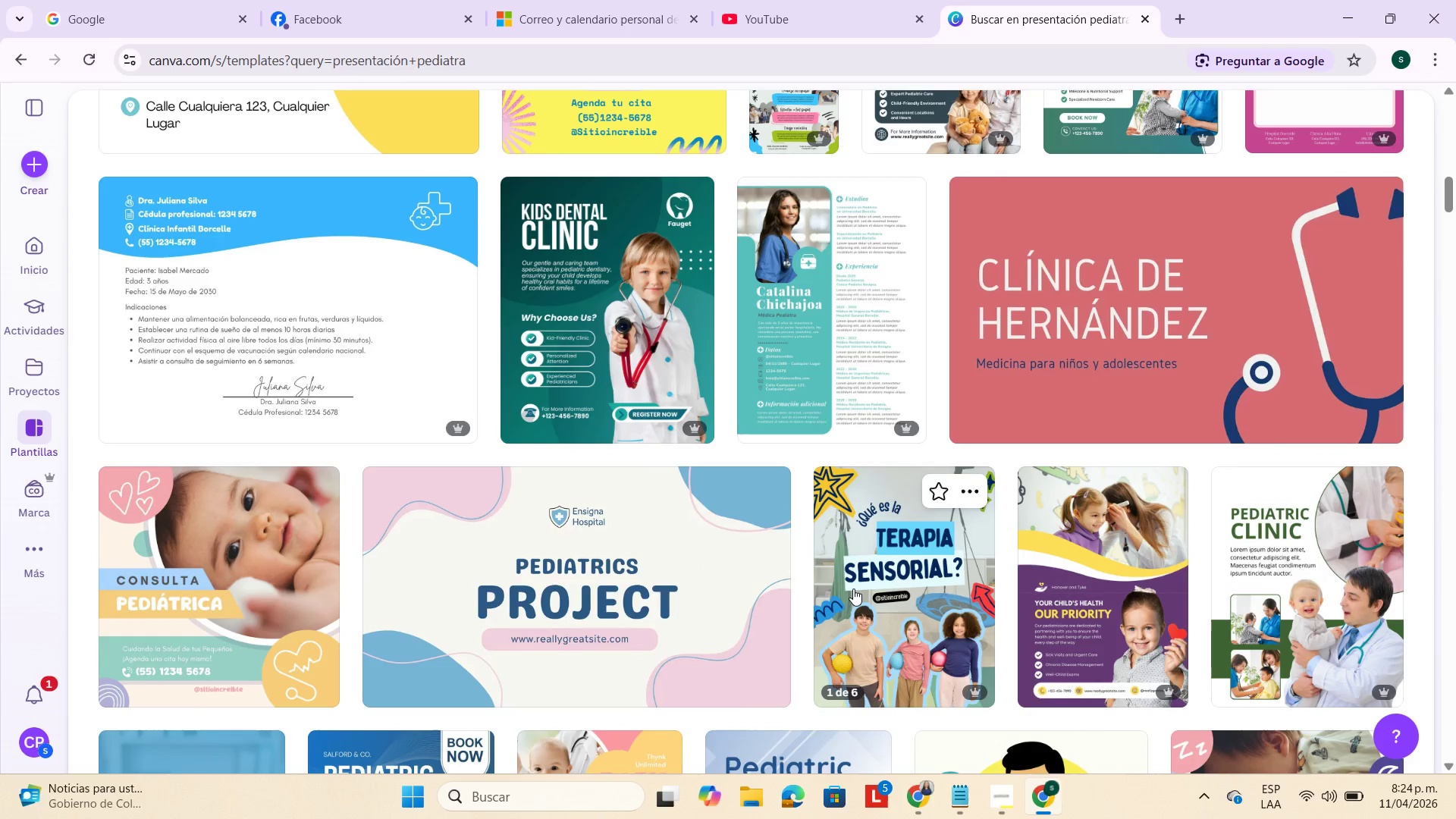 
scroll: coordinate [853, 588], scroll_direction: up, amount: 10.0
 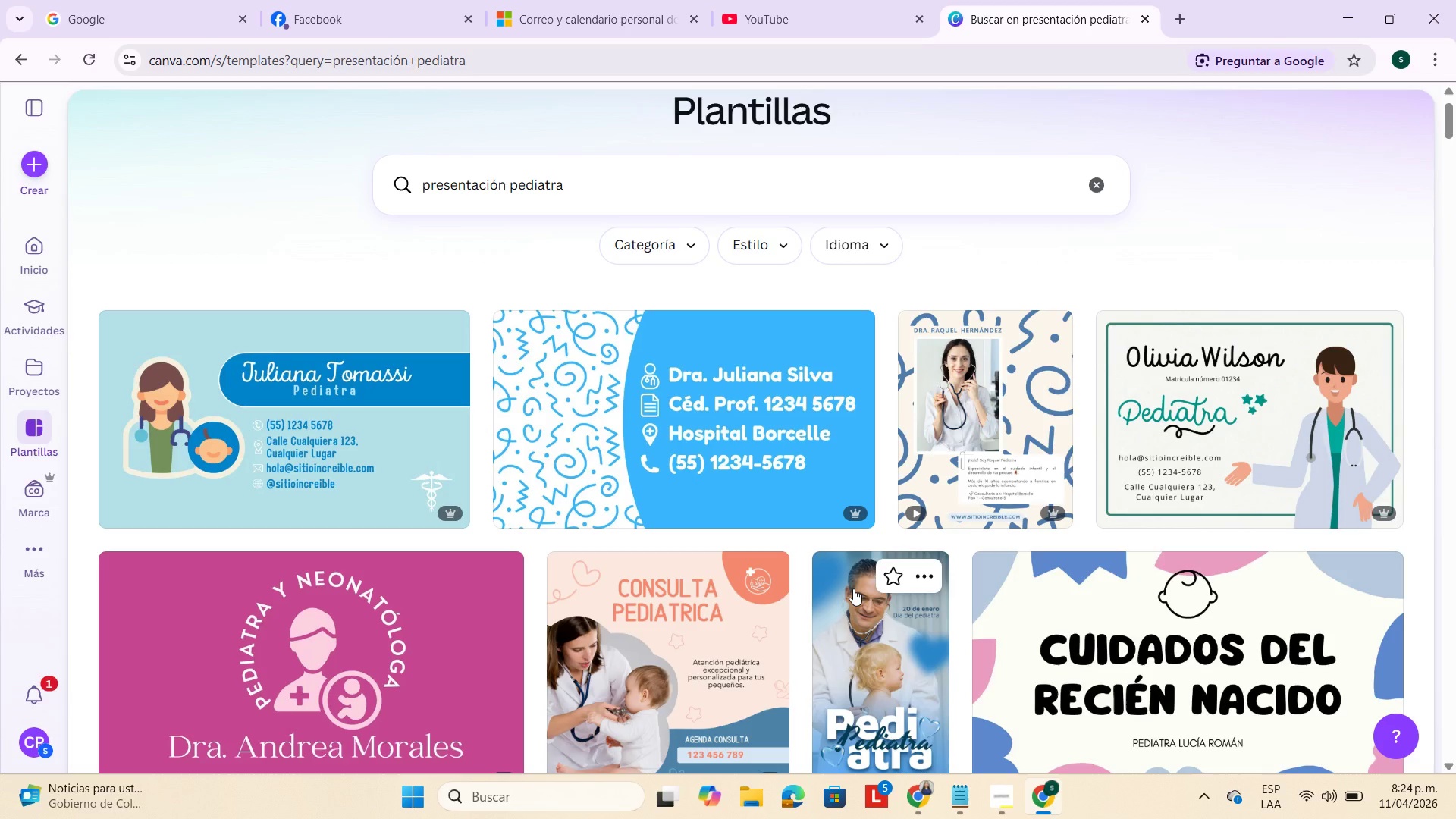 
scroll: coordinate [853, 588], scroll_direction: down, amount: 10.0
 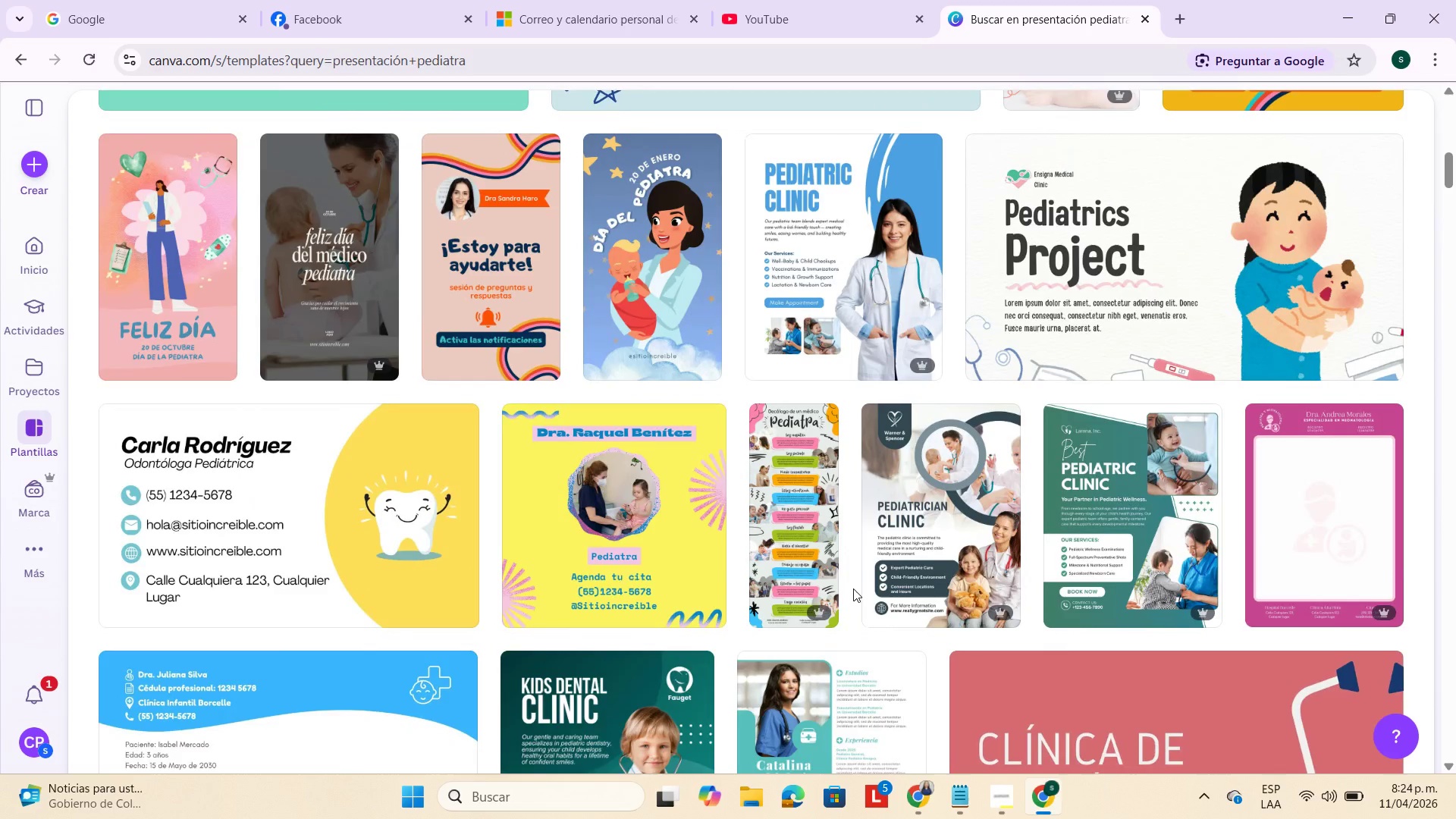 
scroll: coordinate [850, 588], scroll_direction: up, amount: 14.0
 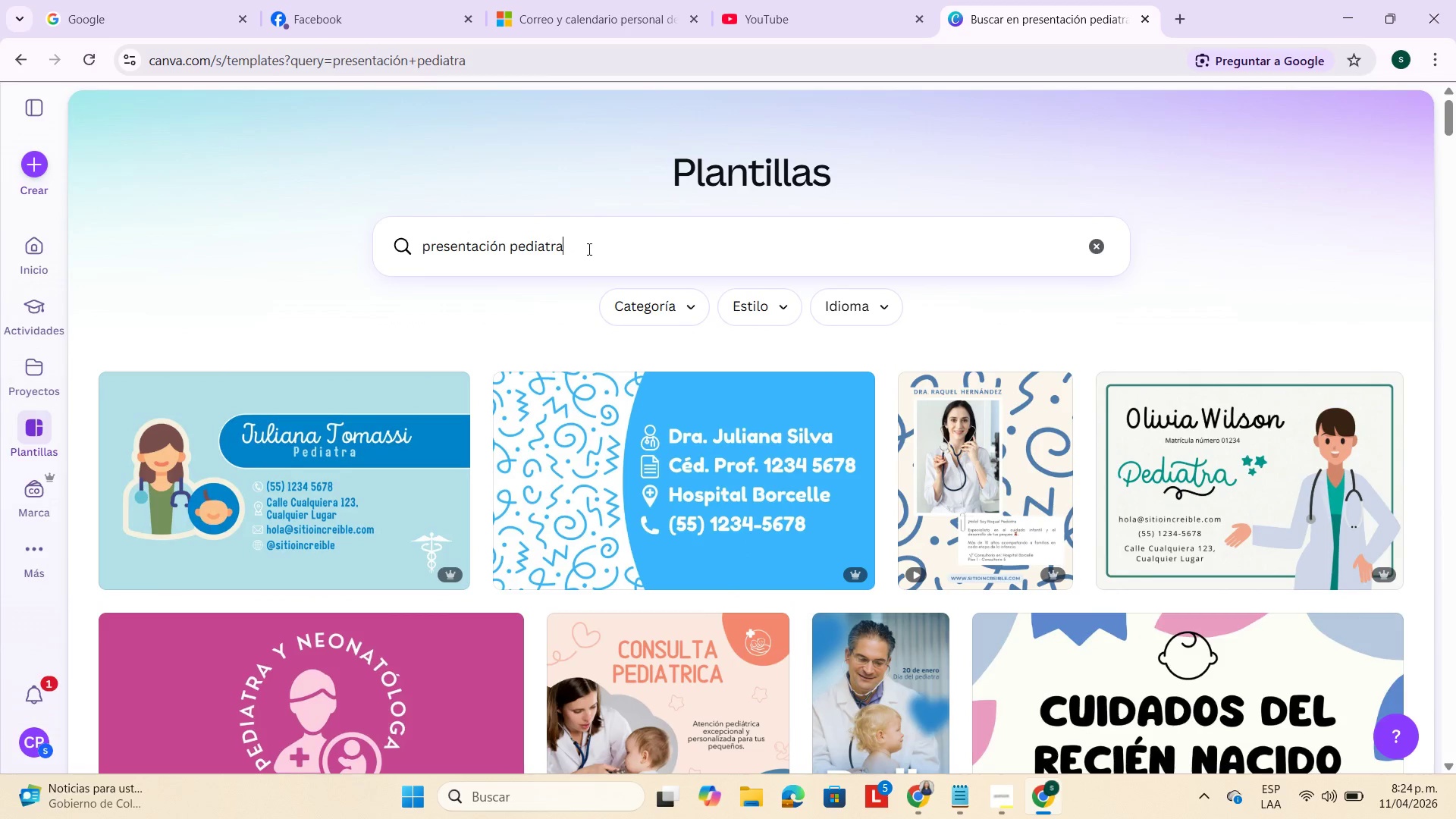 
double_click([587, 249])
 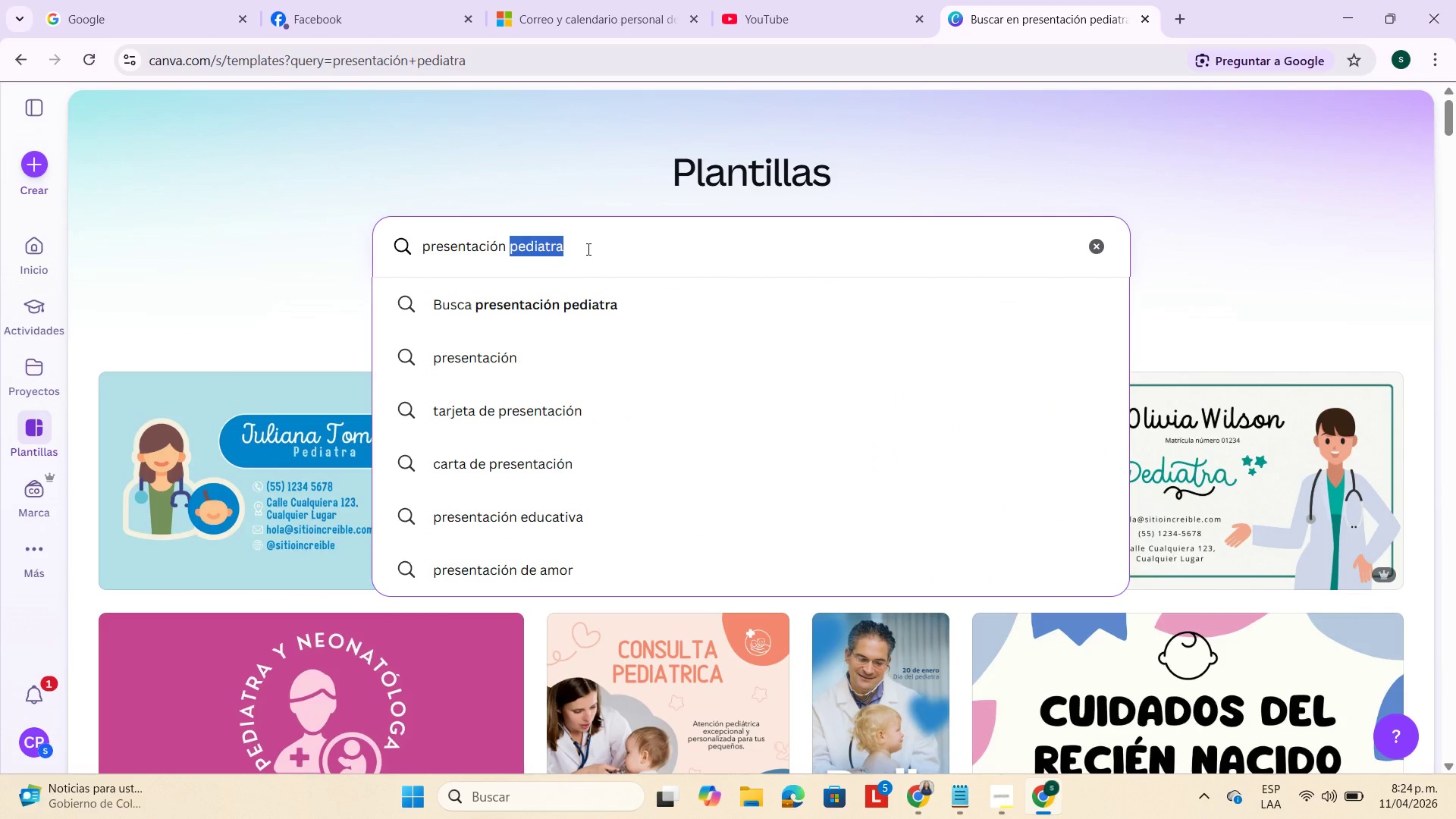 
hold_key(key=Backspace, duration=1.25)
 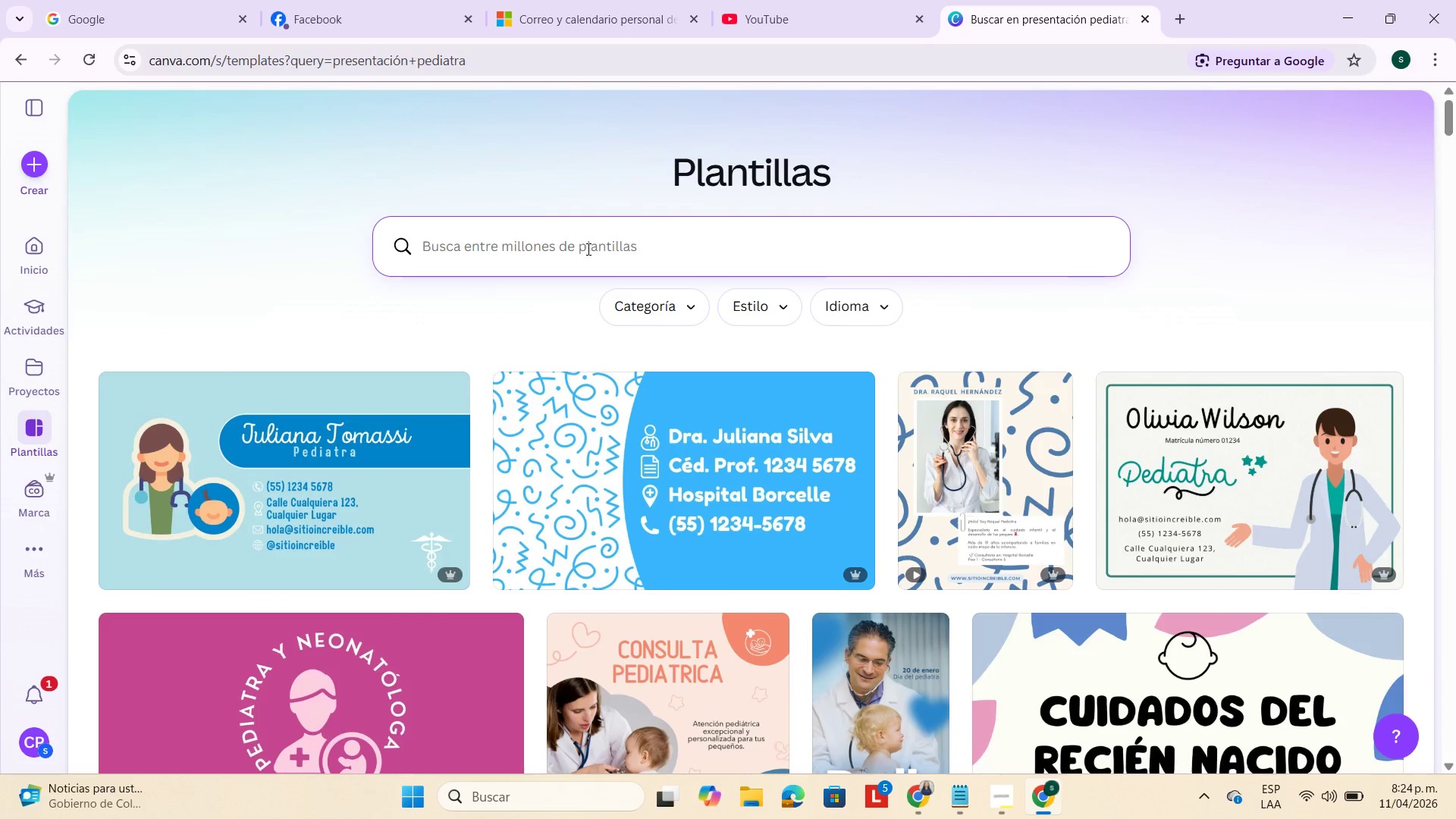 
type(,)
key(Backspace)
key(Backspace)
type(medicina pediatria)
 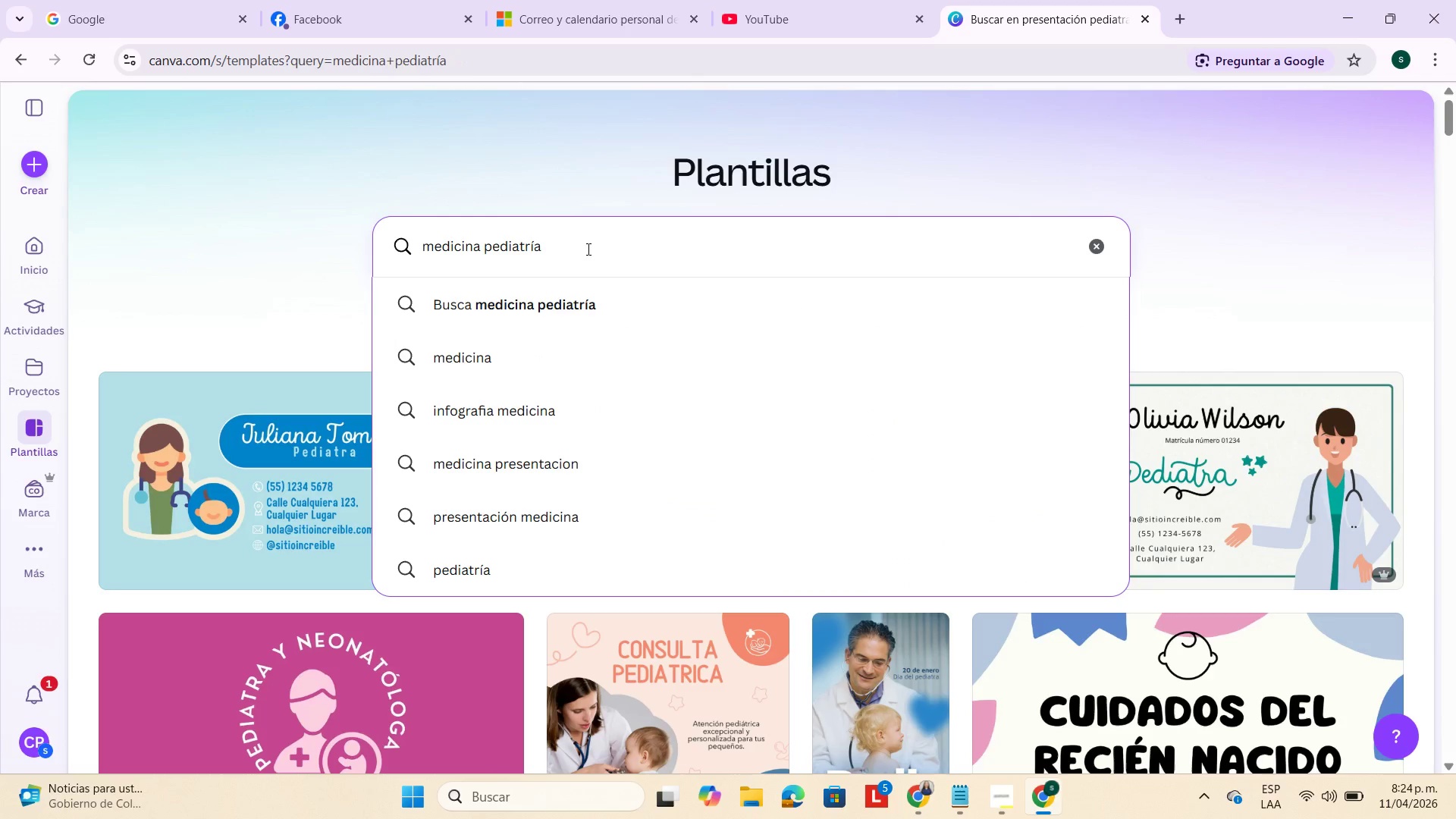 
hold_key(key=Semicolon, duration=0.31)
 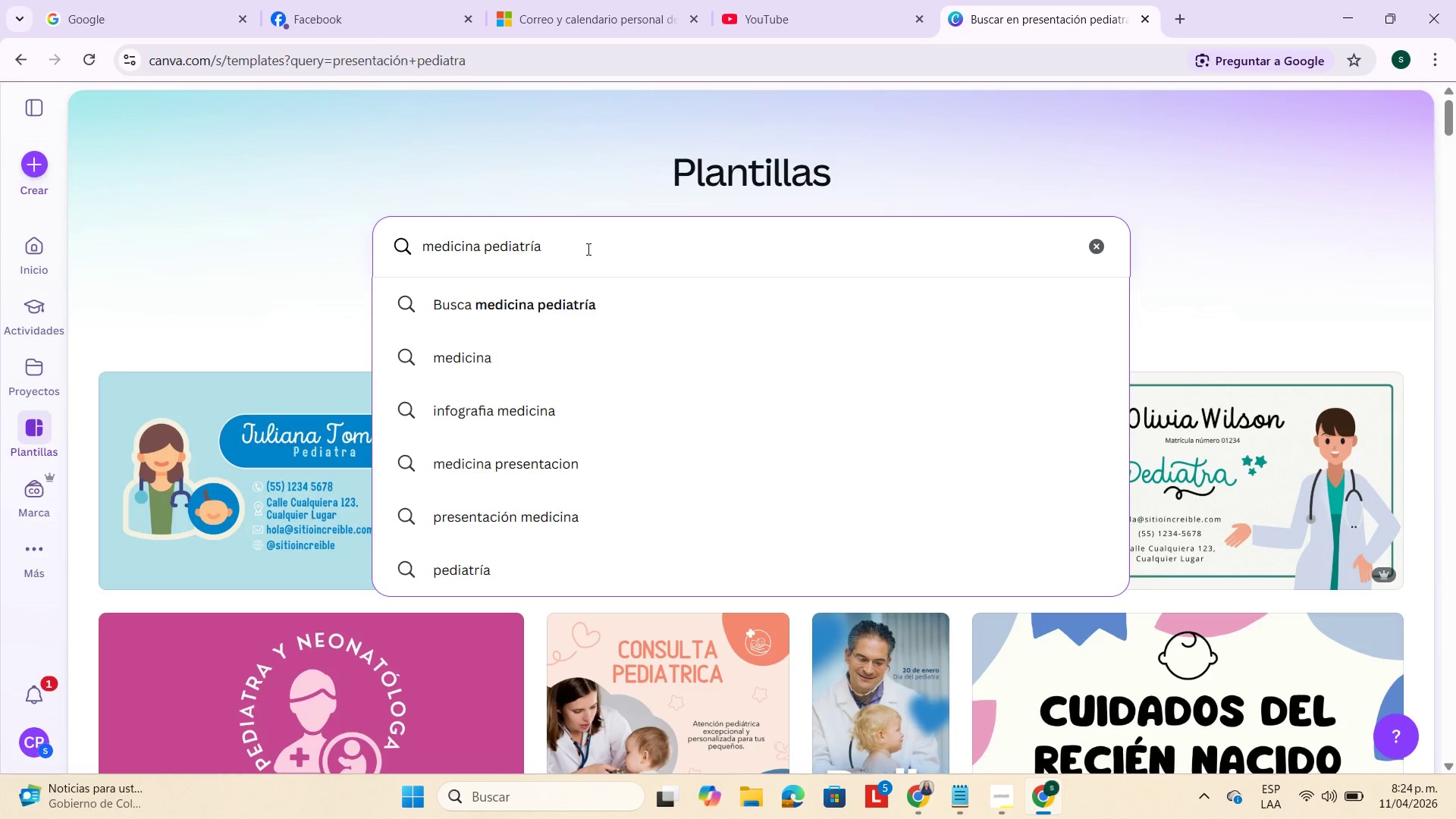 
key(Enter)
 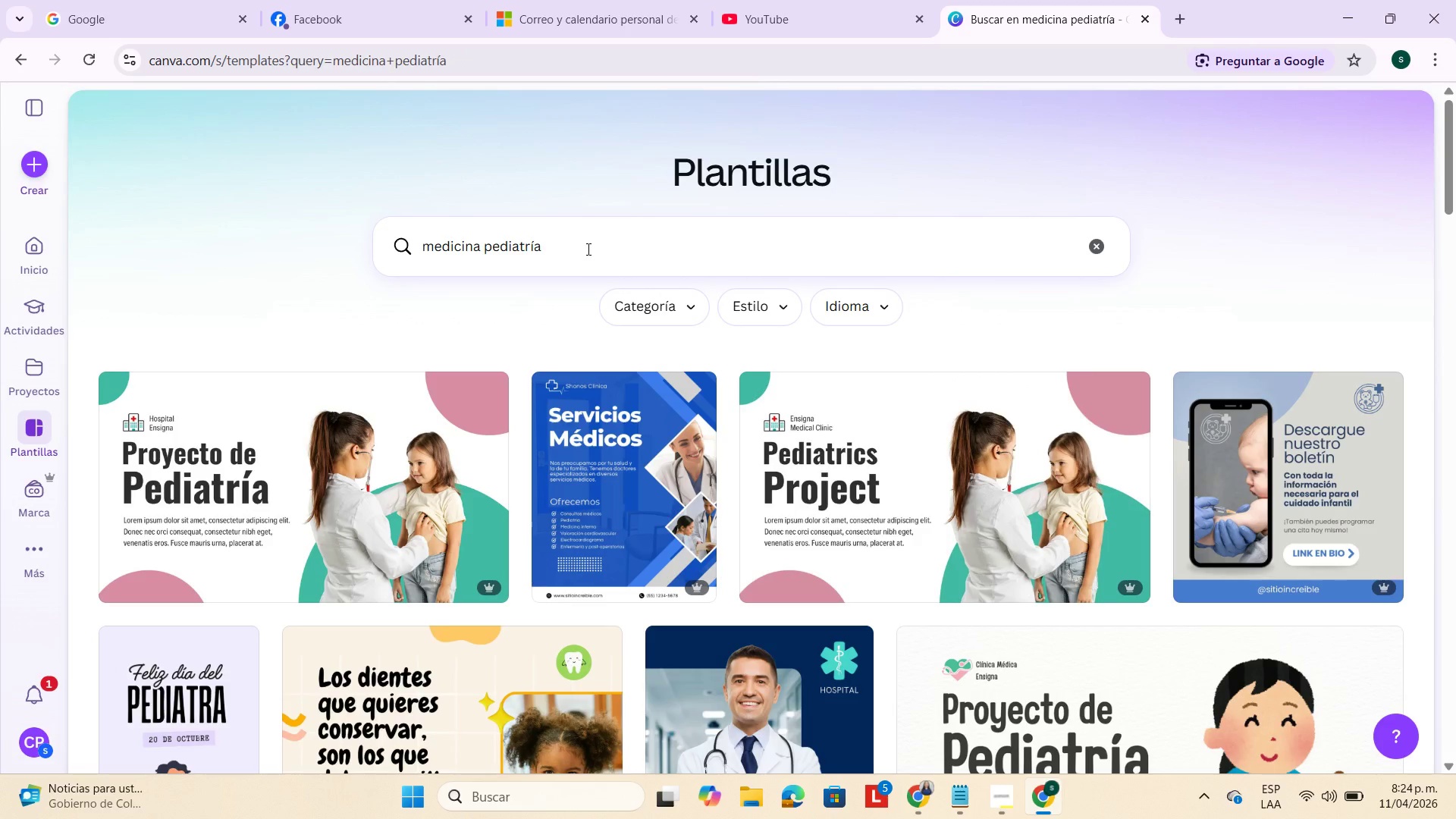 
scroll: coordinate [868, 343], scroll_direction: down, amount: 17.0
 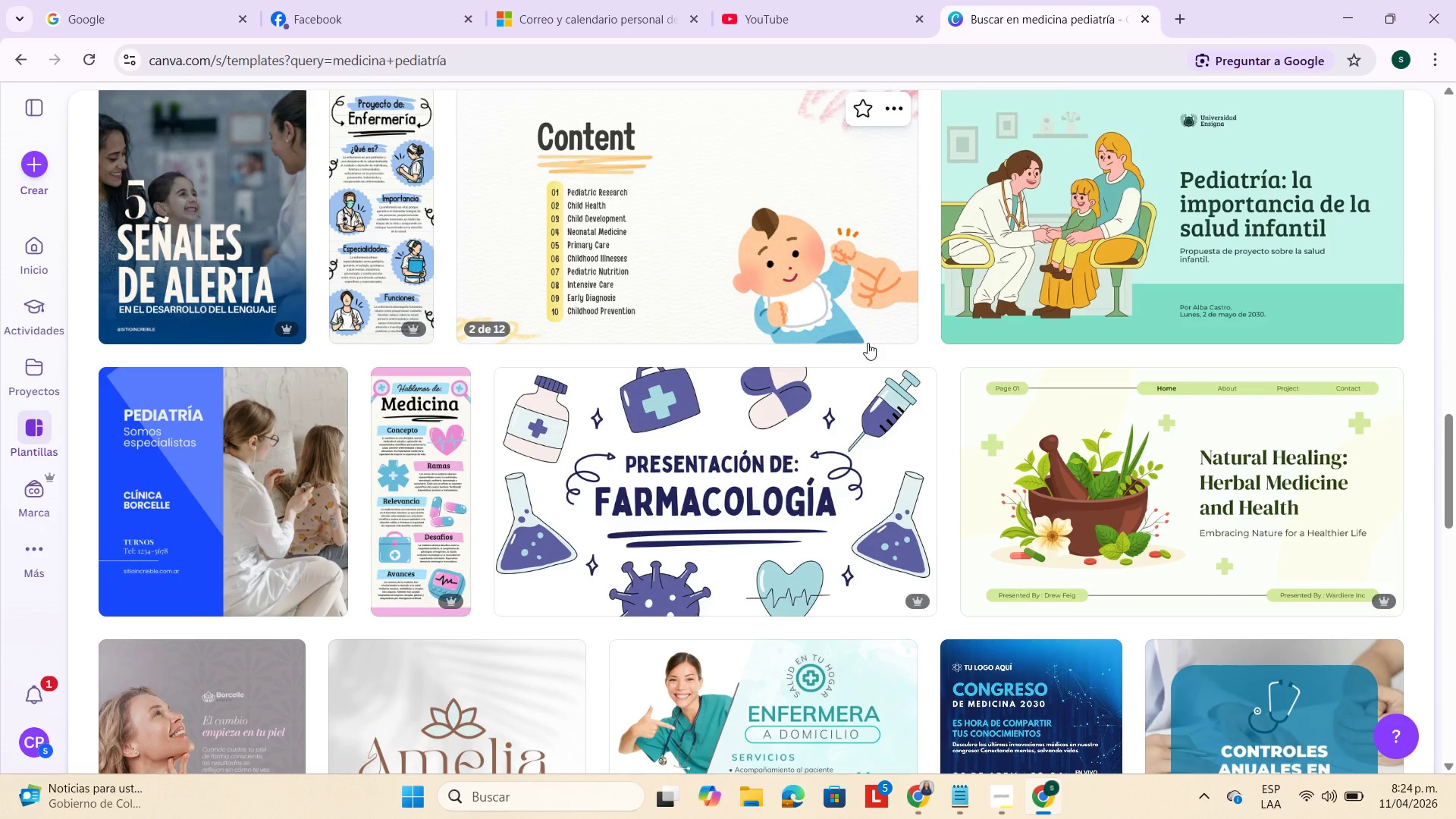 
scroll: coordinate [868, 344], scroll_direction: down, amount: 13.0
 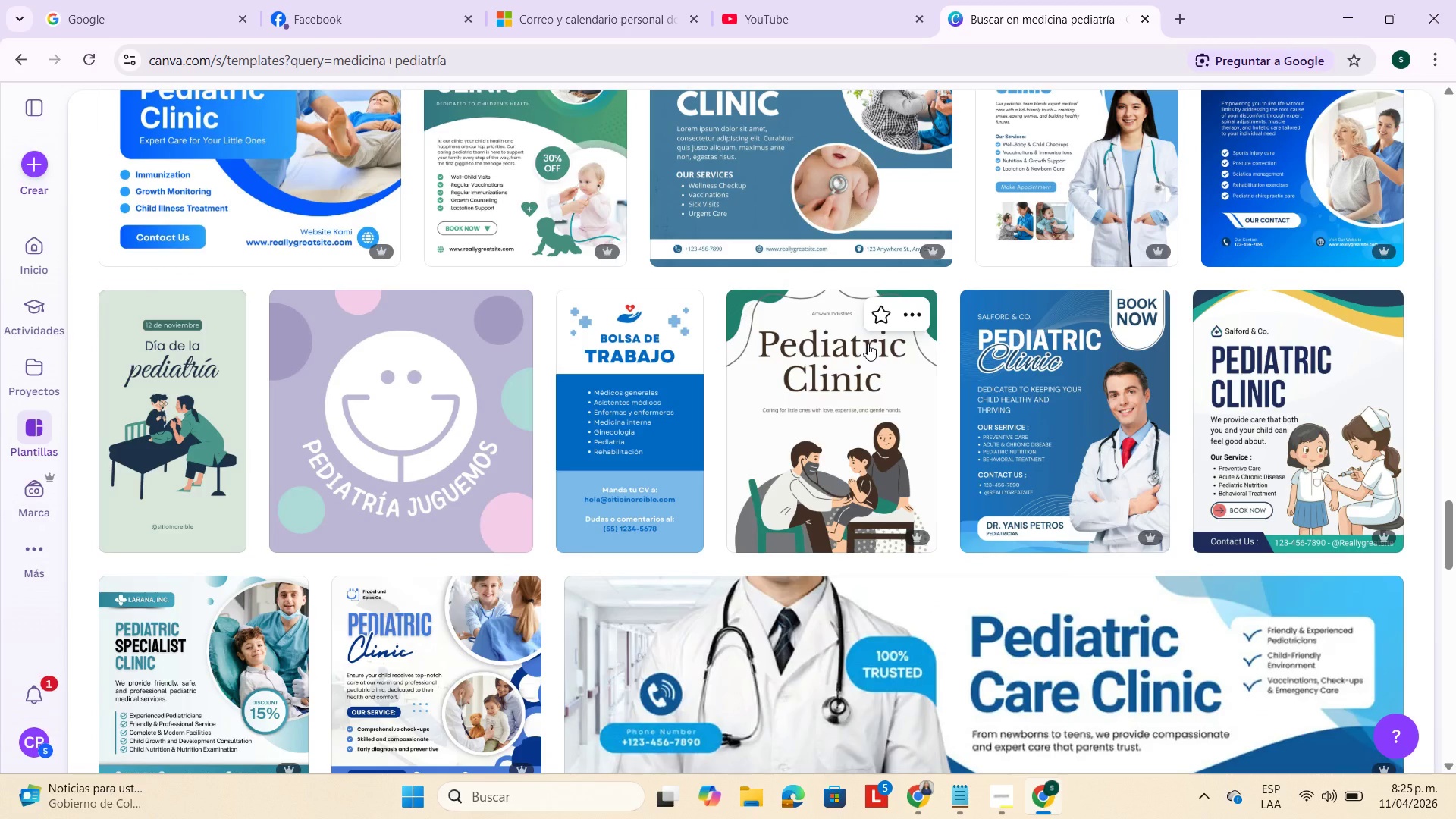 
scroll: coordinate [974, 435], scroll_direction: down, amount: 13.0
 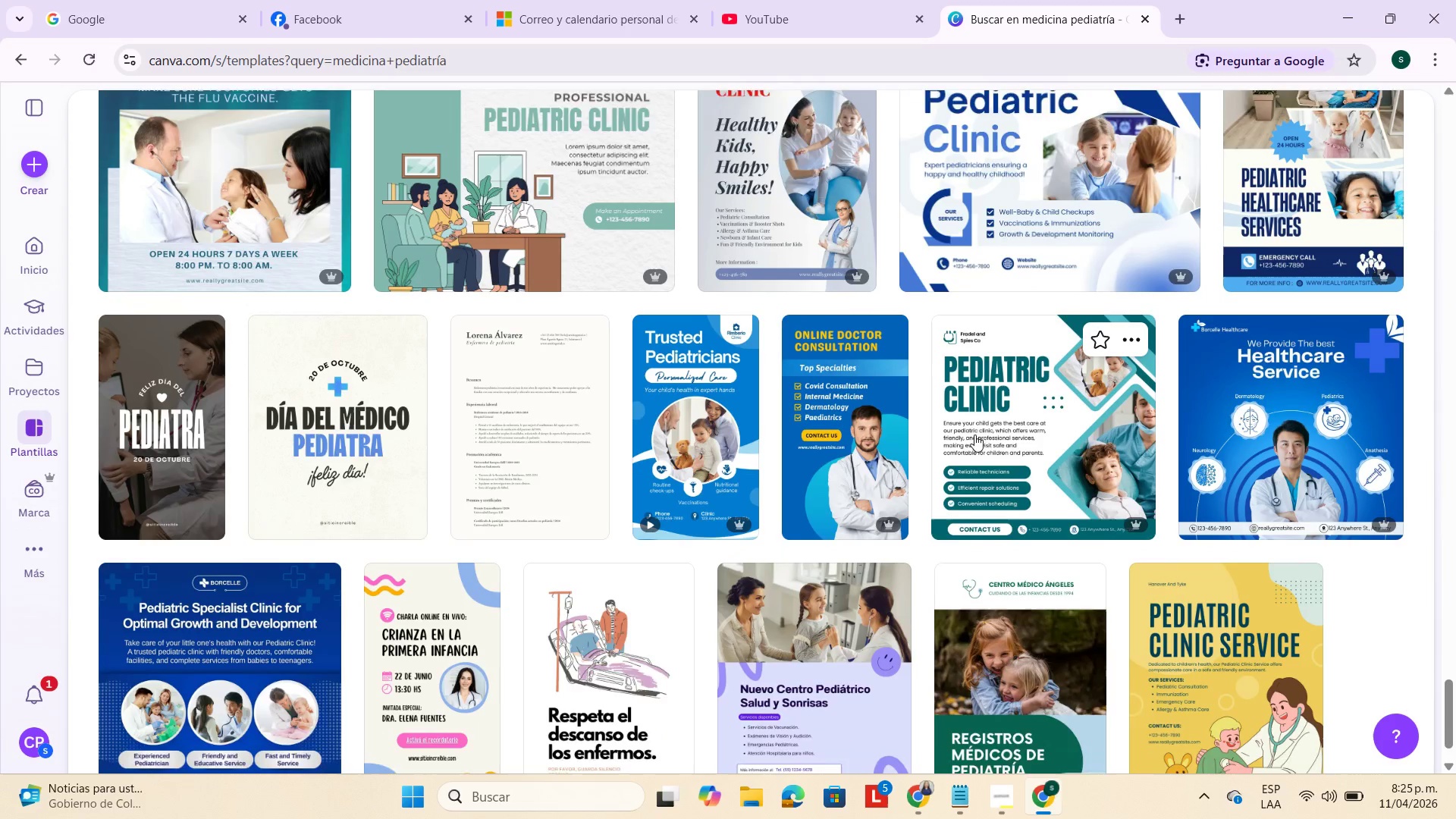 
mouse_move([987, 457])
 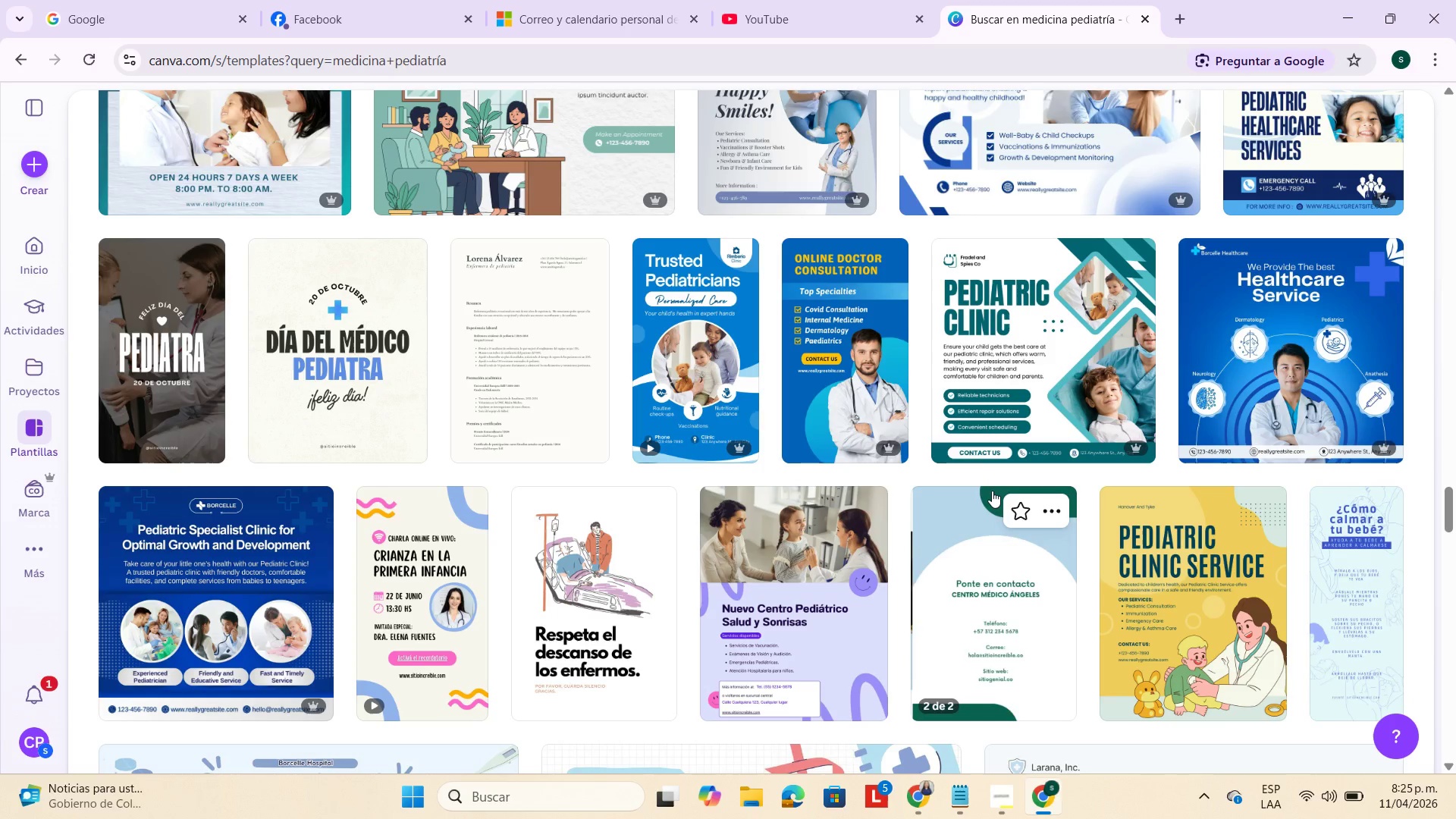 
wait(23.64)
 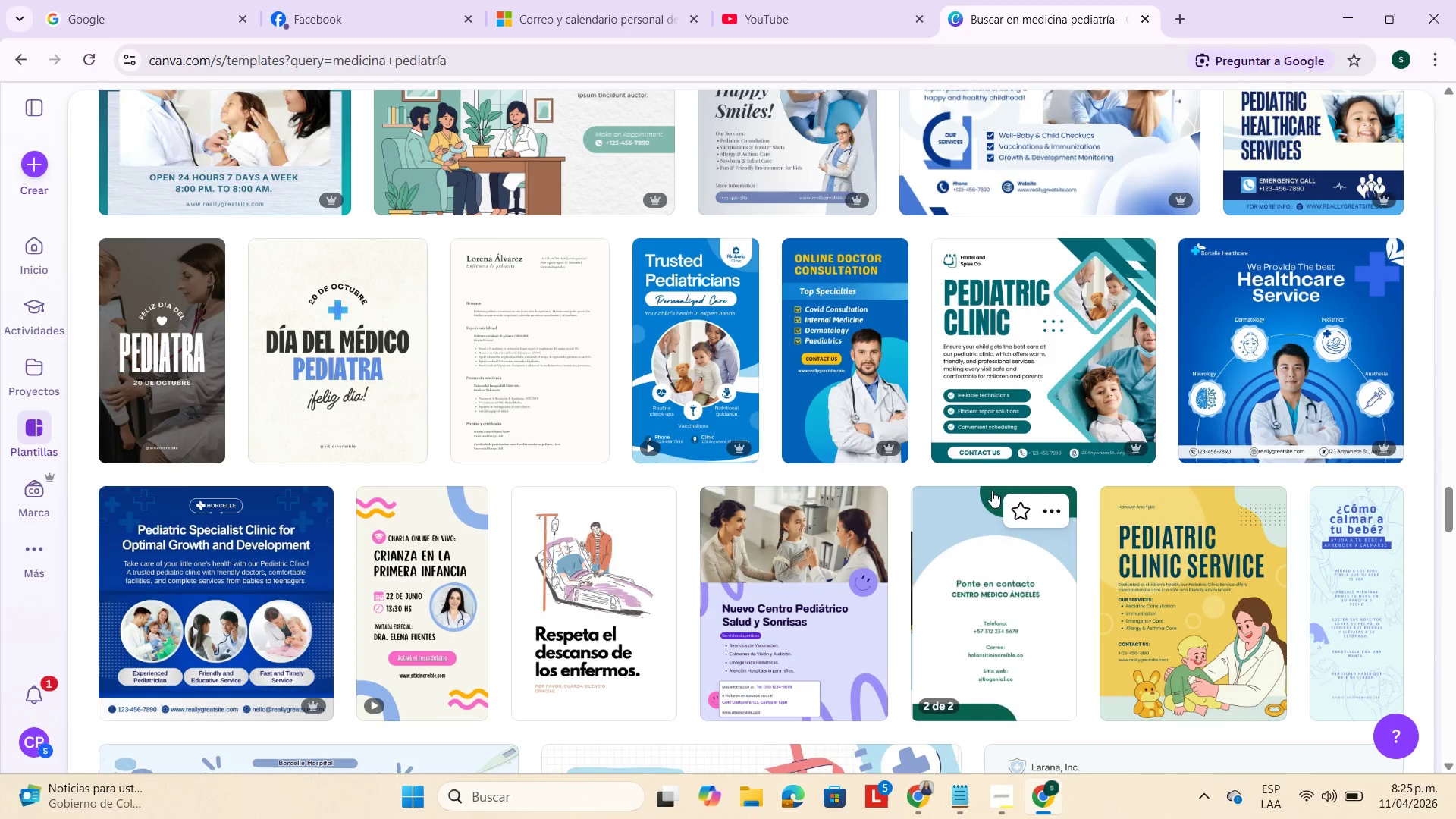 
scroll: coordinate [862, 593], scroll_direction: up, amount: 68.0
 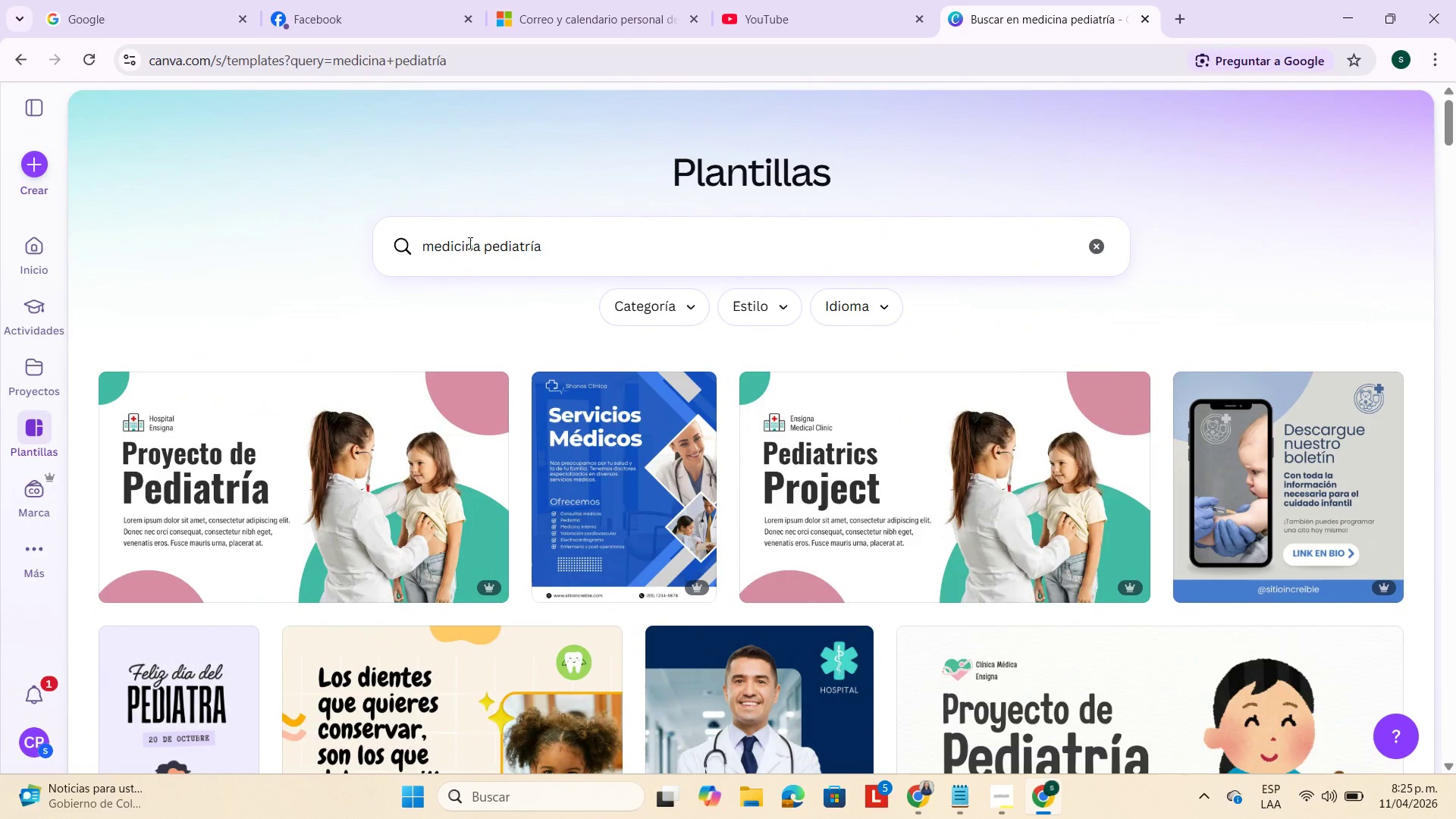 
left_click_drag(start_coordinate=[561, 248], to_coordinate=[334, 285])
 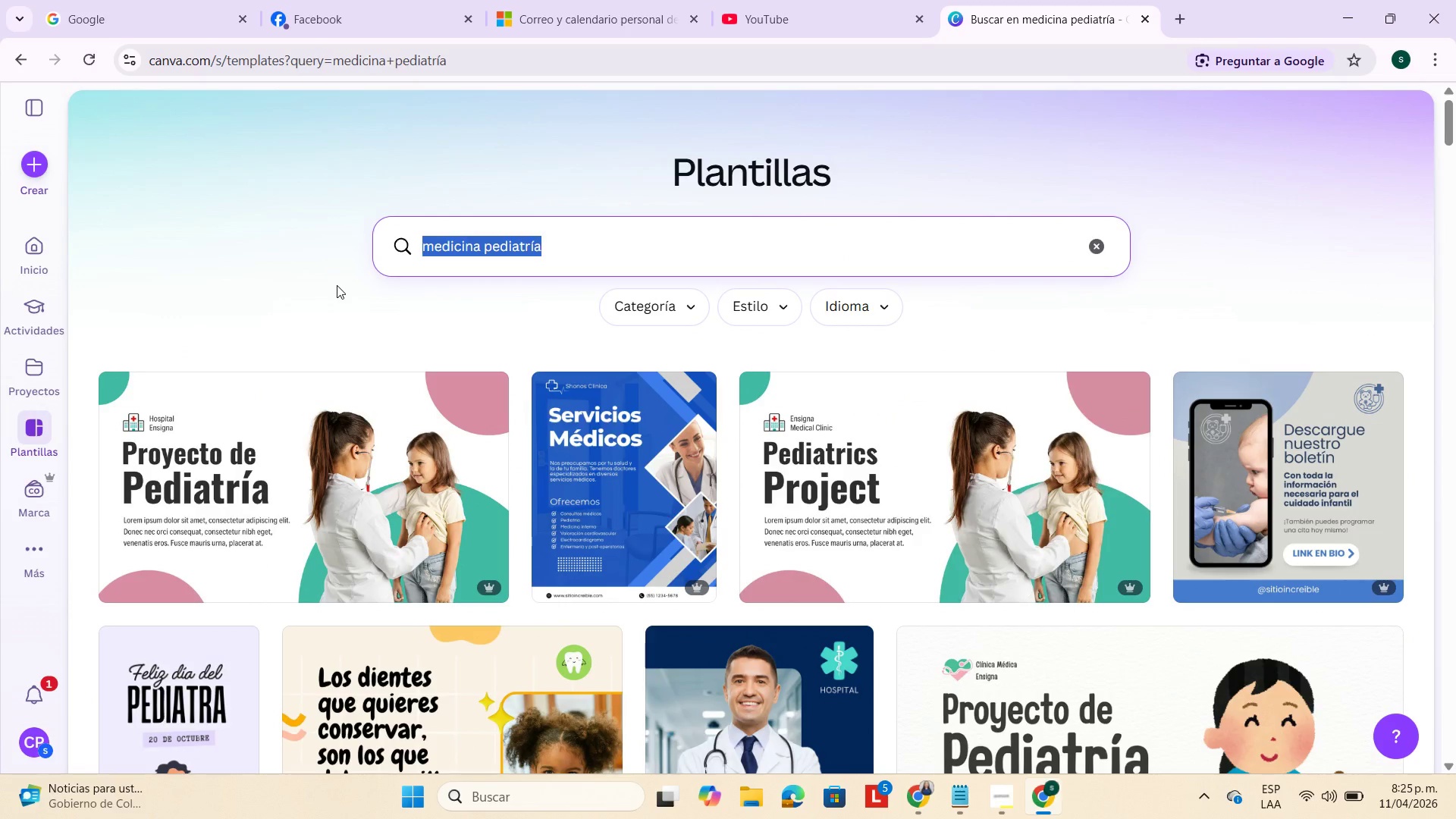 
key(Backspace)
key(Backspace)
type(presentacion medica)
 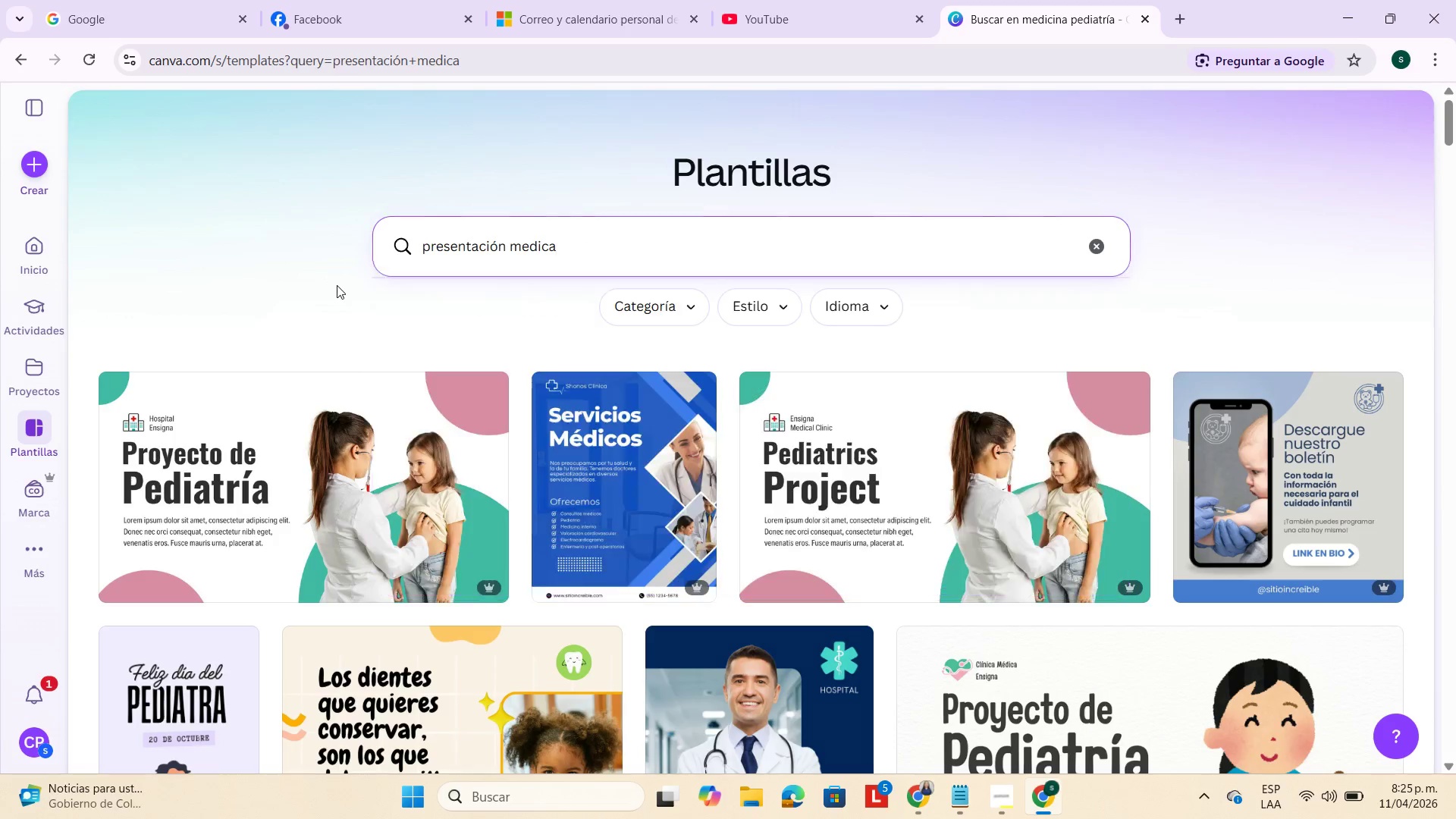 
hold_key(key=Semicolon, duration=0.39)
 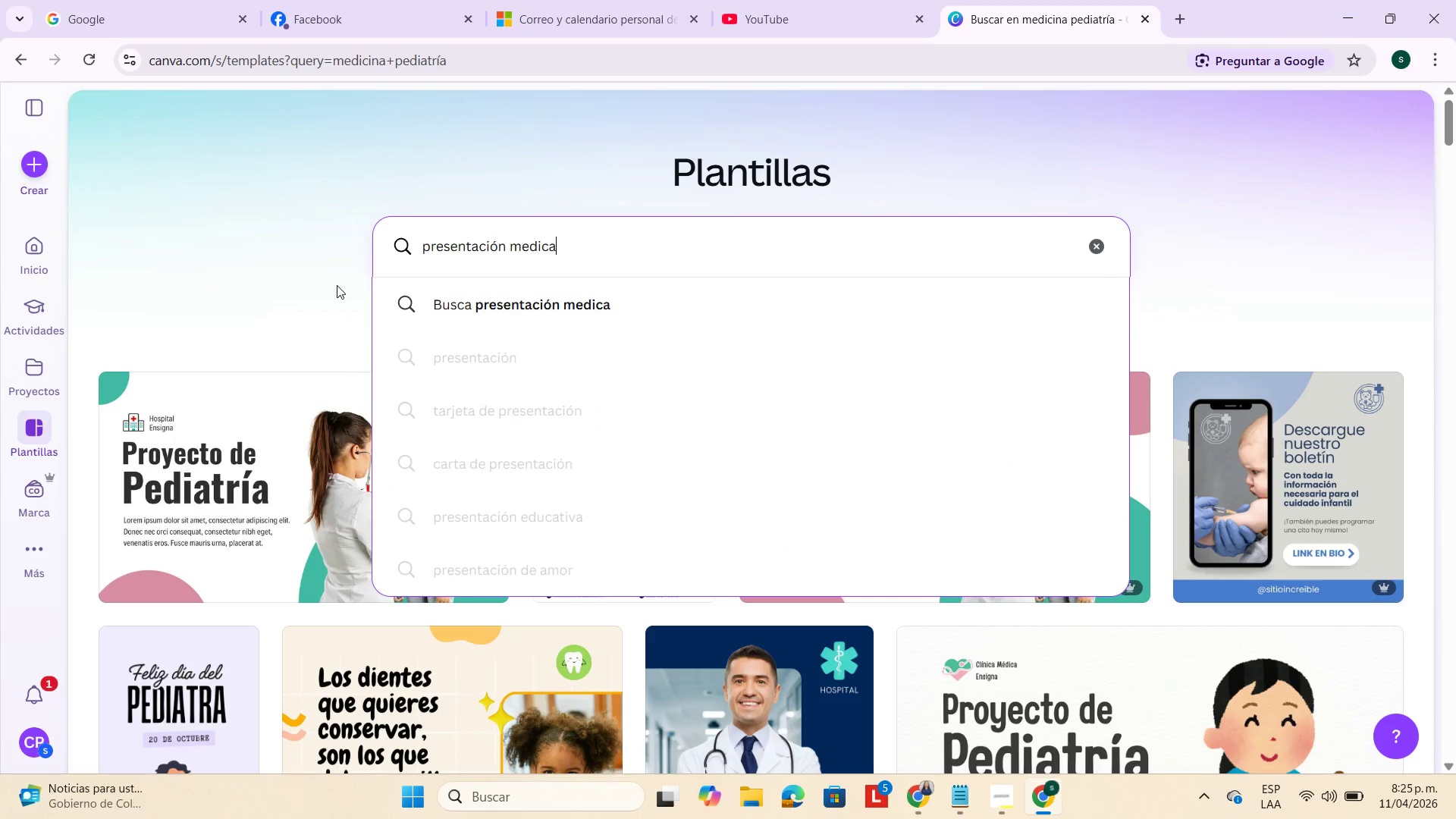 
key(Enter)
 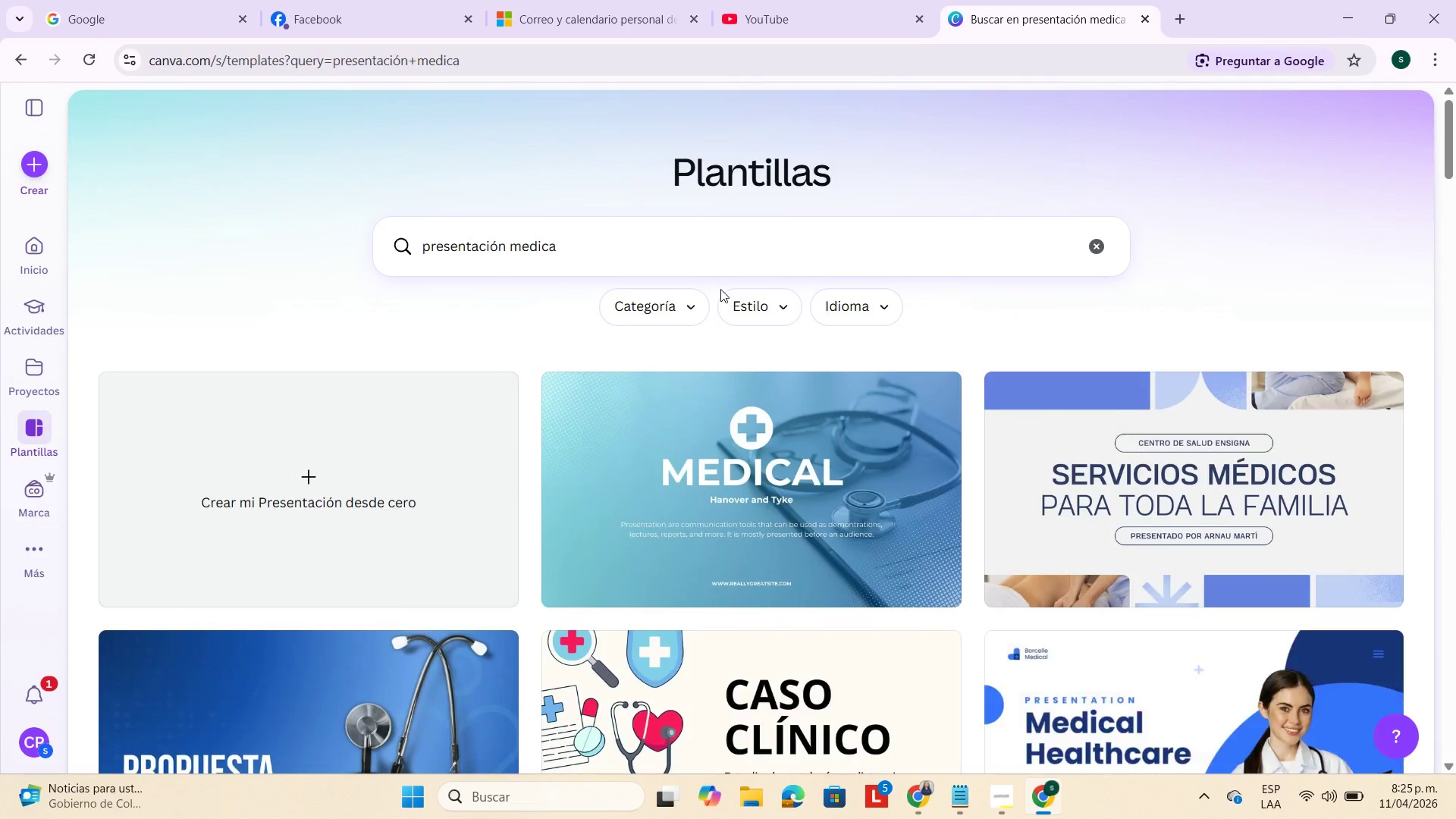 
scroll: coordinate [852, 331], scroll_direction: down, amount: 6.0
 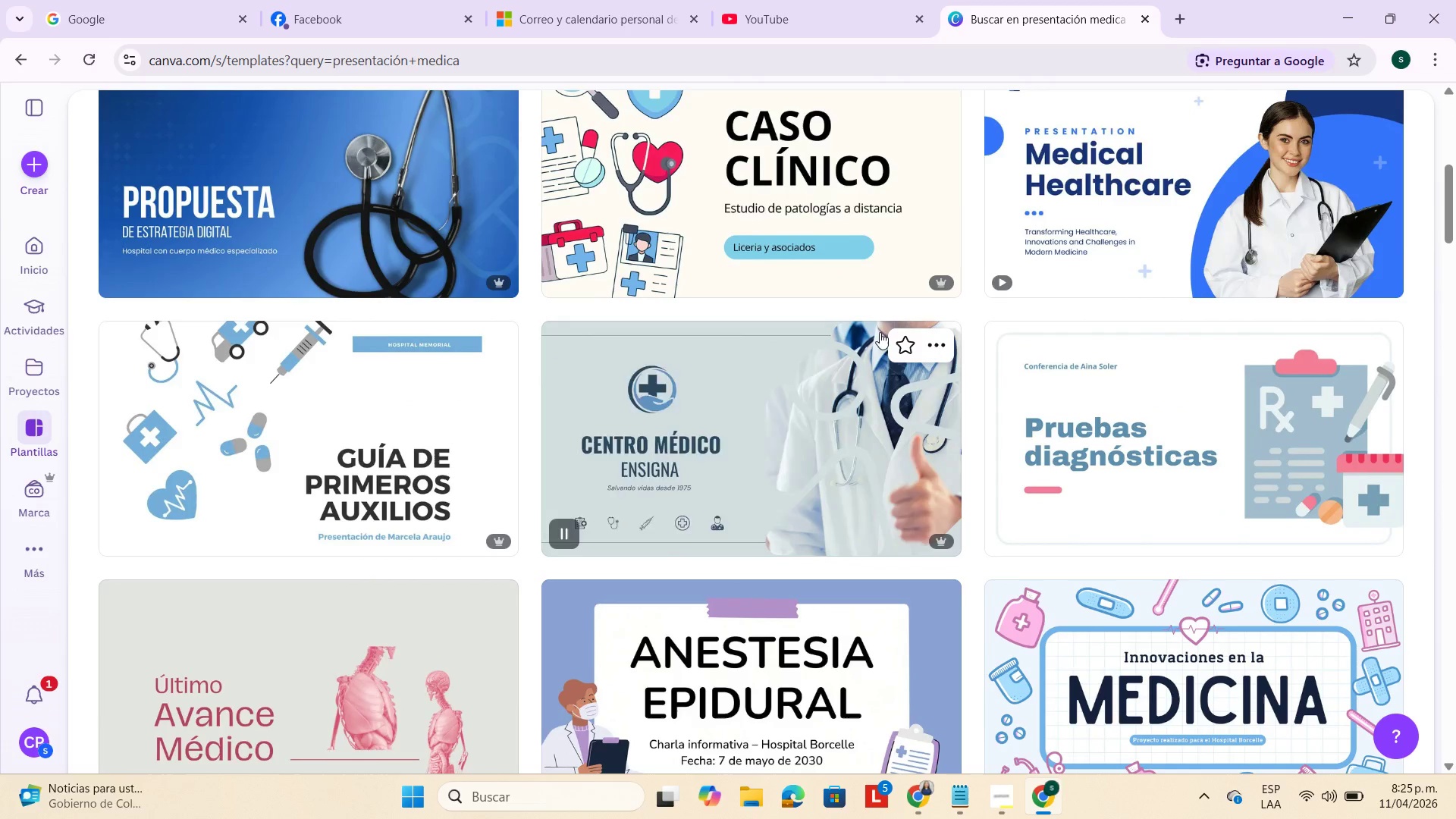 
scroll: coordinate [894, 318], scroll_direction: up, amount: 10.0
 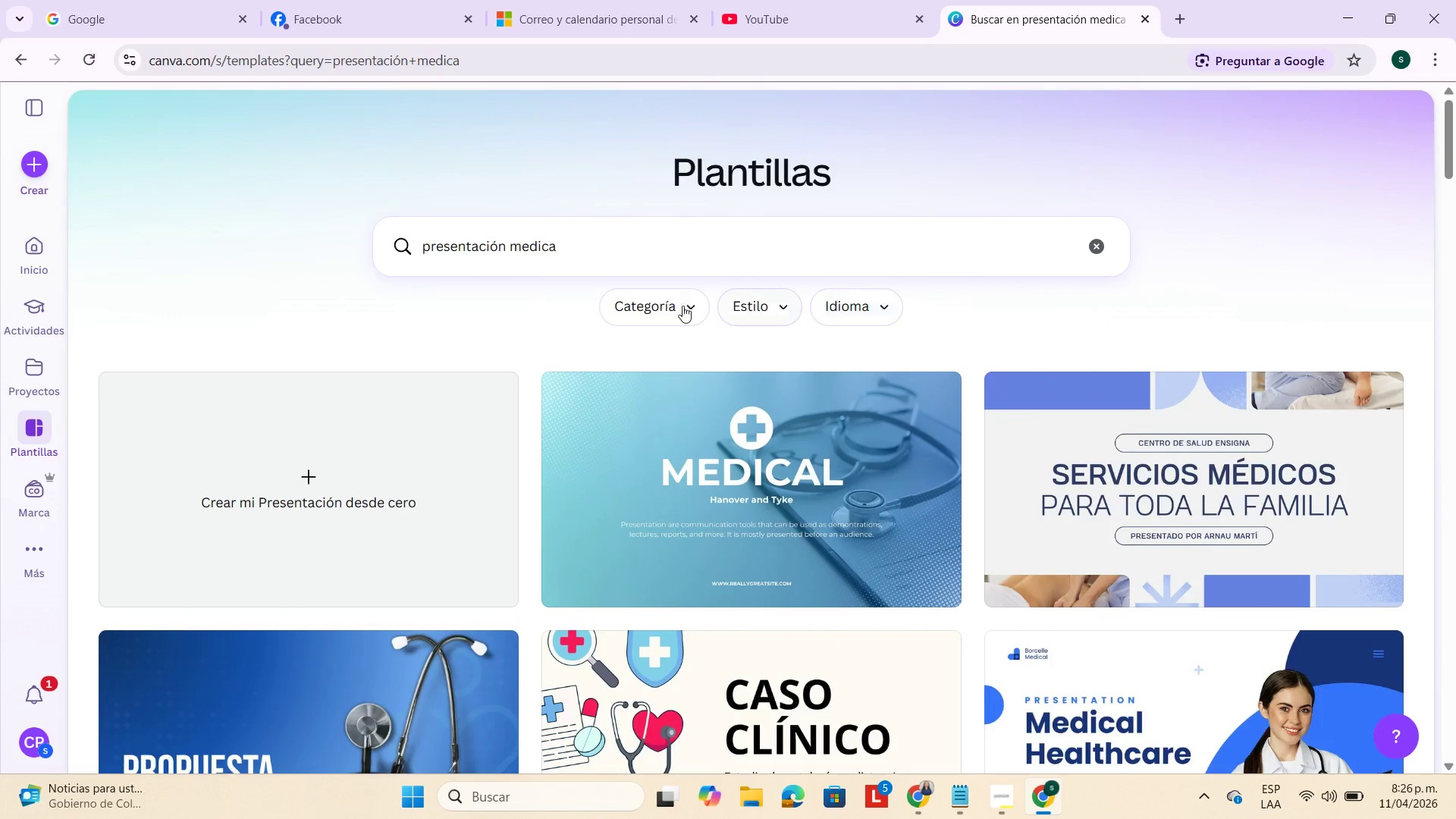 
left_click([679, 309])
 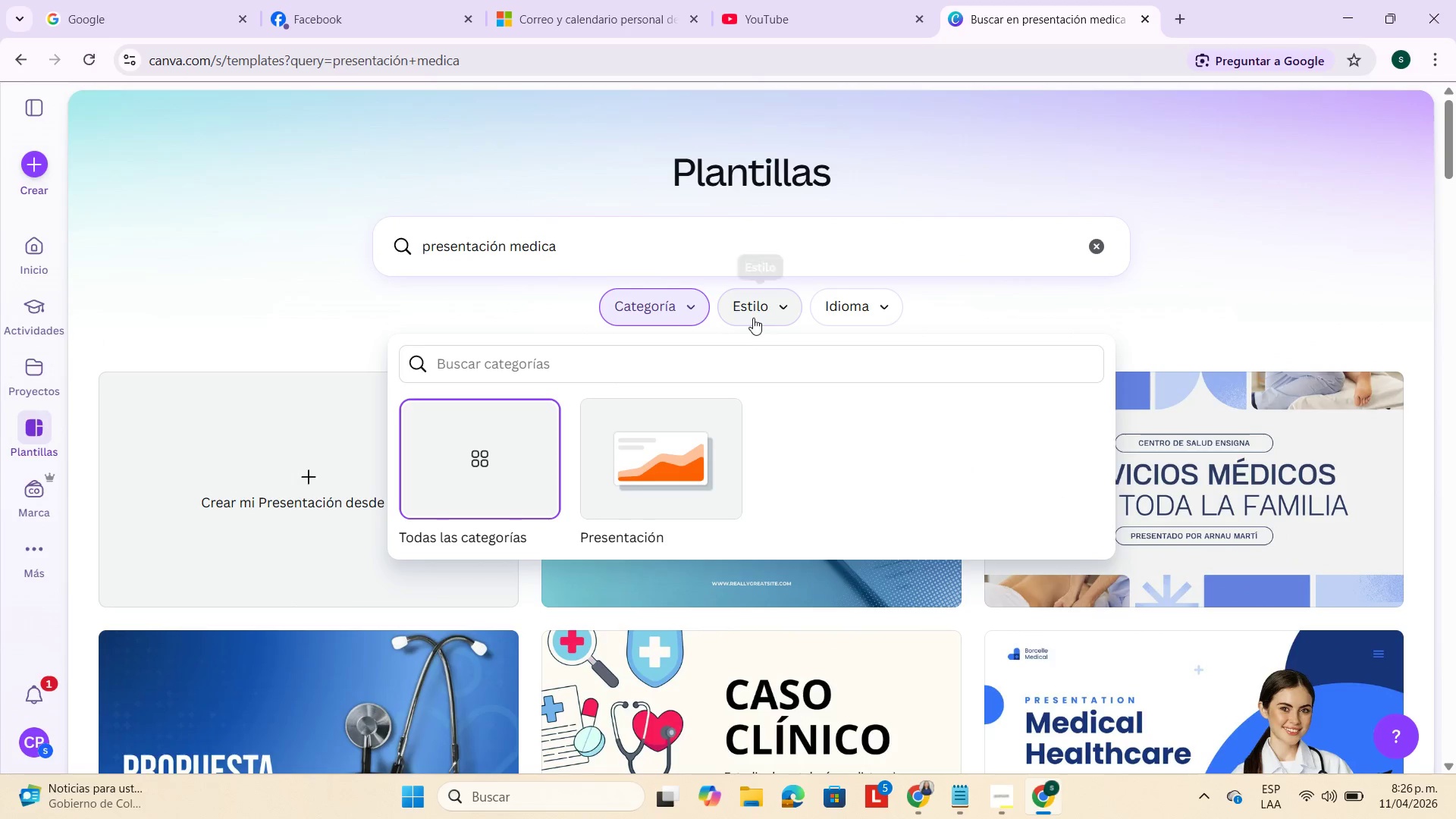 
left_click([755, 313])
 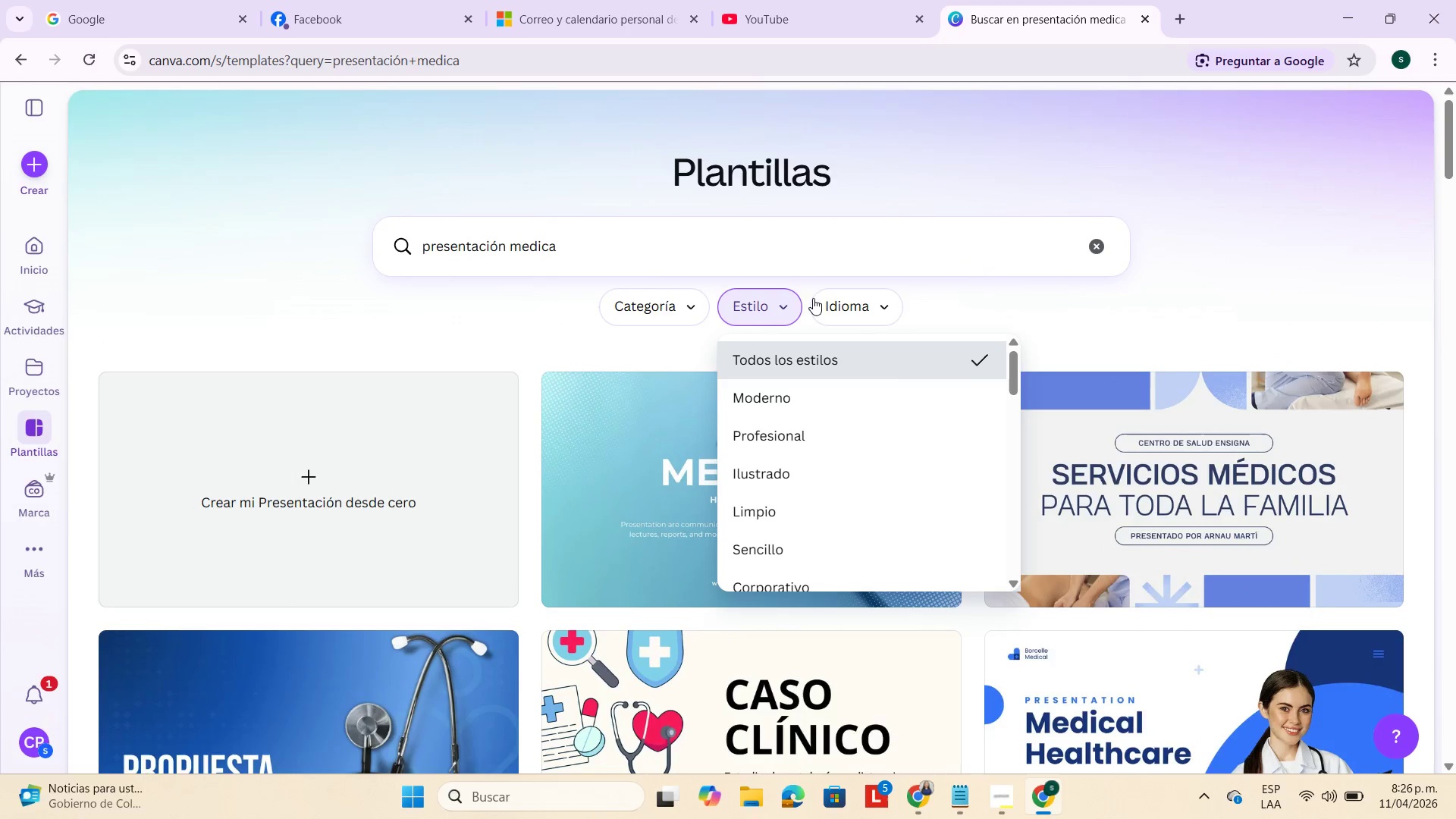 
left_click([854, 303])
 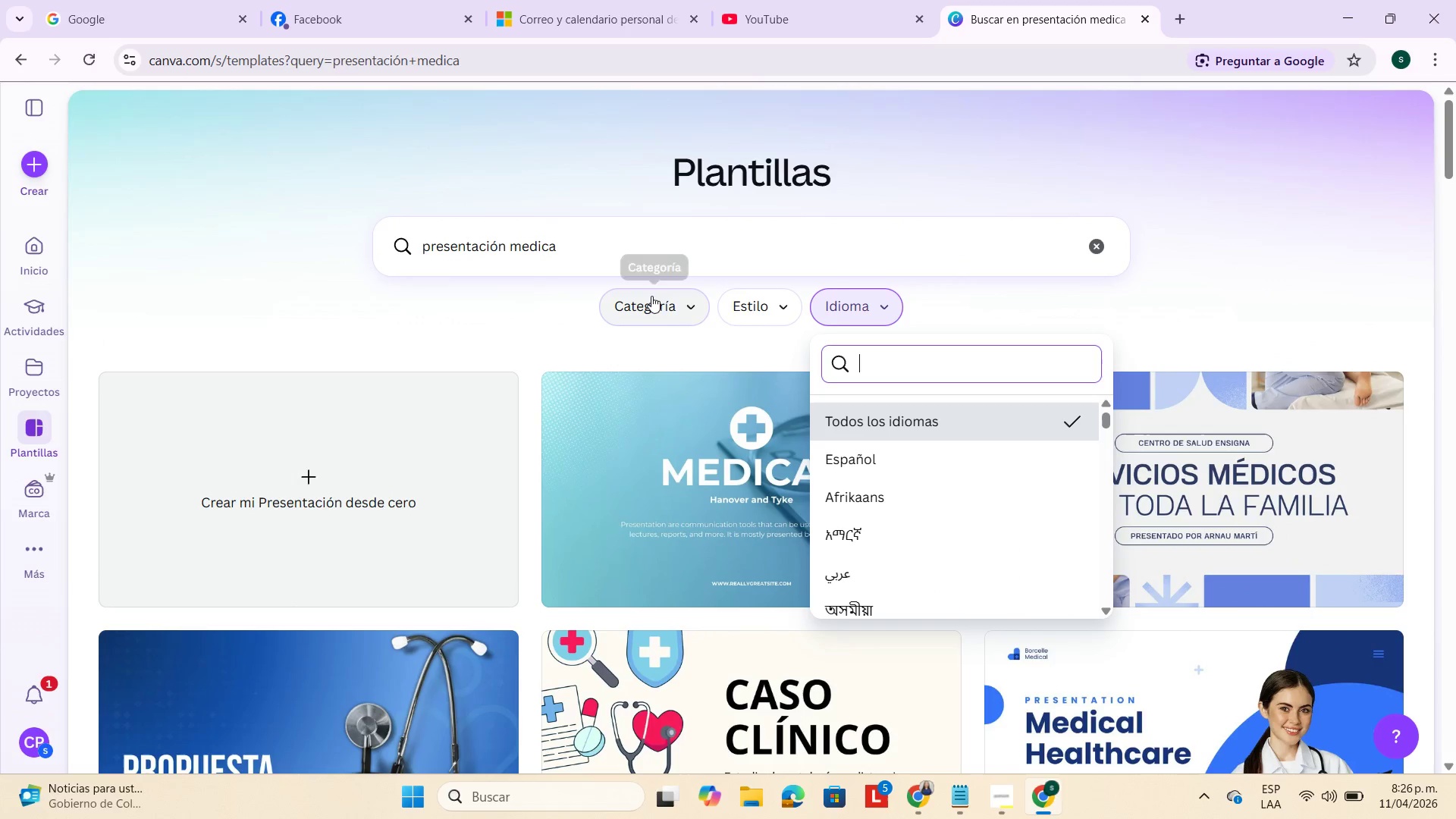 
left_click([651, 300])
 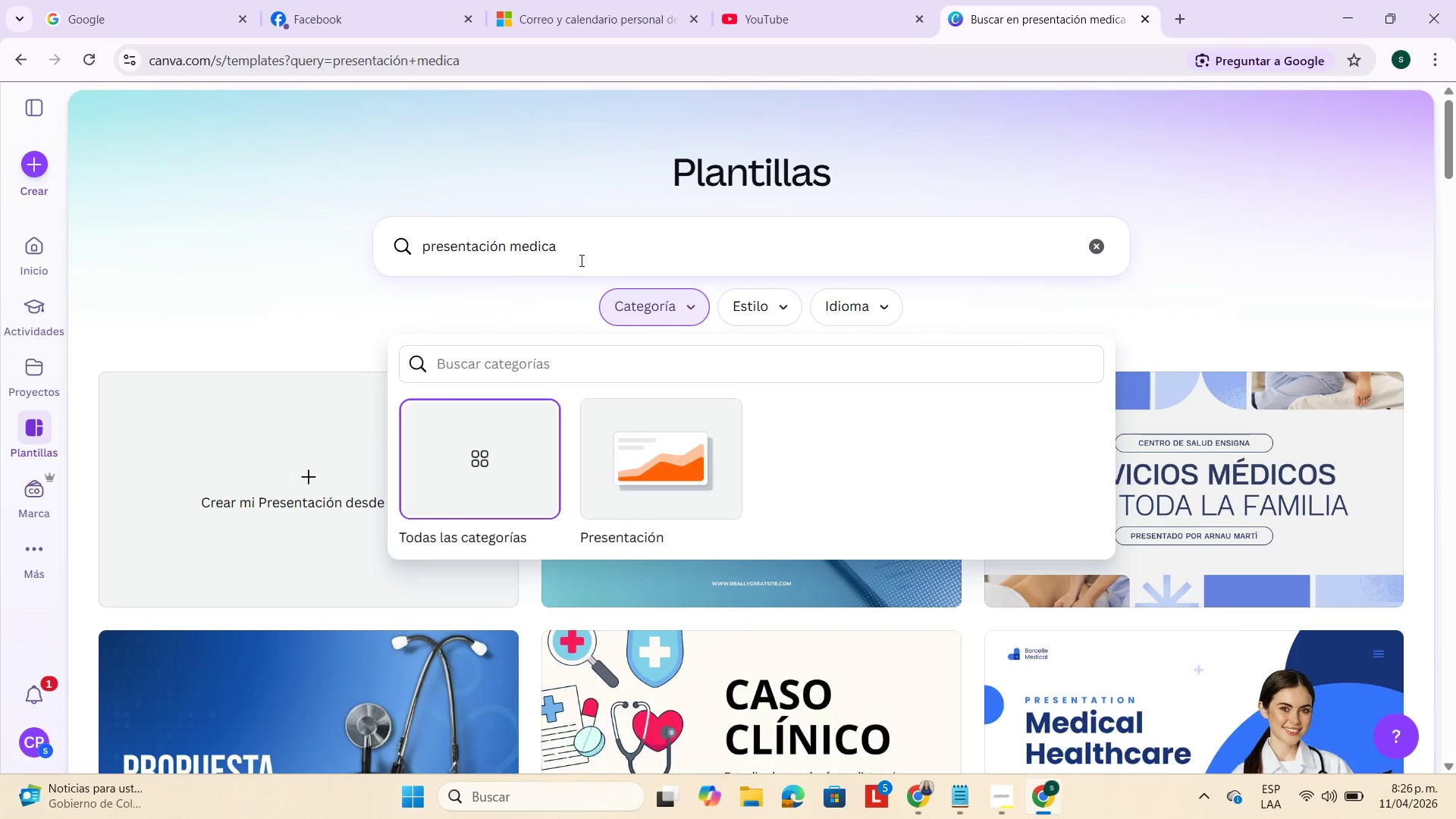 
left_click([575, 250])
 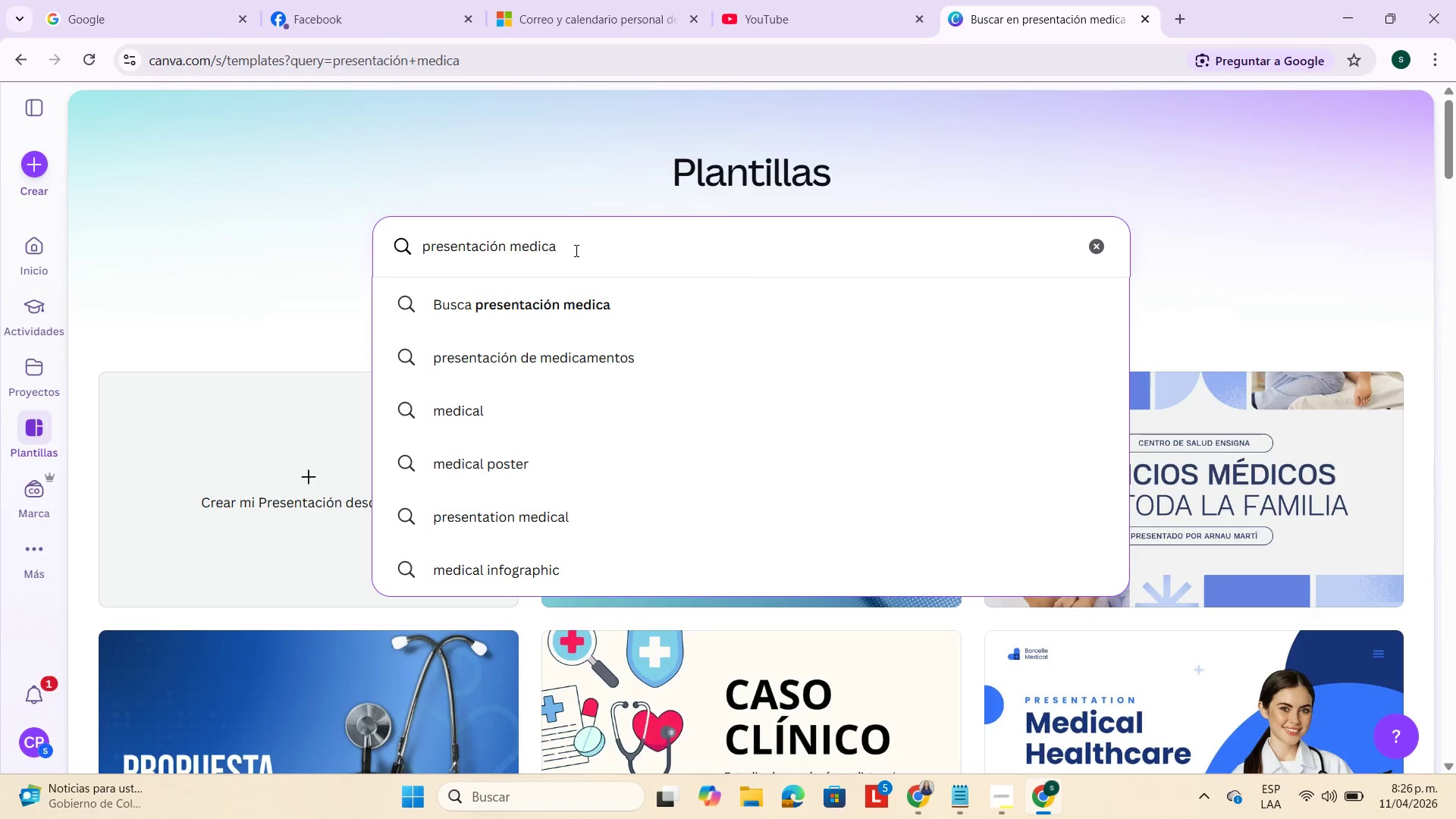 
left_click_drag(start_coordinate=[575, 250], to_coordinate=[369, 251])
 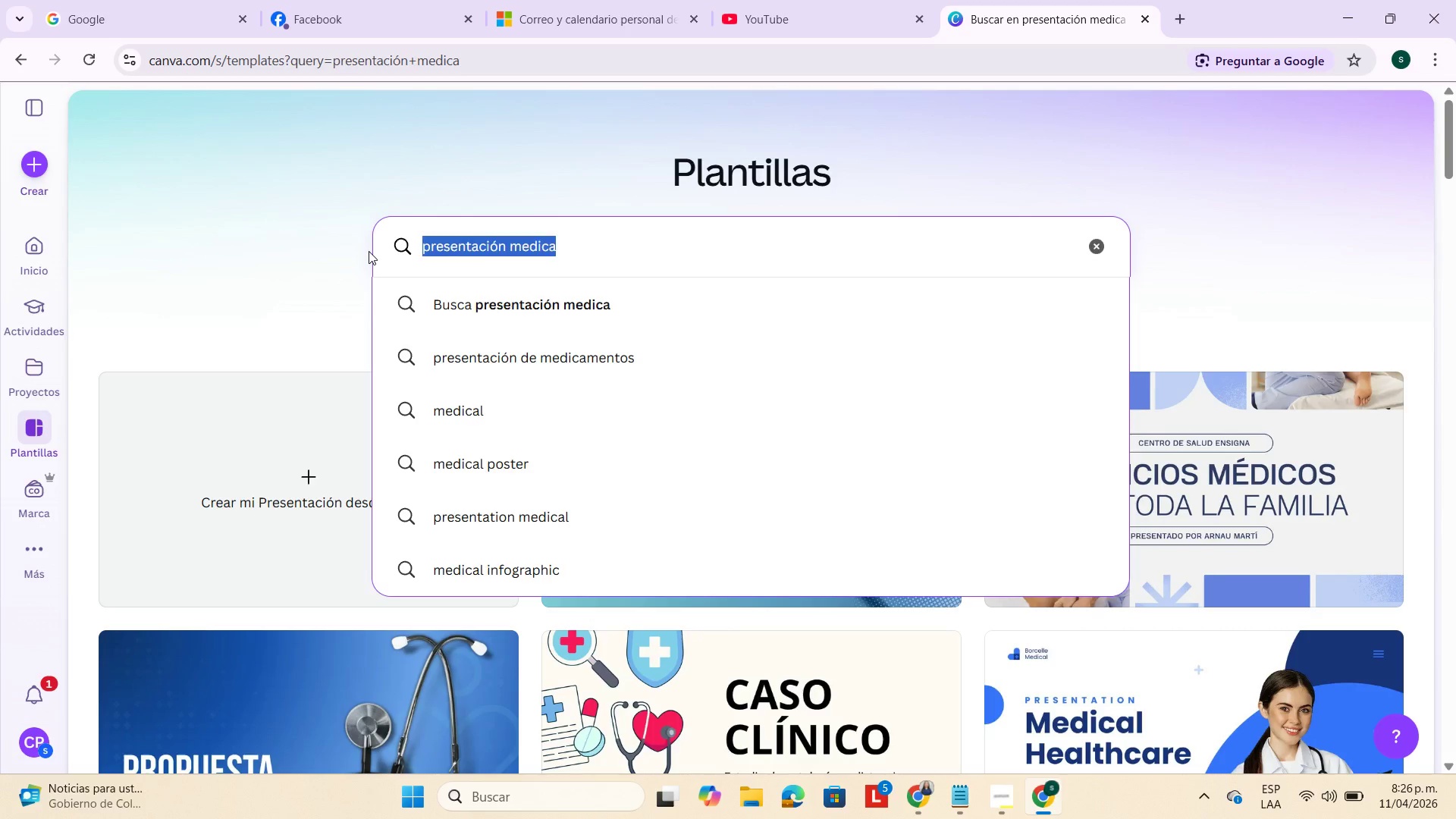 
key(Backspace)
key(Backspace)
key(Backspace)
type(medicina)
 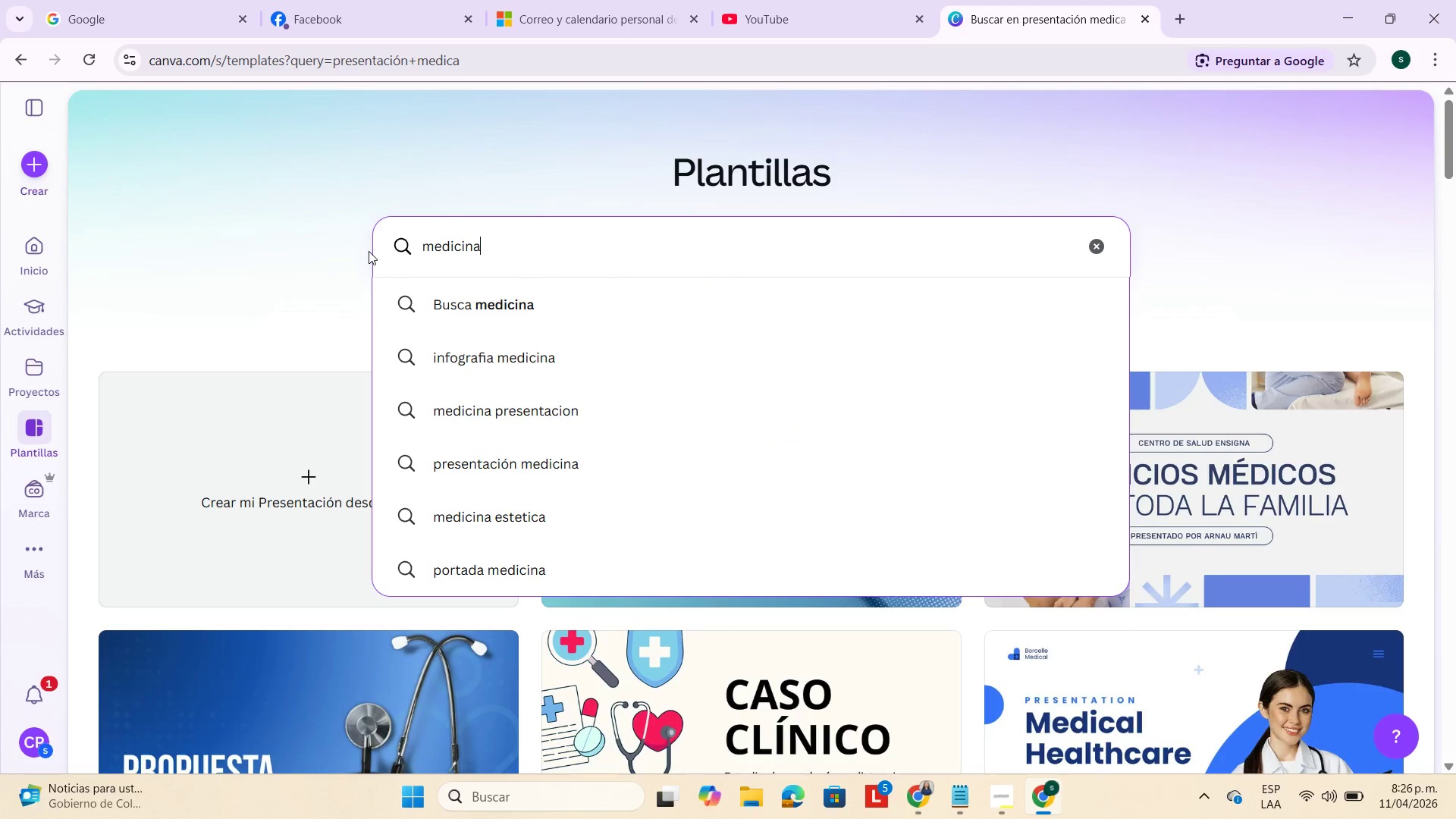 
key(Enter)
 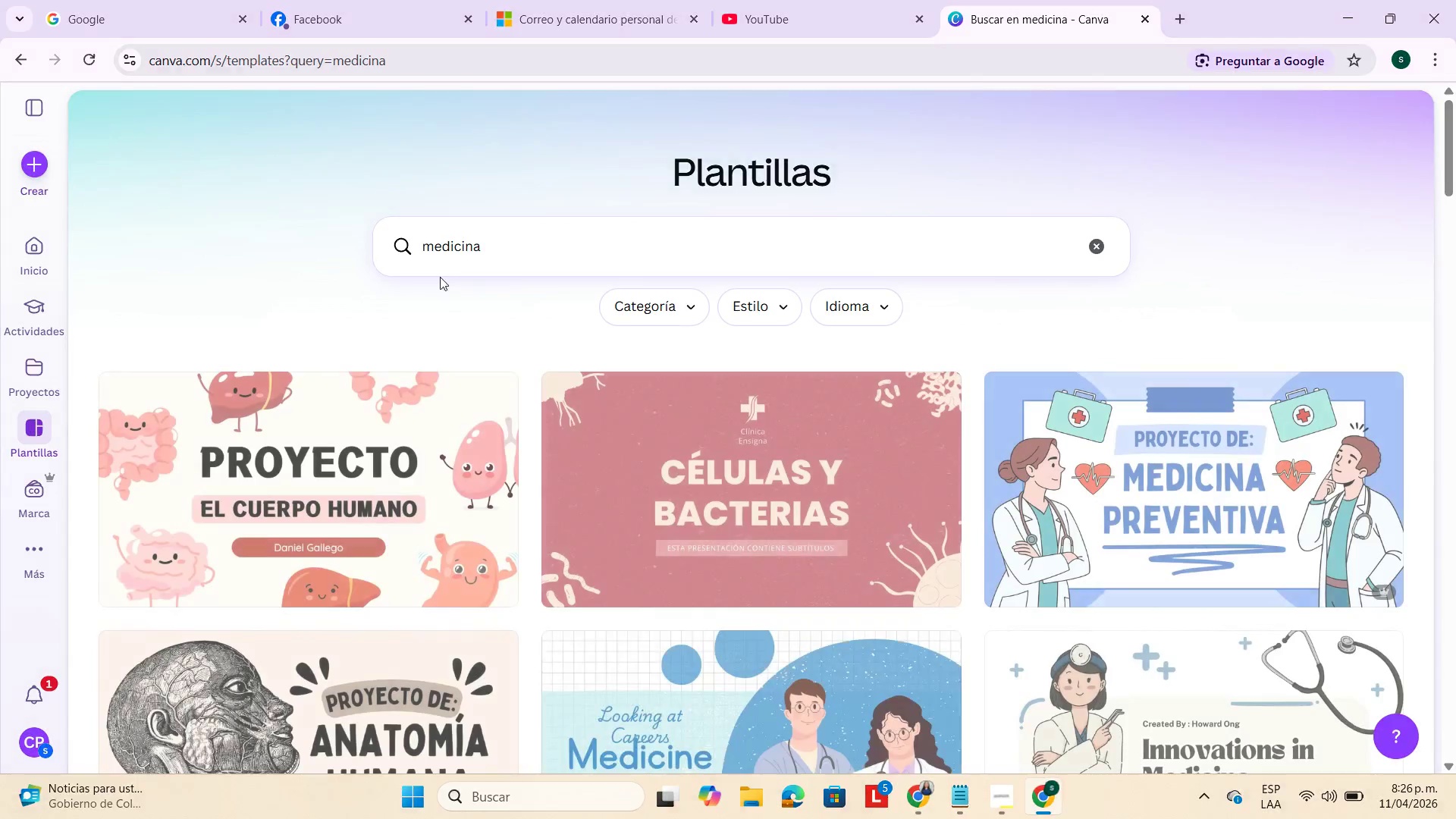 
scroll: coordinate [600, 285], scroll_direction: down, amount: 12.0
 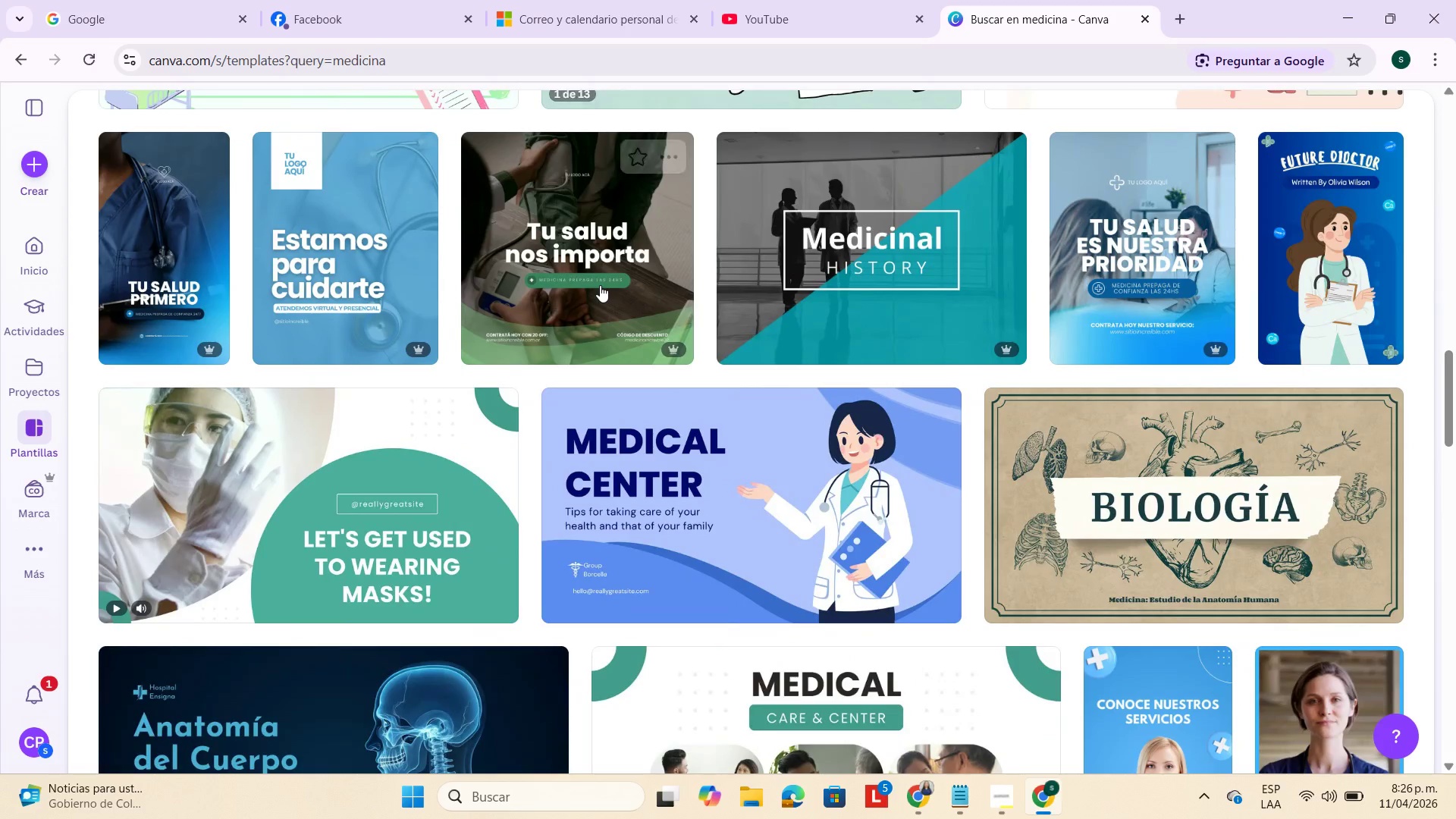 
scroll: coordinate [612, 278], scroll_direction: up, amount: 22.0
 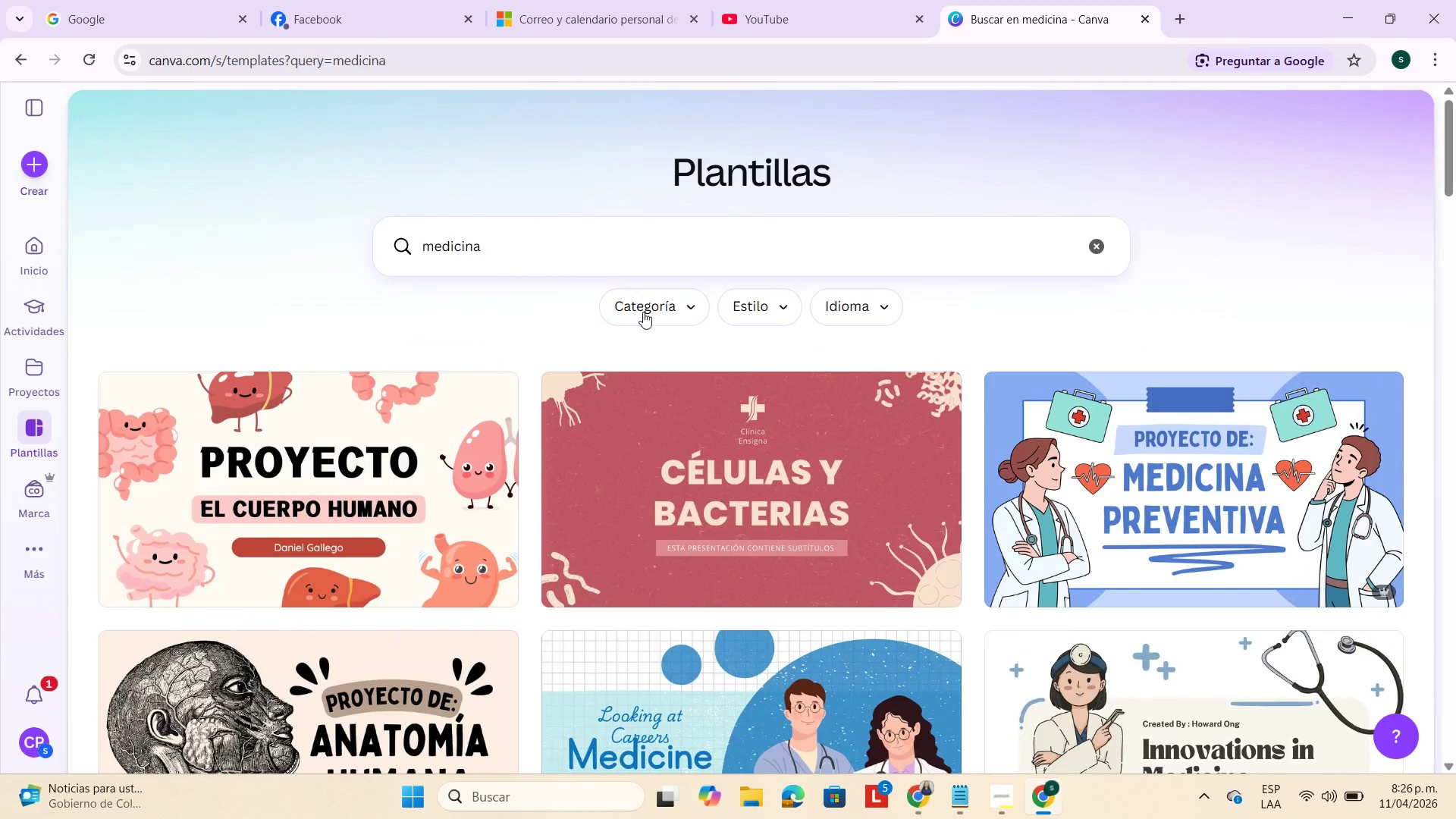 
left_click([643, 312])
 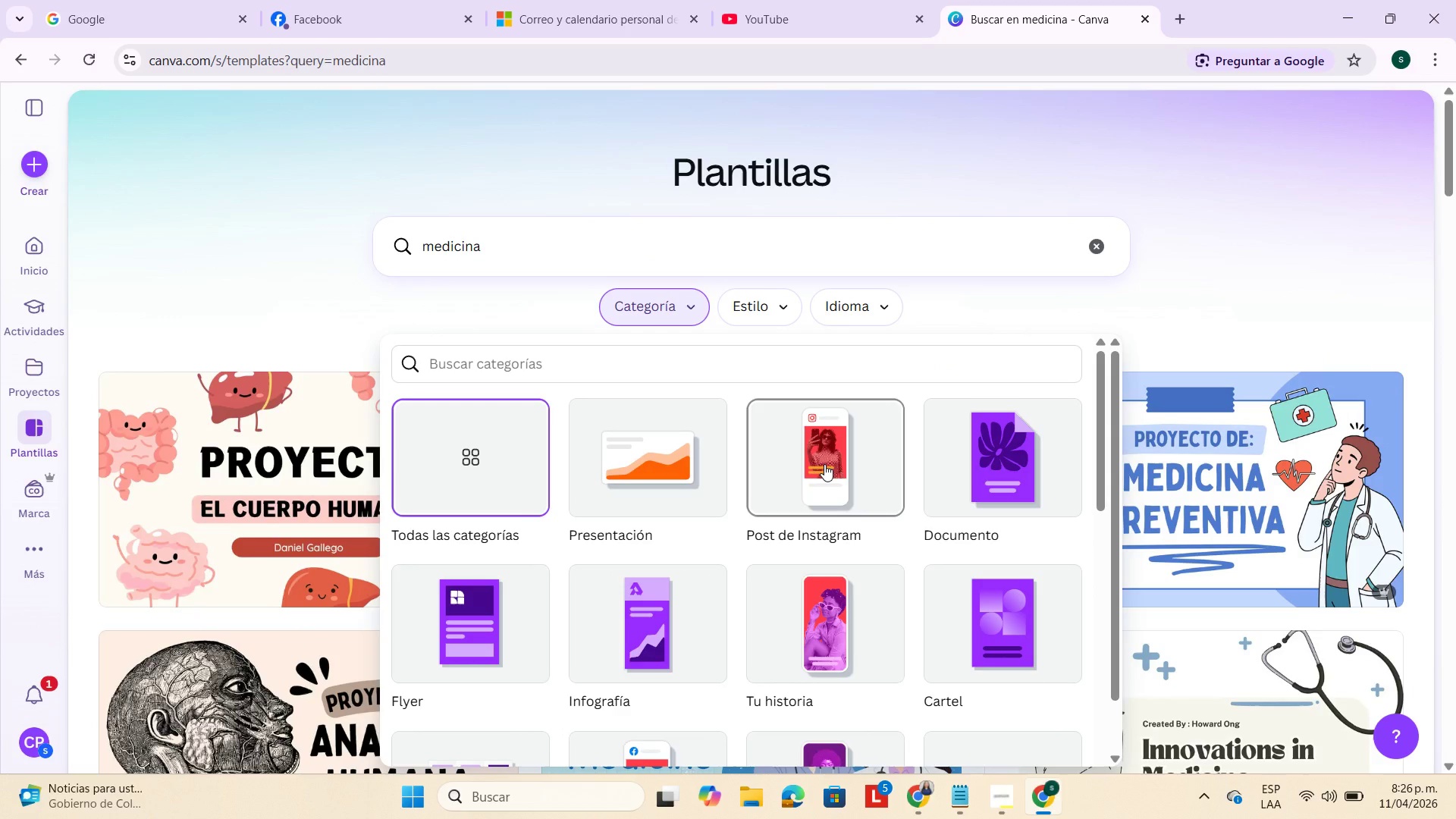 
scroll: coordinate [830, 492], scroll_direction: down, amount: 7.0
 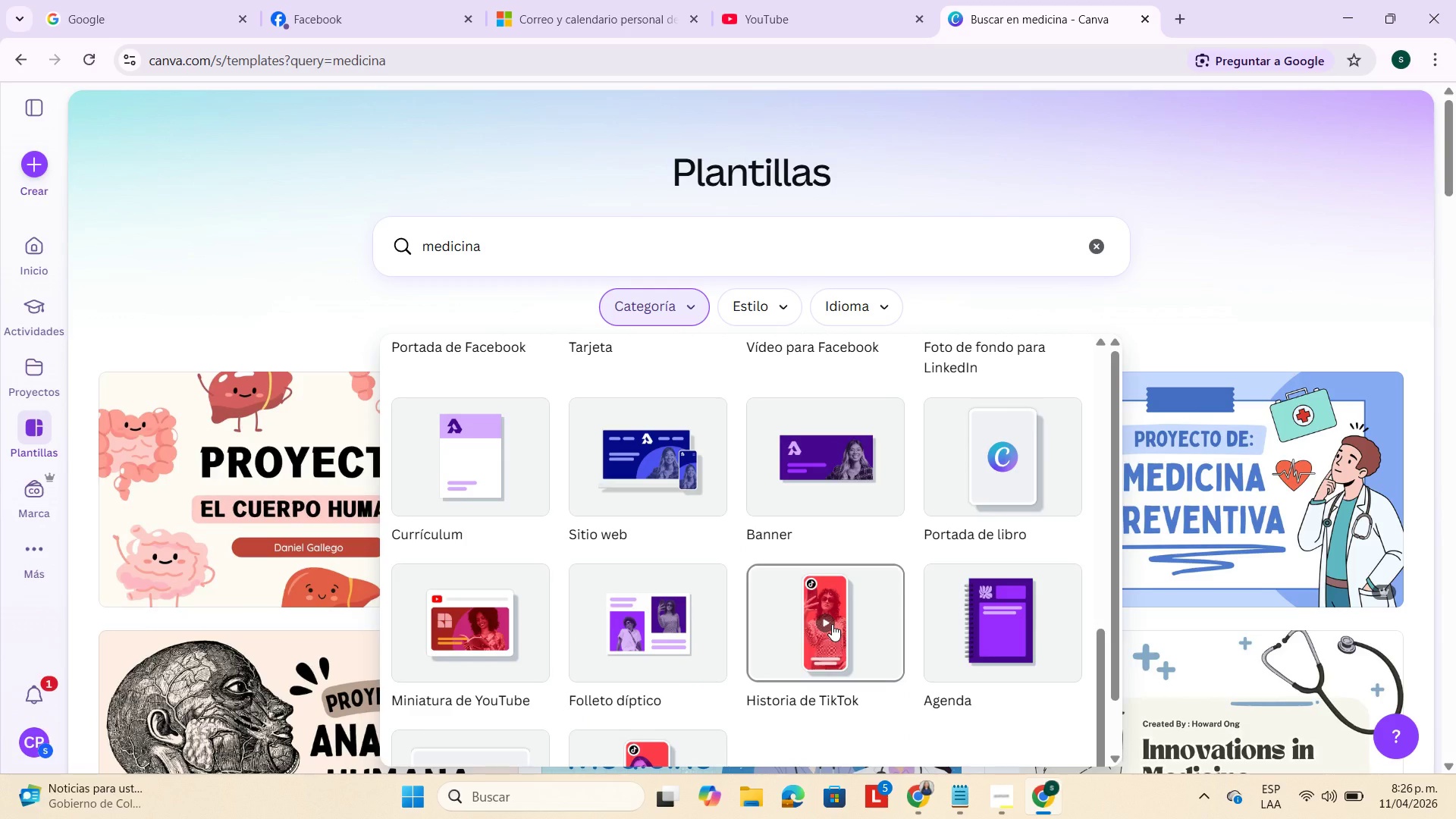 
scroll: coordinate [718, 582], scroll_direction: down, amount: 5.0
 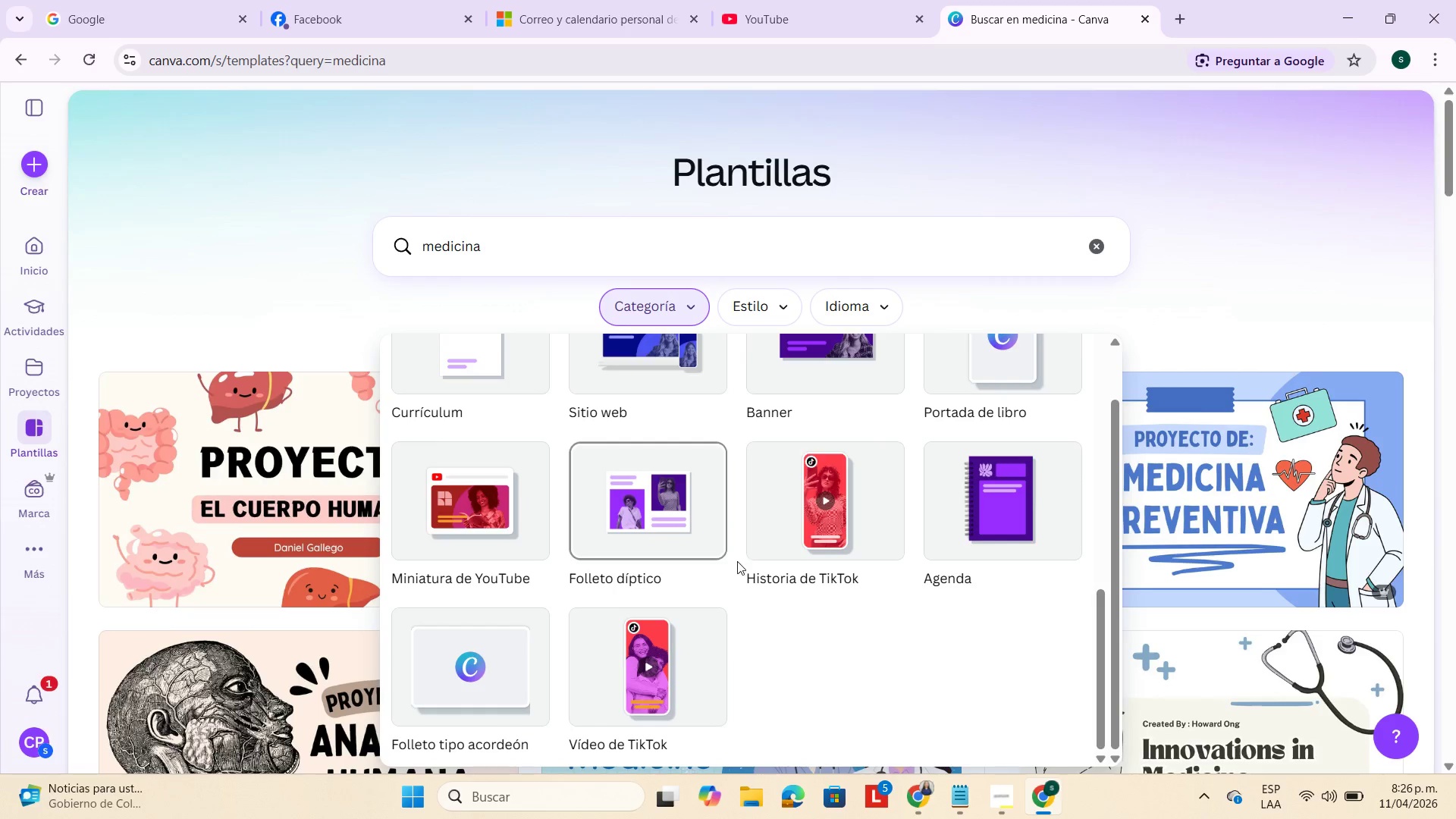 
scroll: coordinate [811, 515], scroll_direction: up, amount: 10.0
 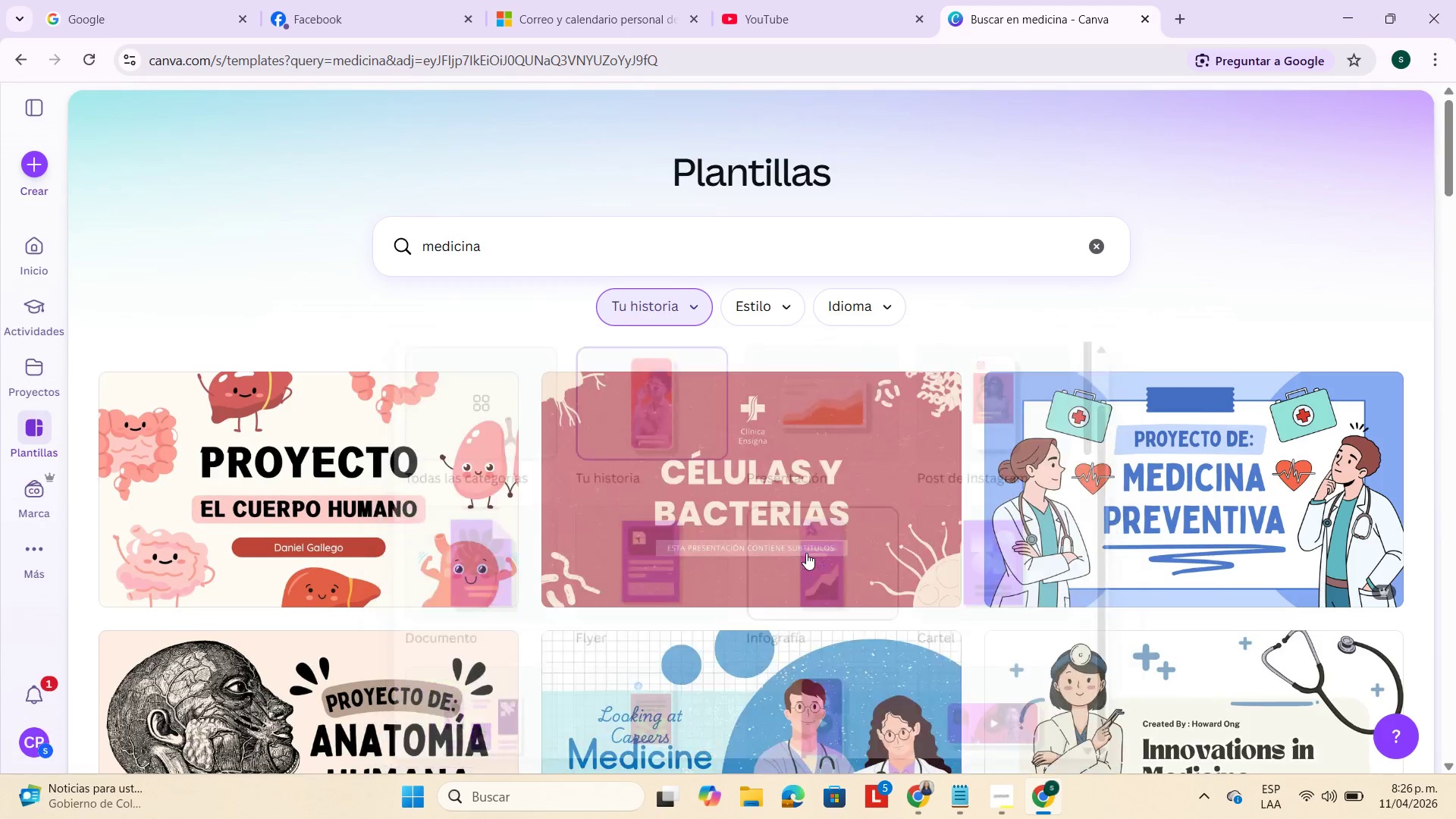 
mouse_move([686, 463])
 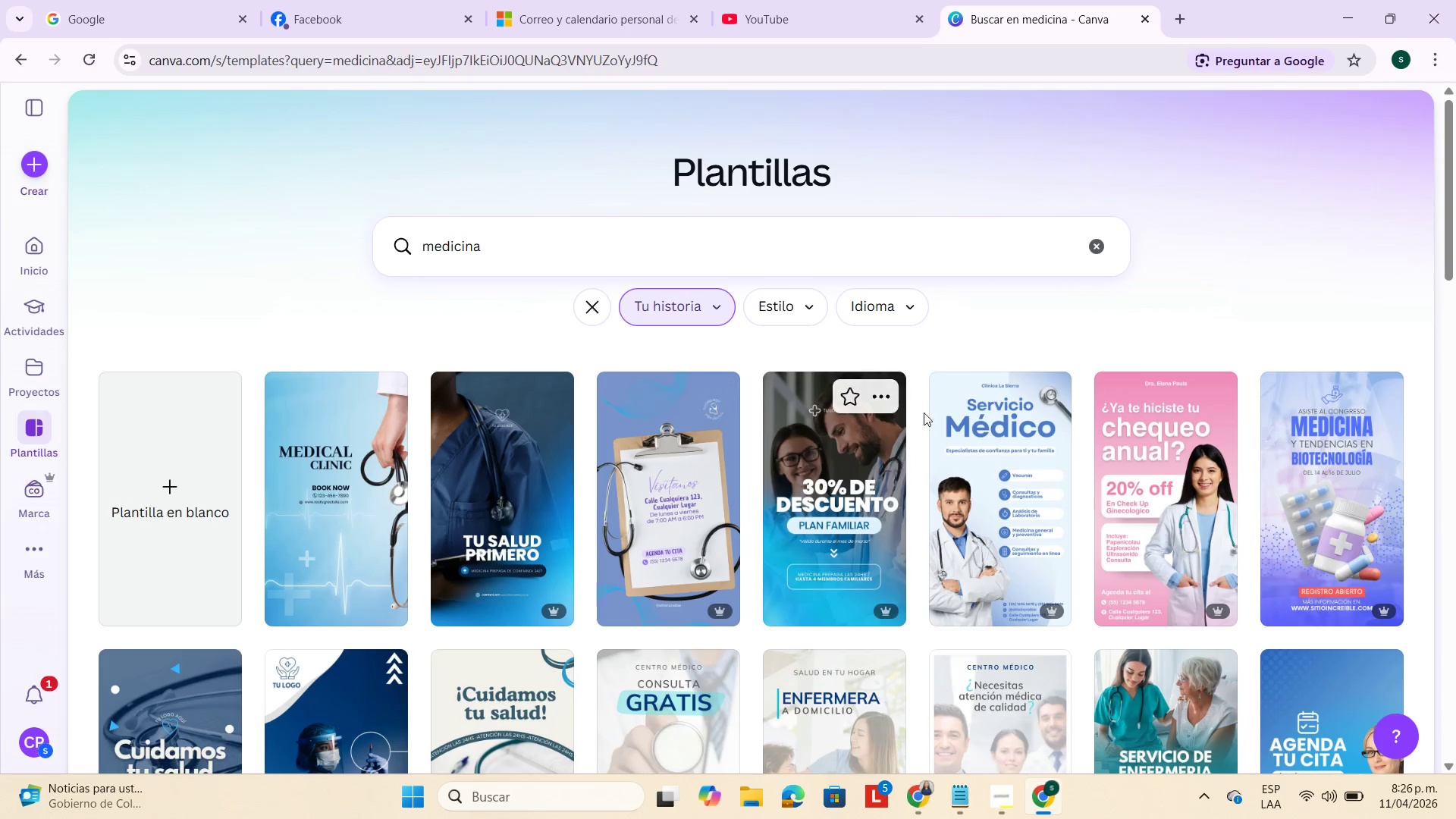 
scroll: coordinate [924, 411], scroll_direction: down, amount: 3.0
 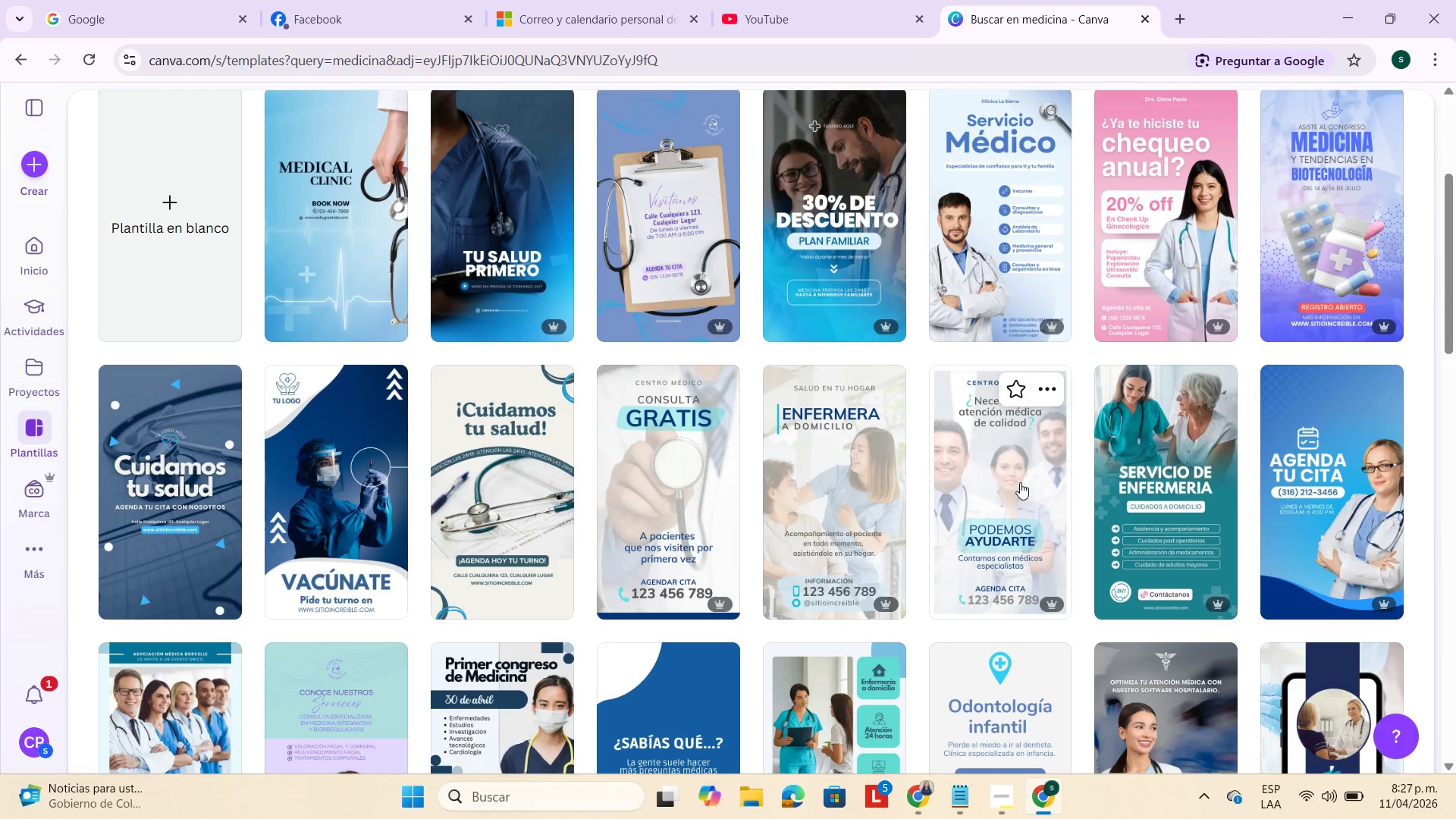 
mouse_move([673, 455])
 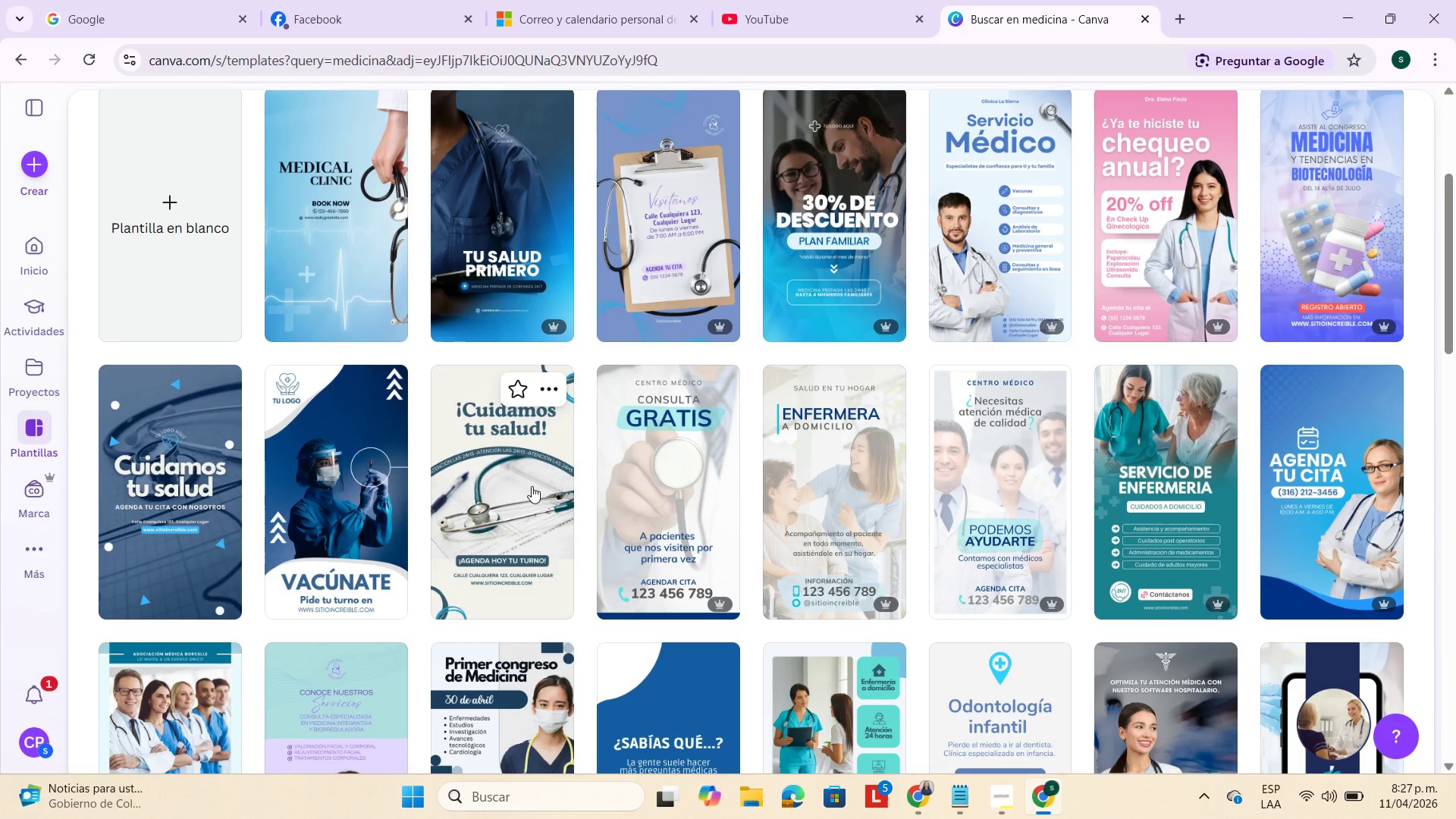 
left_click([532, 486])
 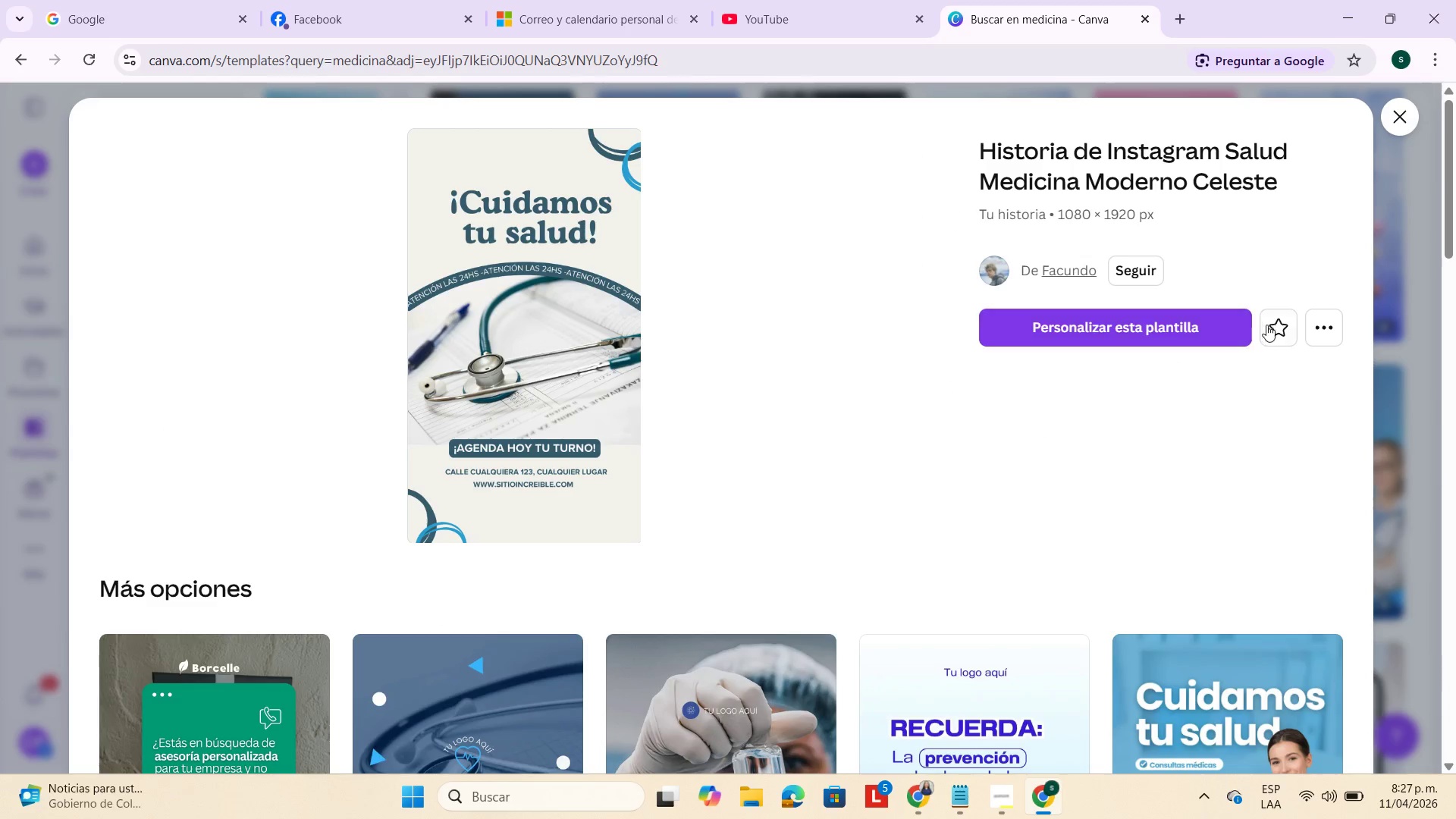 
double_click([1175, 333])
 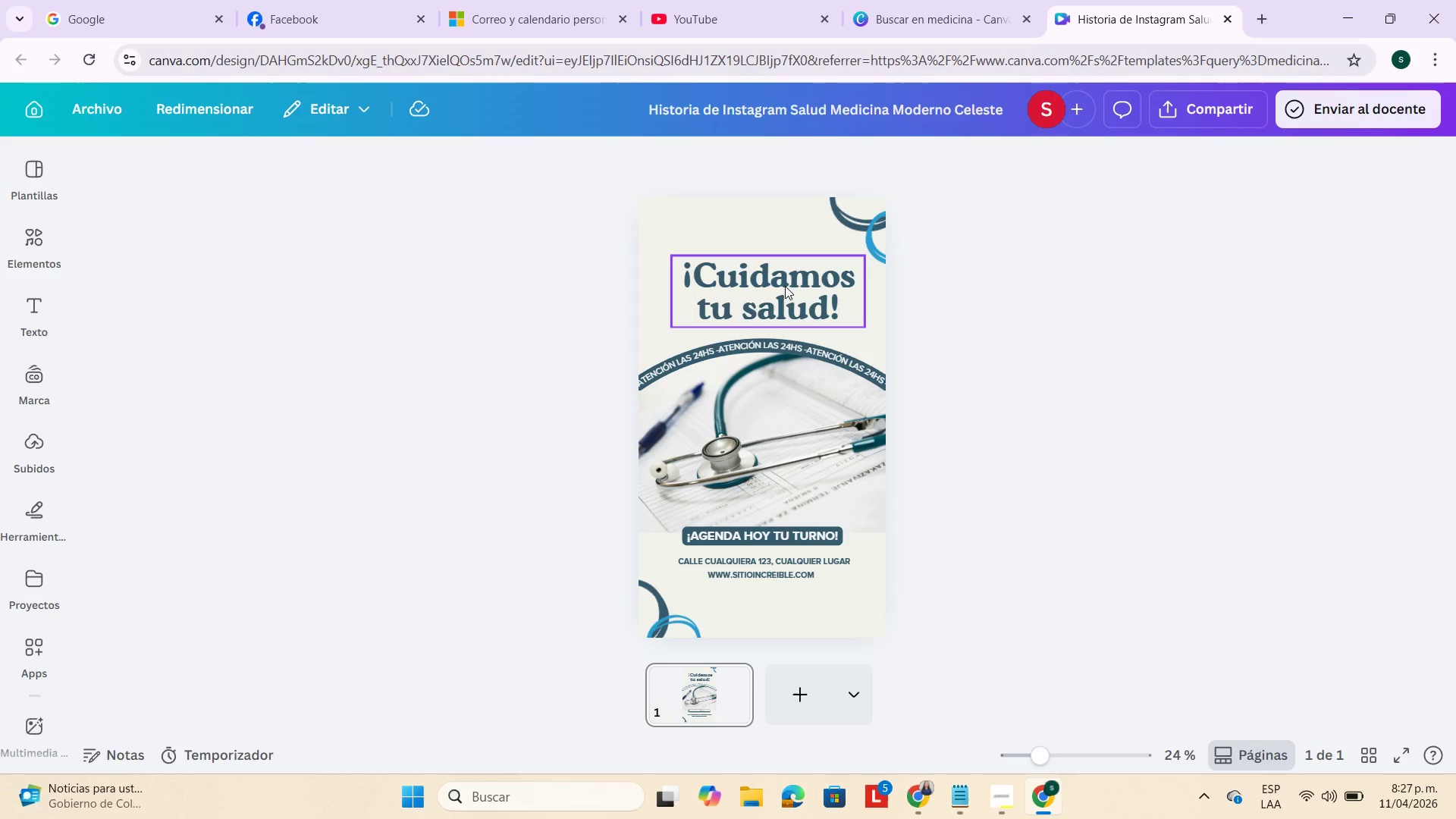 
wait(18.56)
 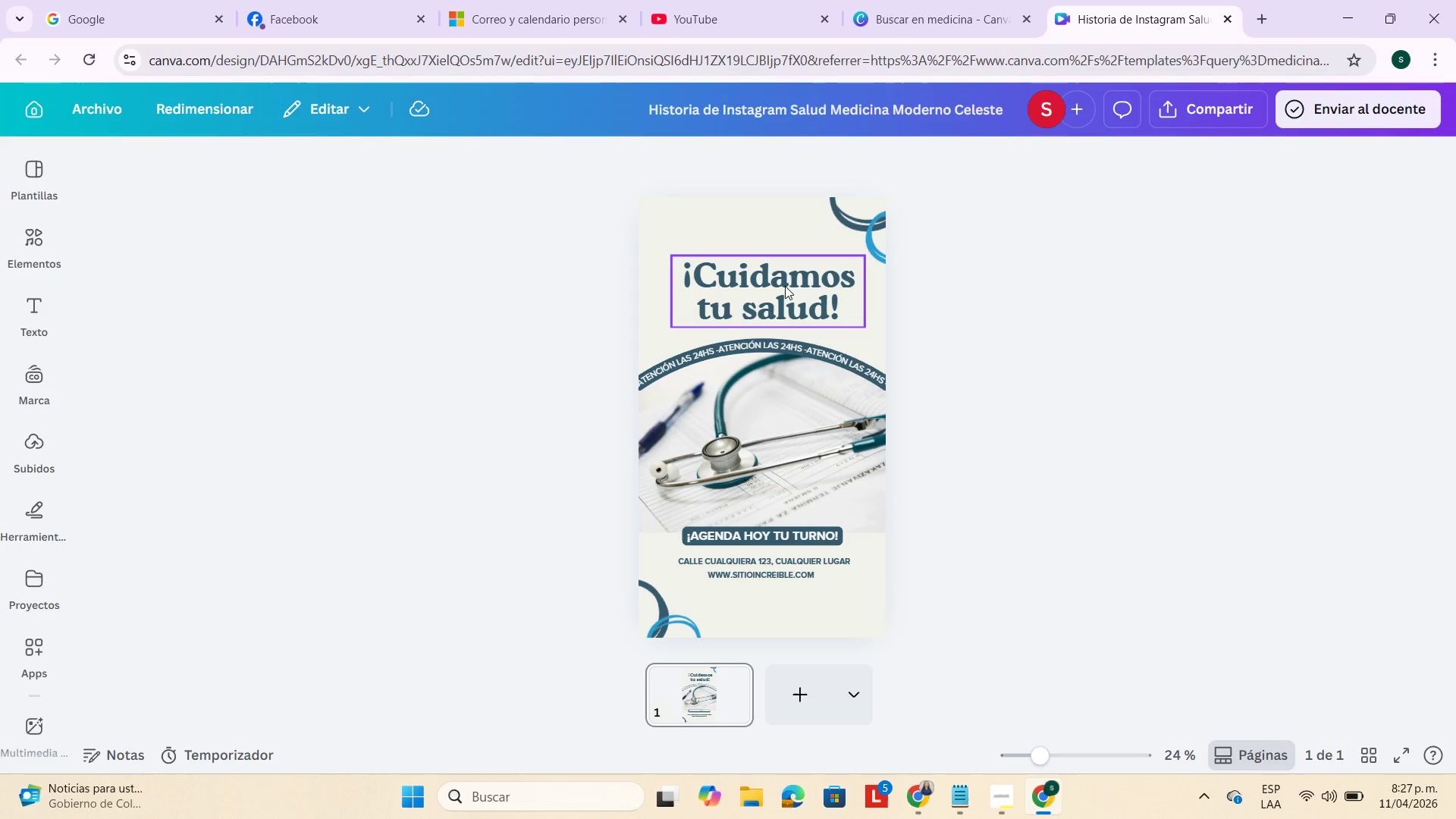 
left_click([1075, 758])
 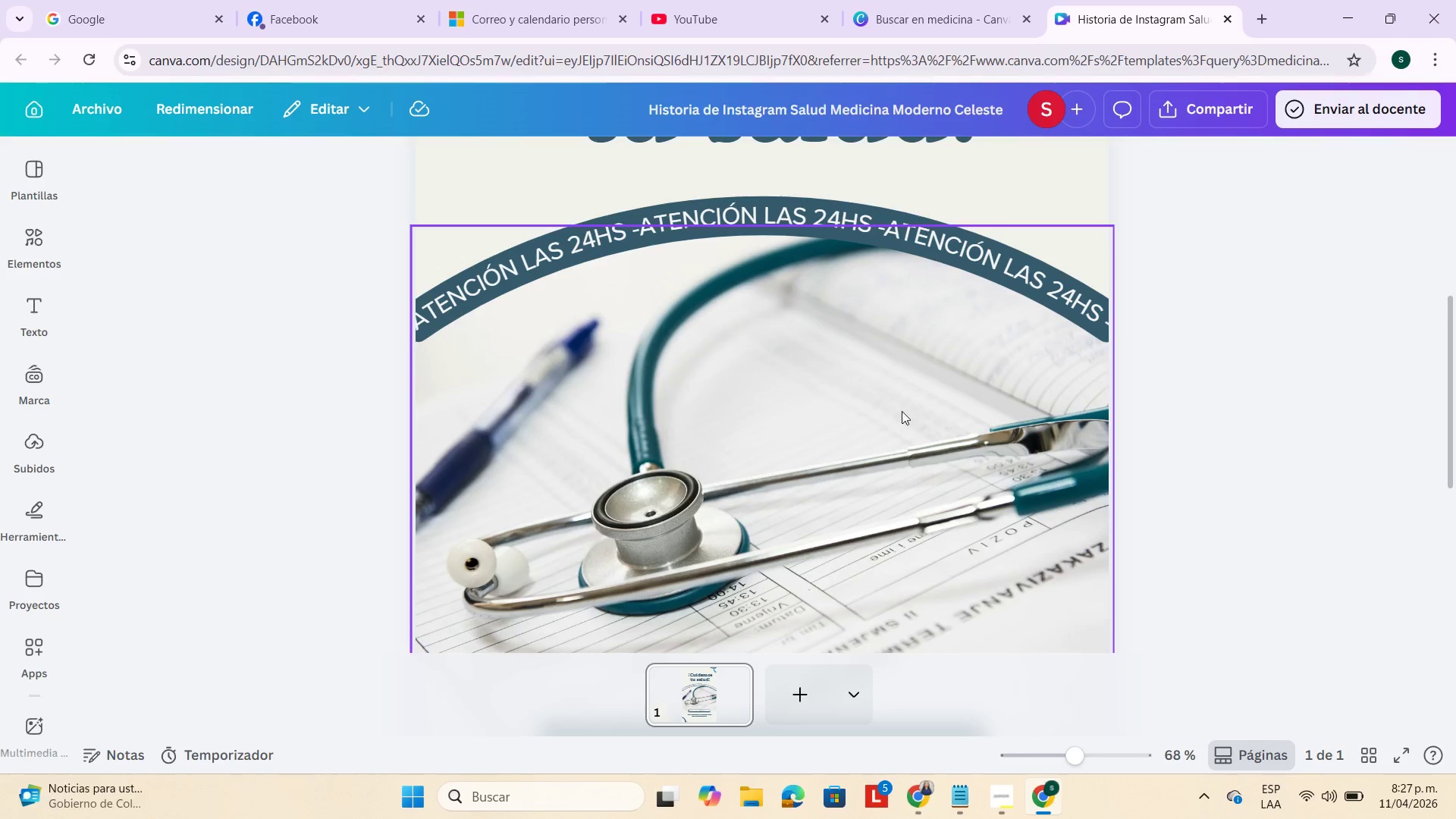 
scroll: coordinate [745, 314], scroll_direction: up, amount: 2.0
 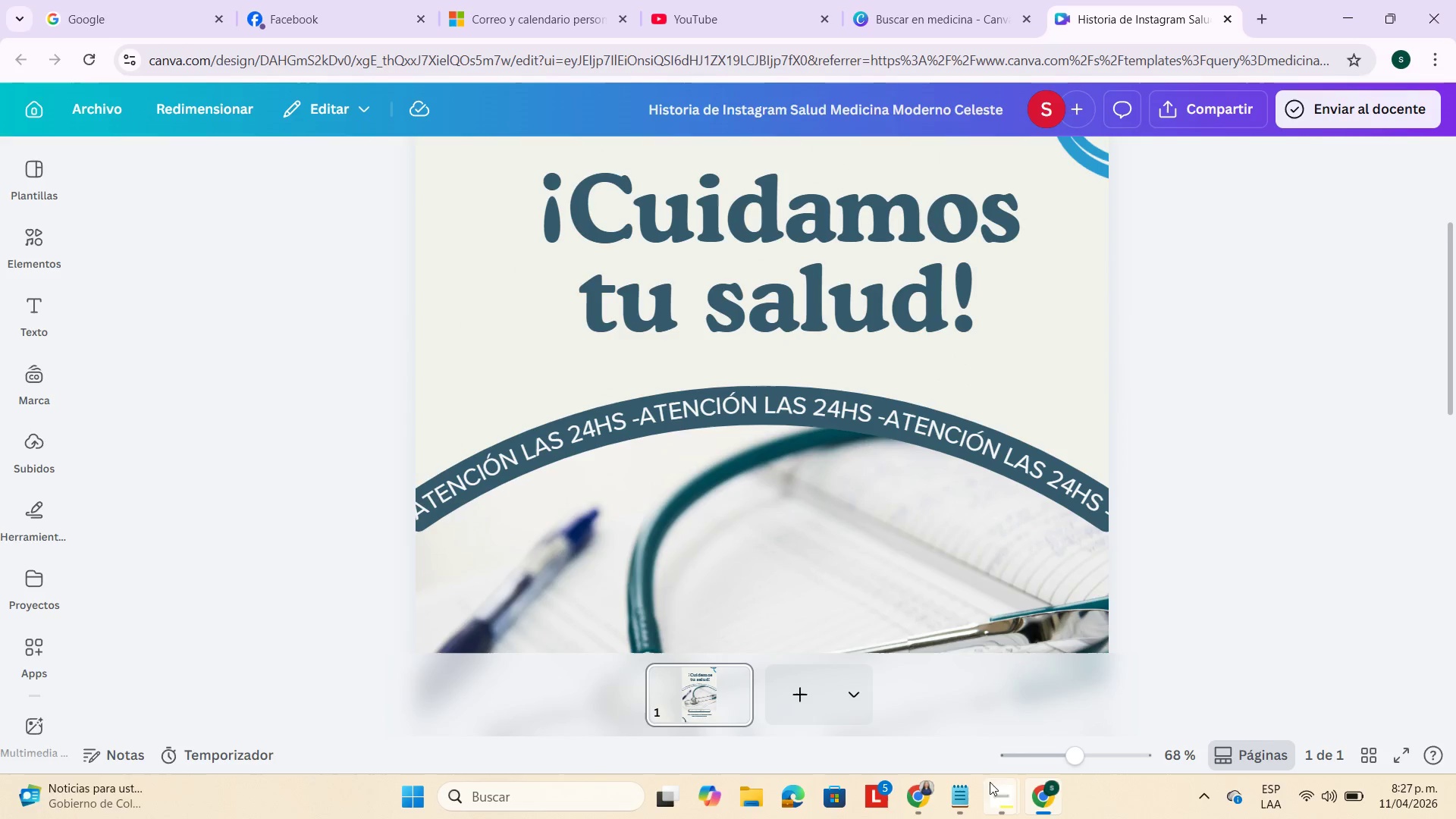 
left_click([1037, 796])
 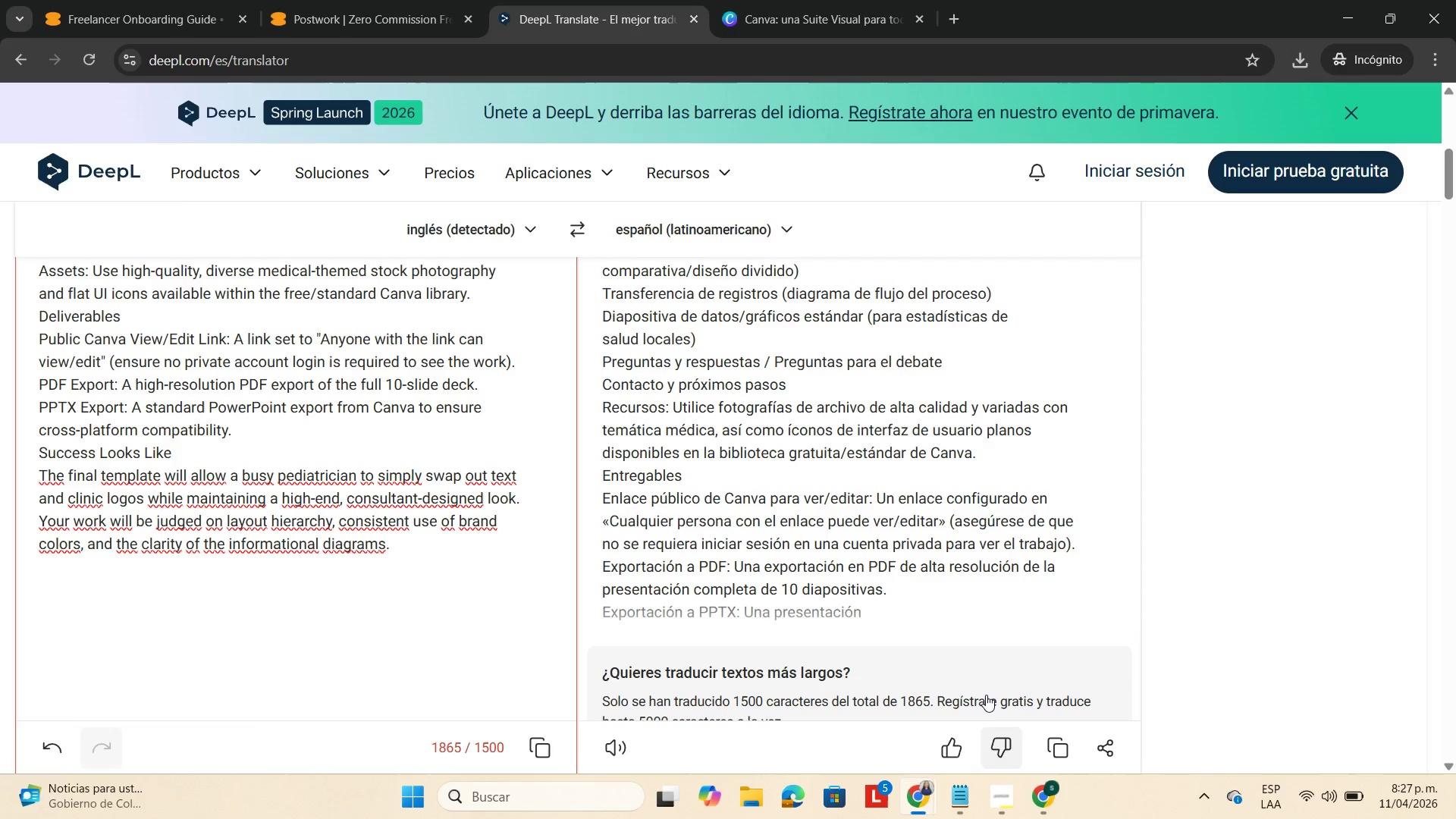 
scroll: coordinate [721, 375], scroll_direction: up, amount: 7.0
 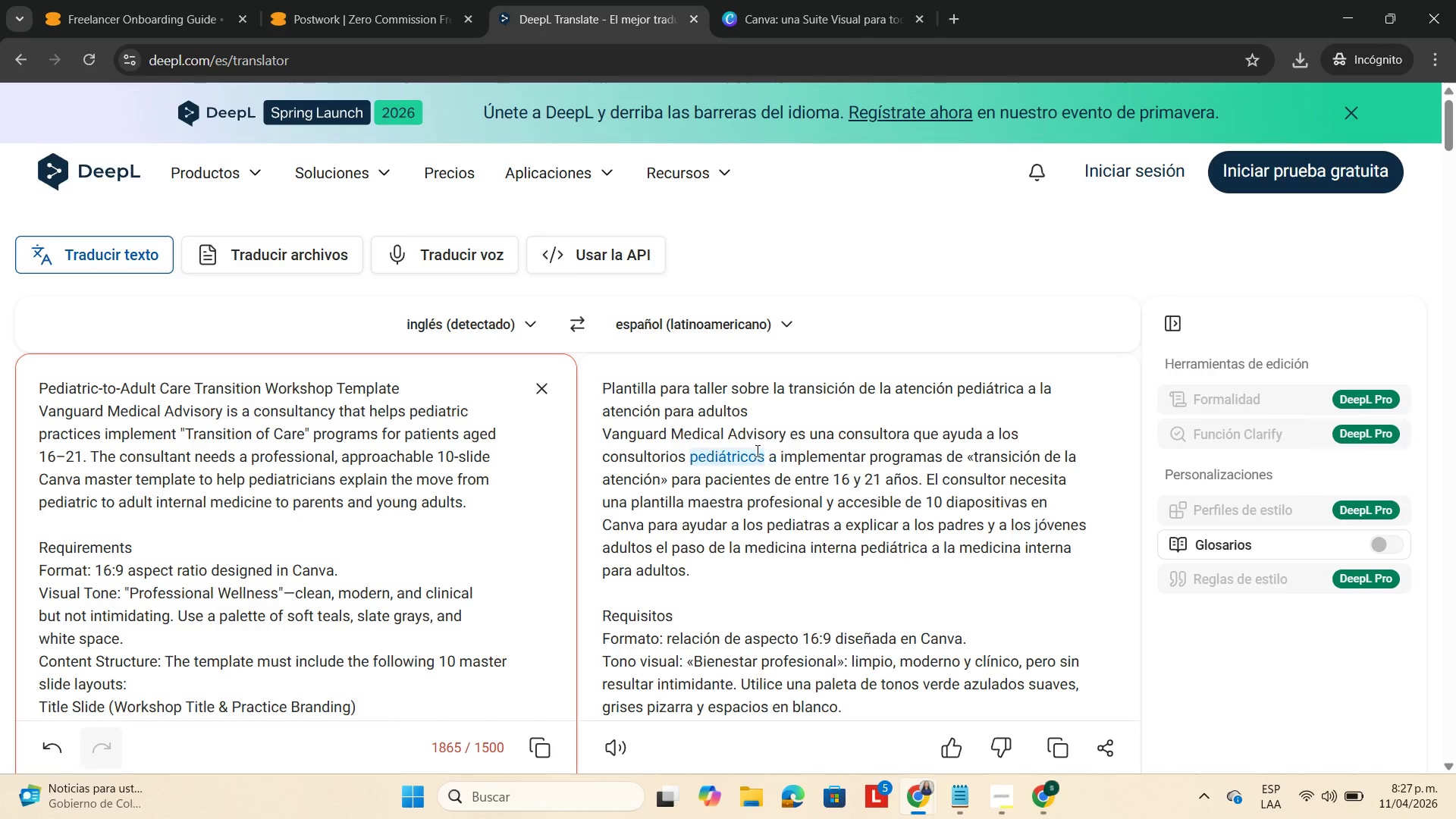 
wait(12.56)
 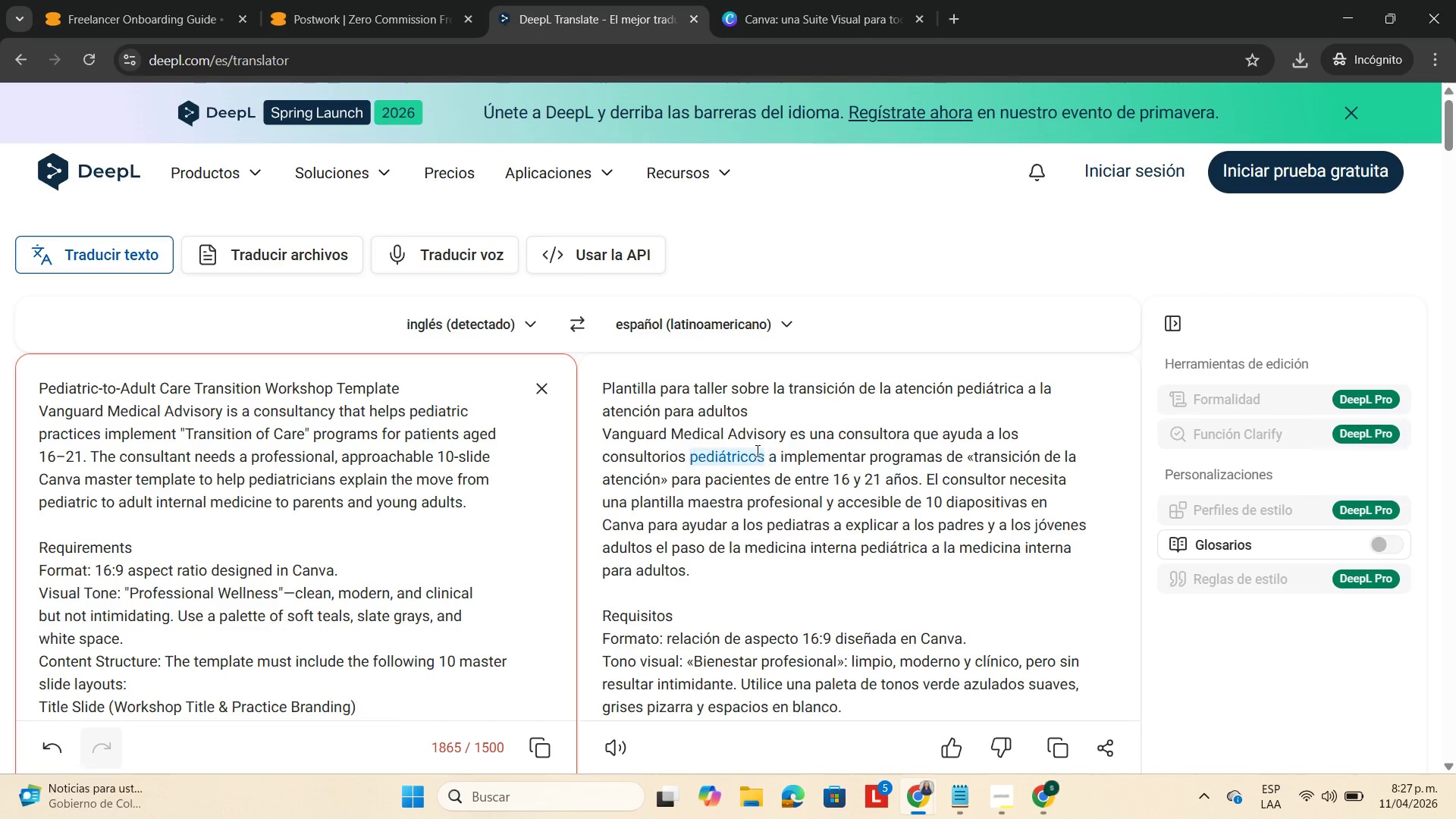 
left_click_drag(start_coordinate=[200, 385], to_coordinate=[342, 388])
 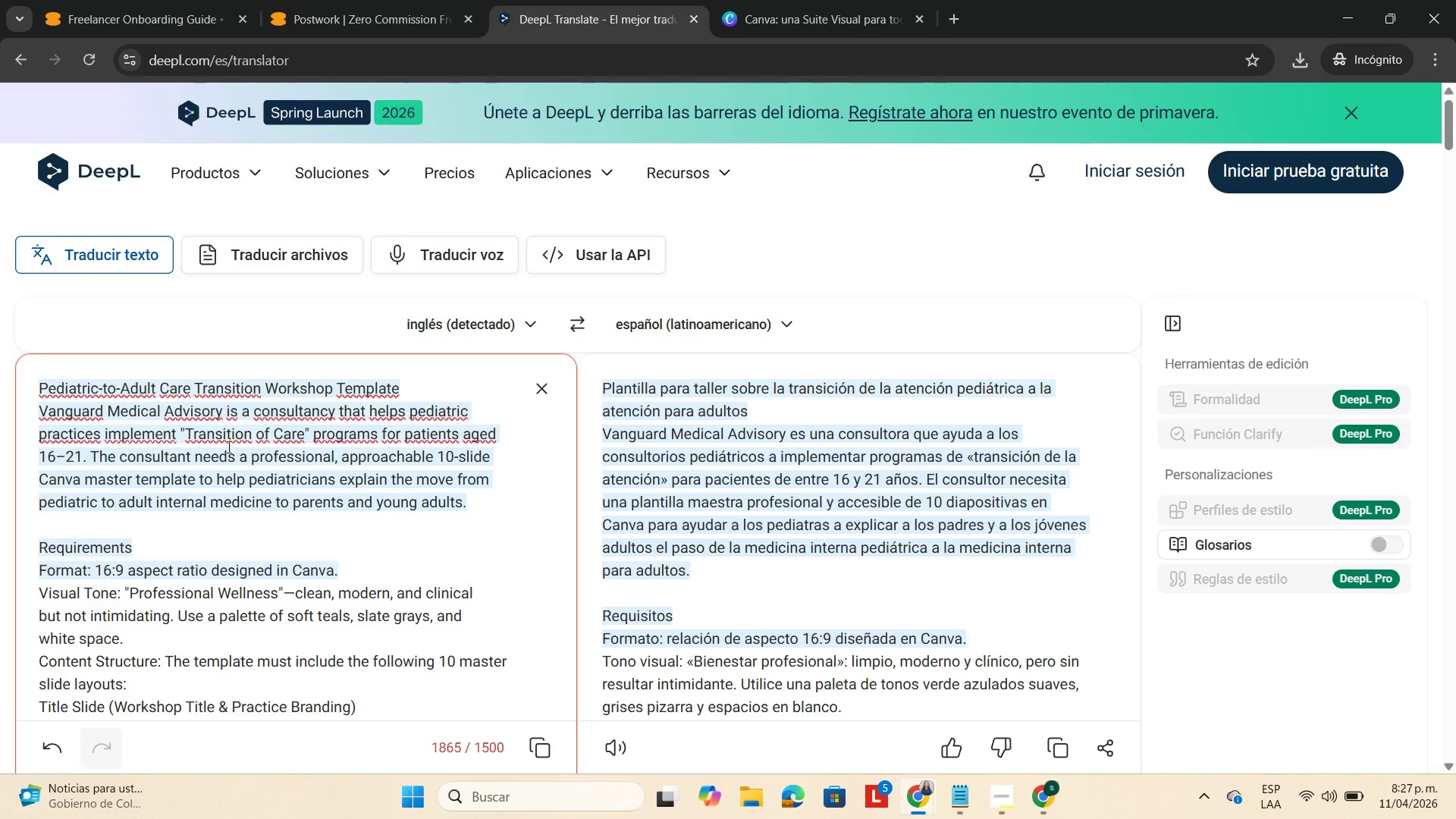 
wait(10.92)
 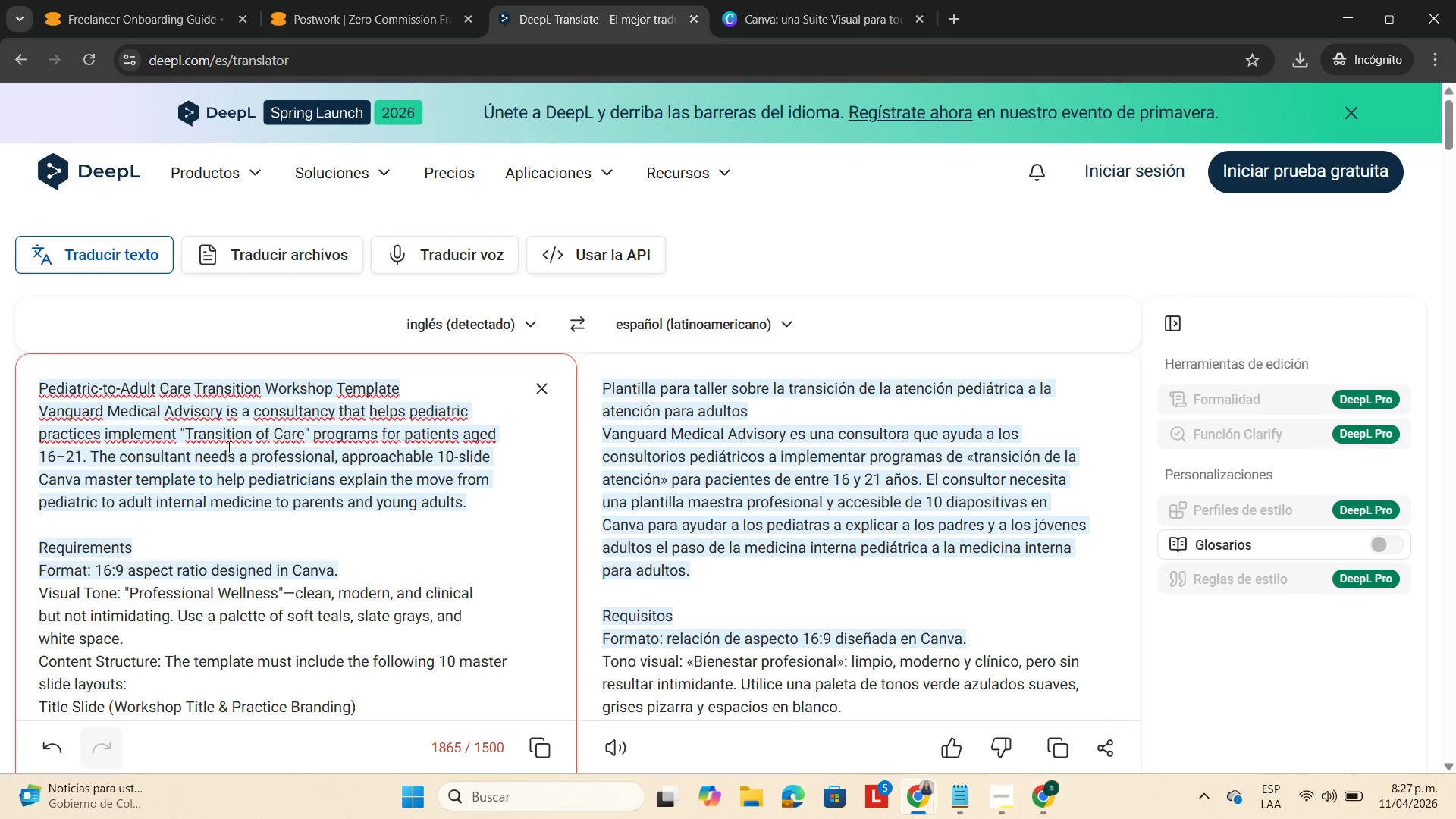 
left_click_drag(start_coordinate=[188, 434], to_coordinate=[304, 439])
 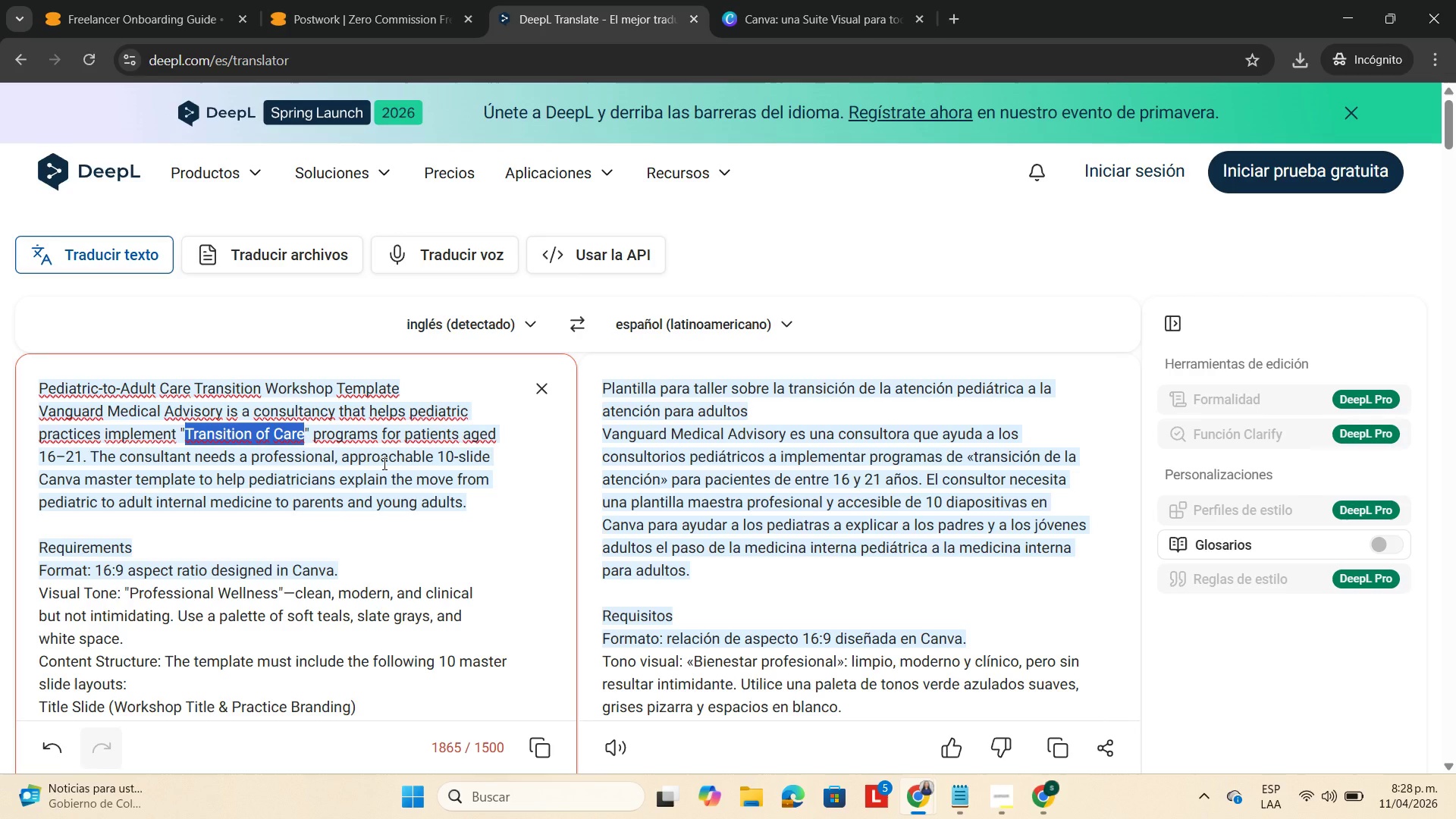 
key(Control+C)
 